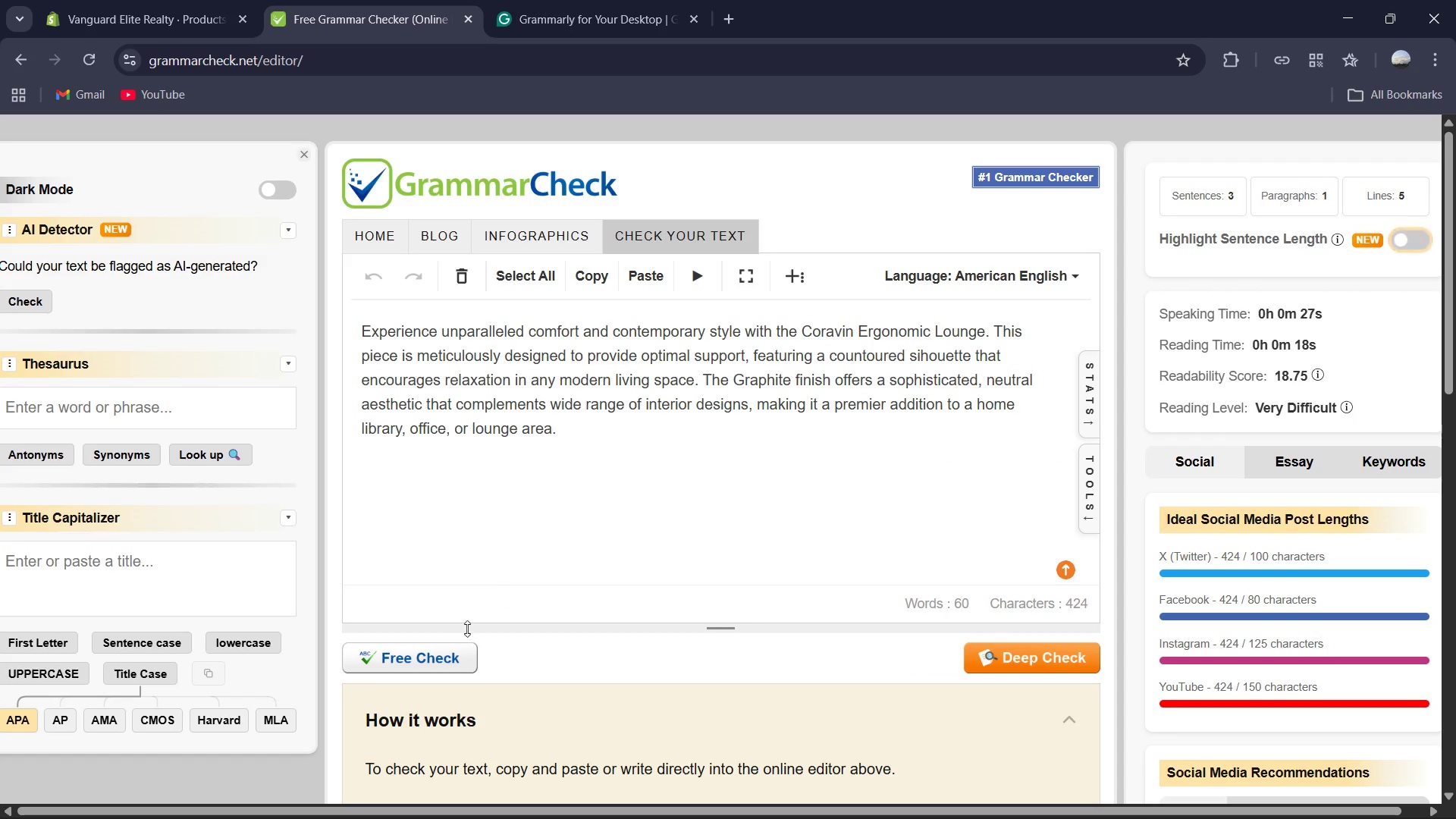 
left_click([436, 649])
 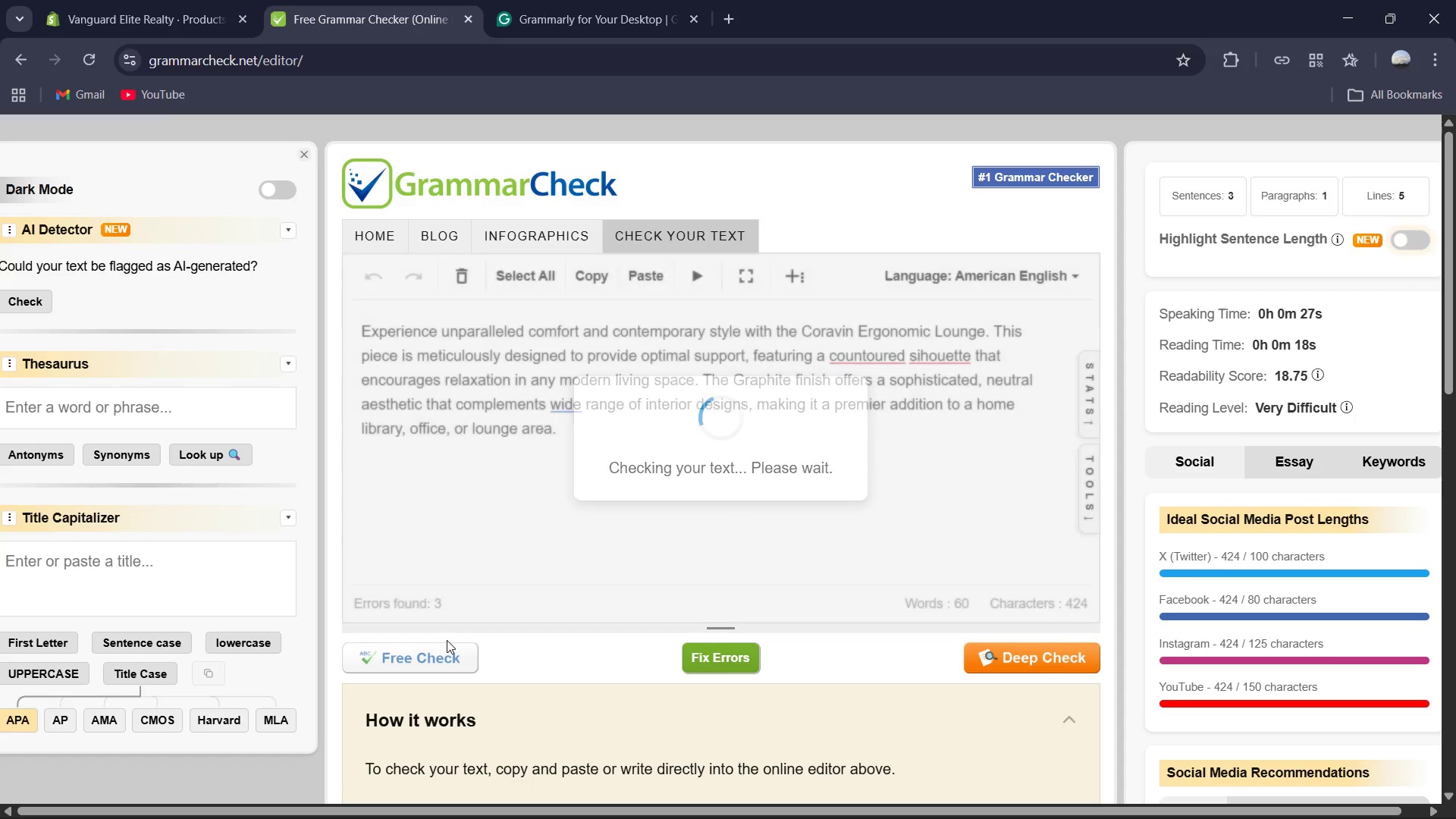 
left_click([743, 651])
 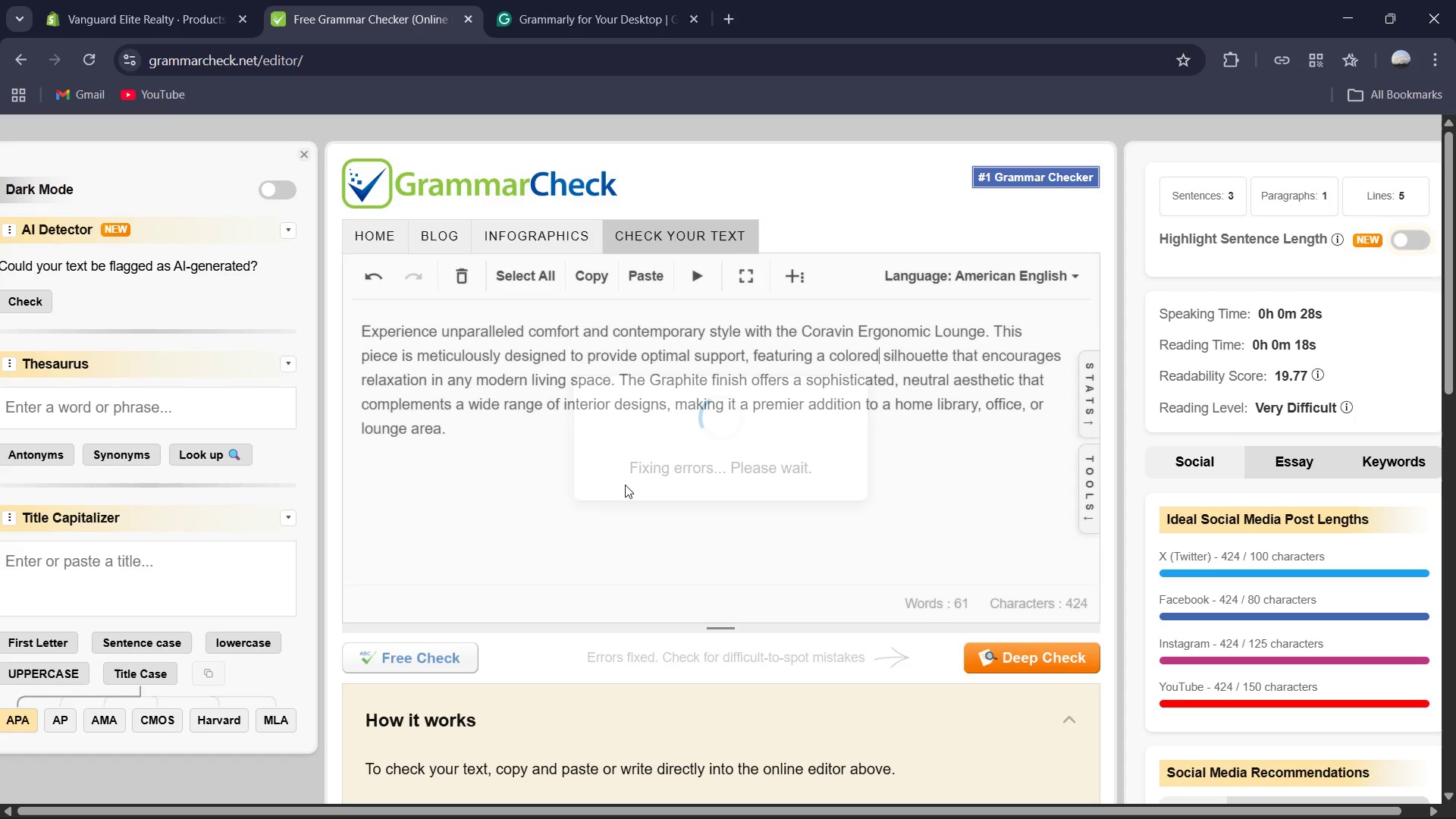 
left_click([640, 417])
 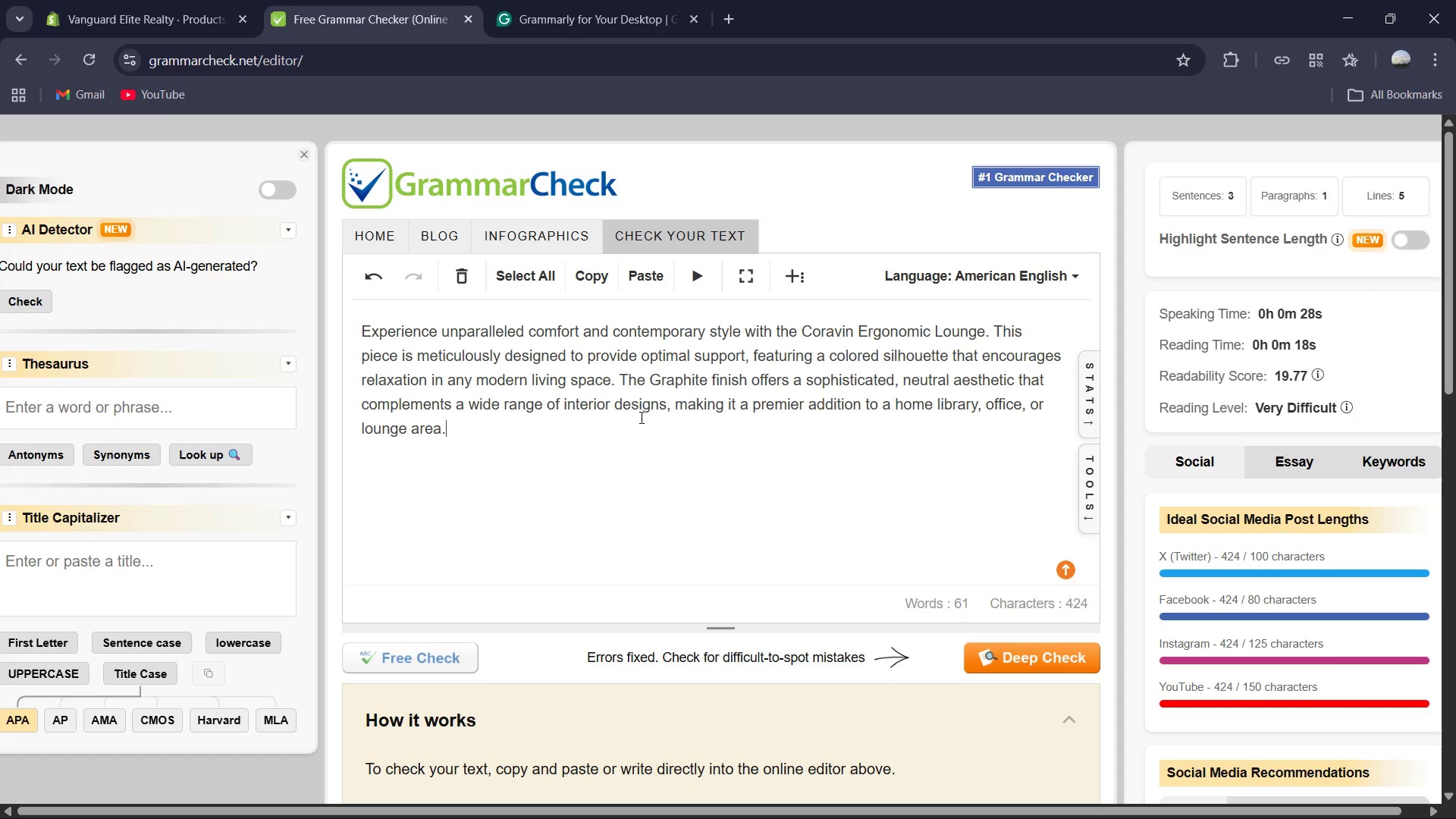 
key(Control+A)
 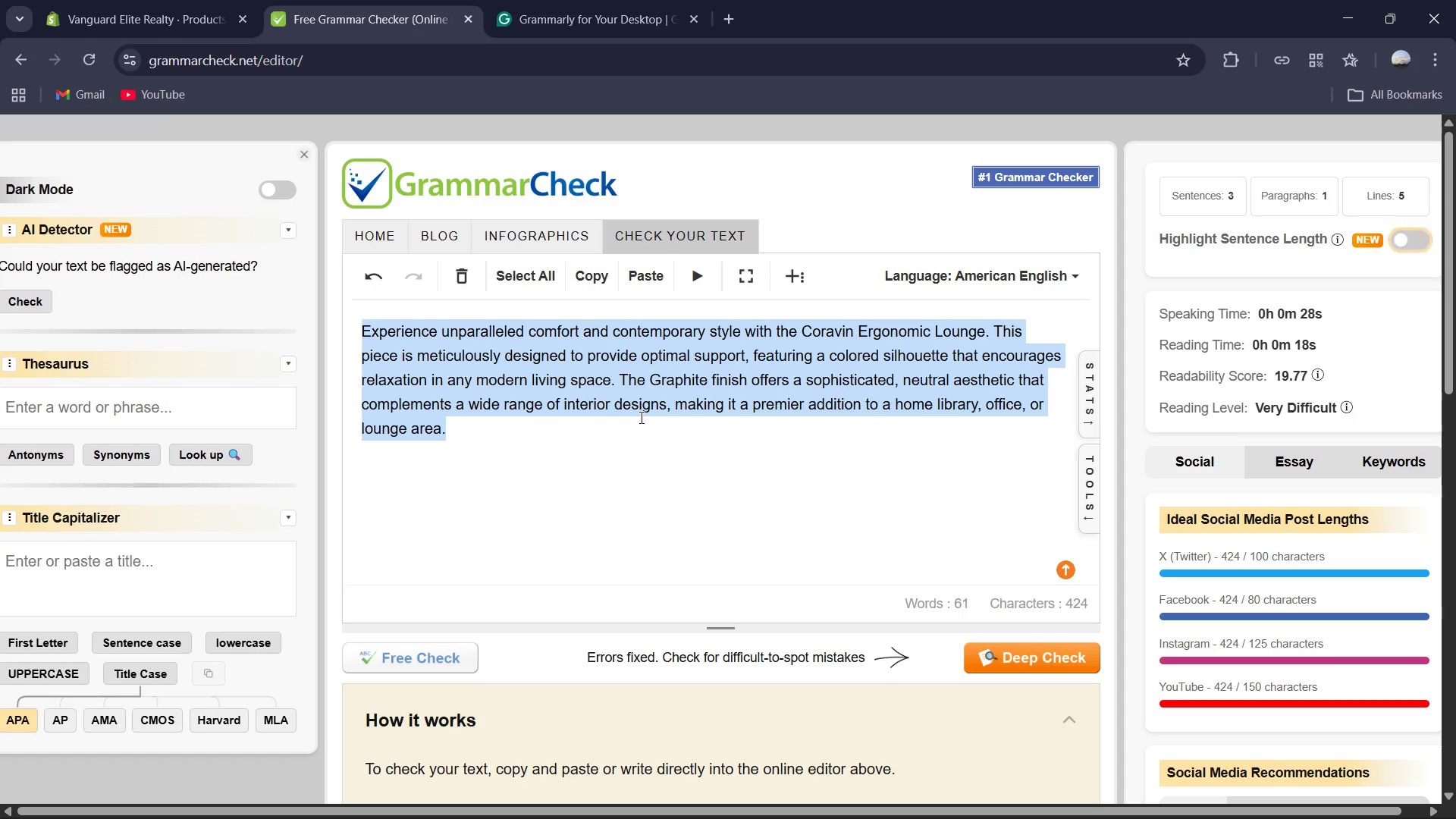 
key(Control+C)
 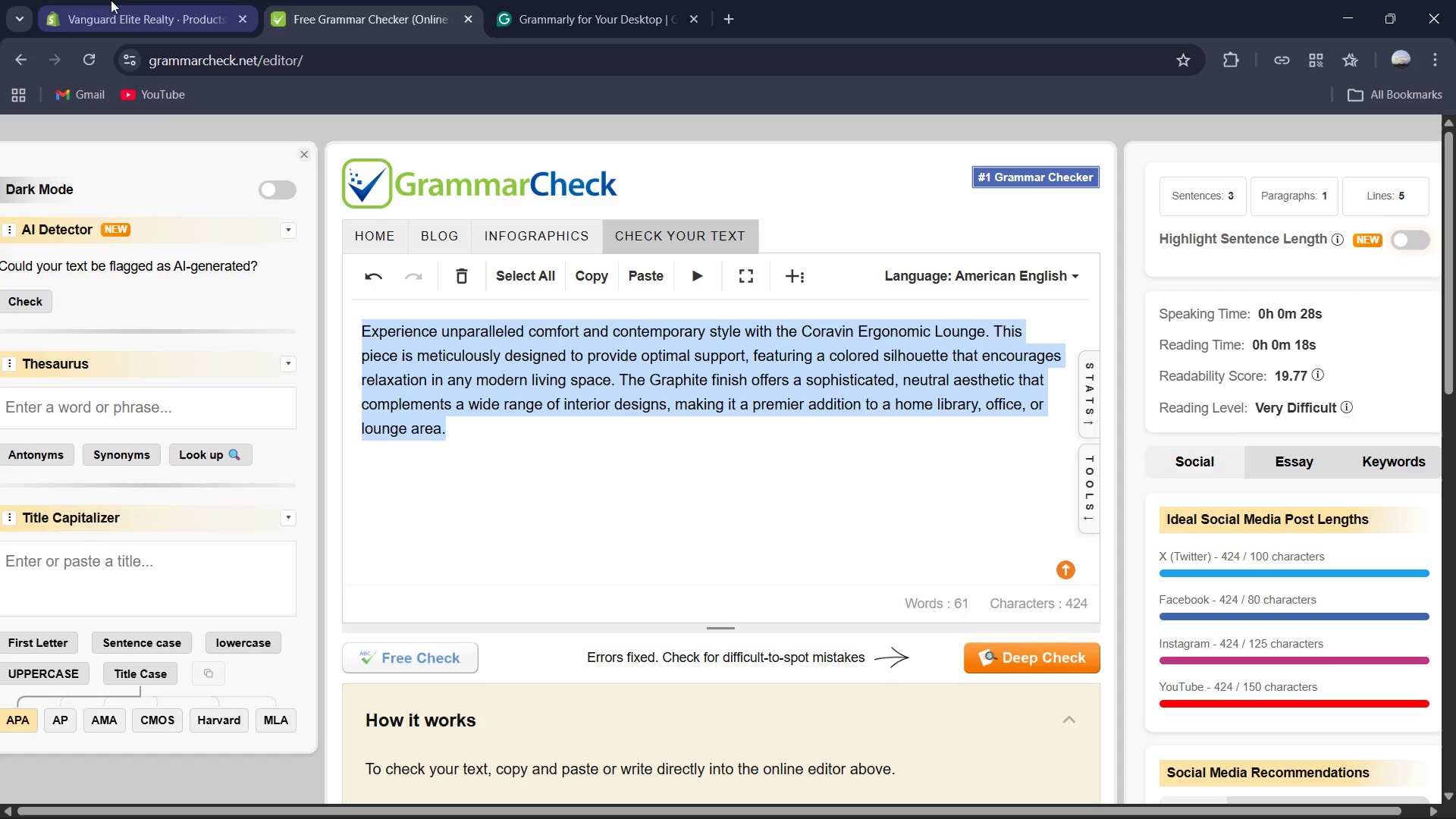 
left_click([111, 5])
 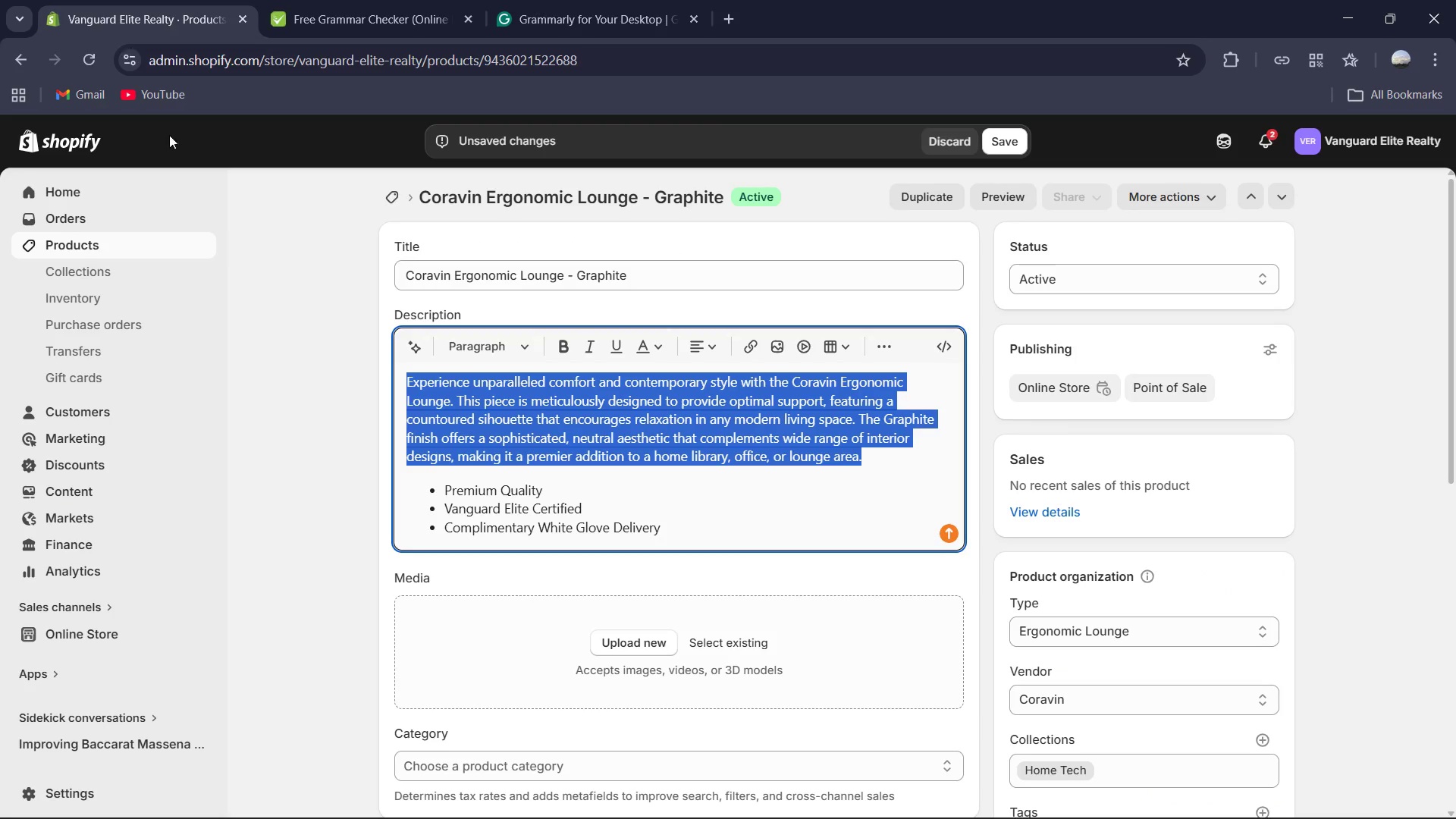 
key(Control+V)
 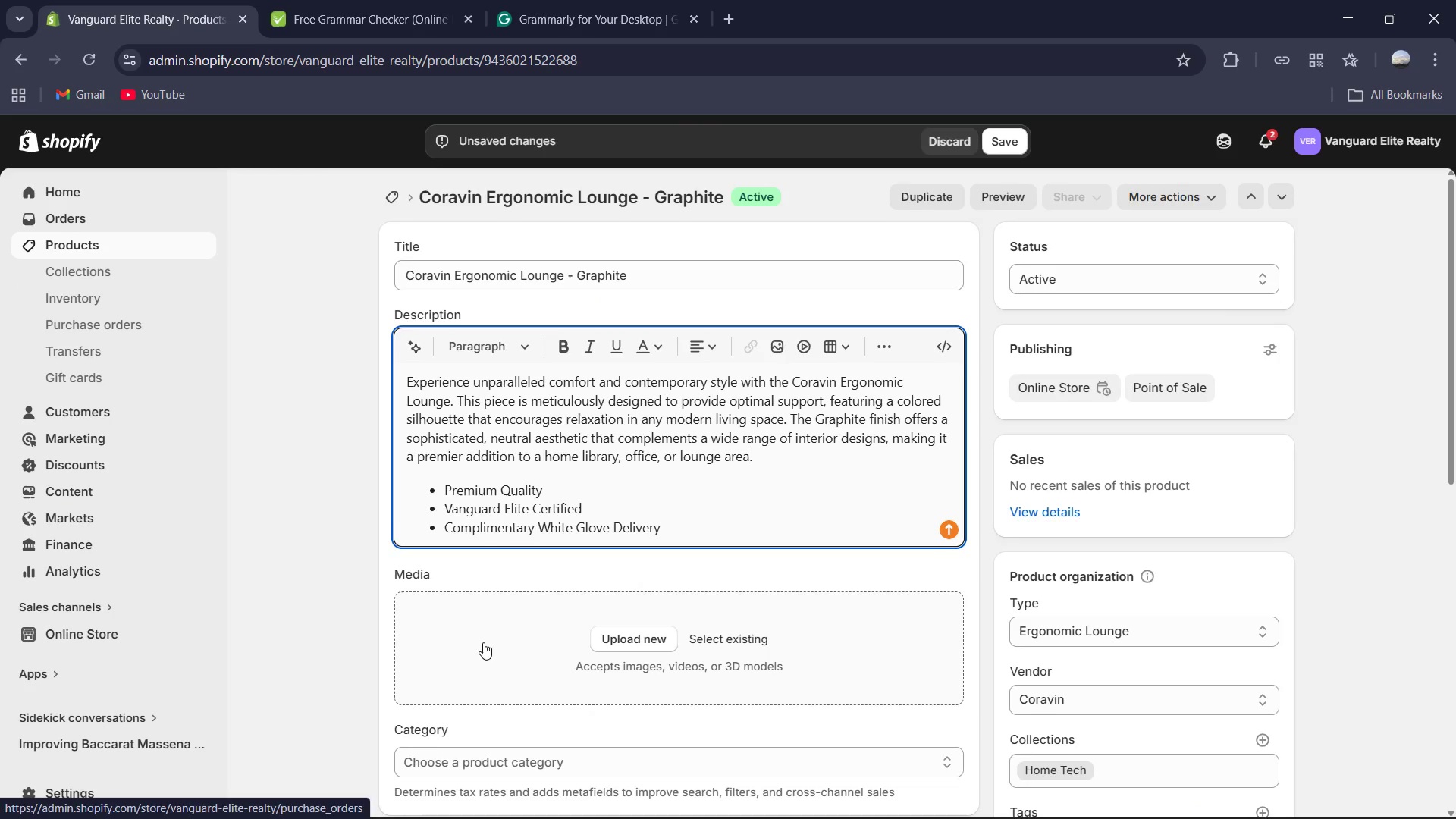 
scroll: coordinate [847, 593], scroll_direction: down, amount: 16.0
 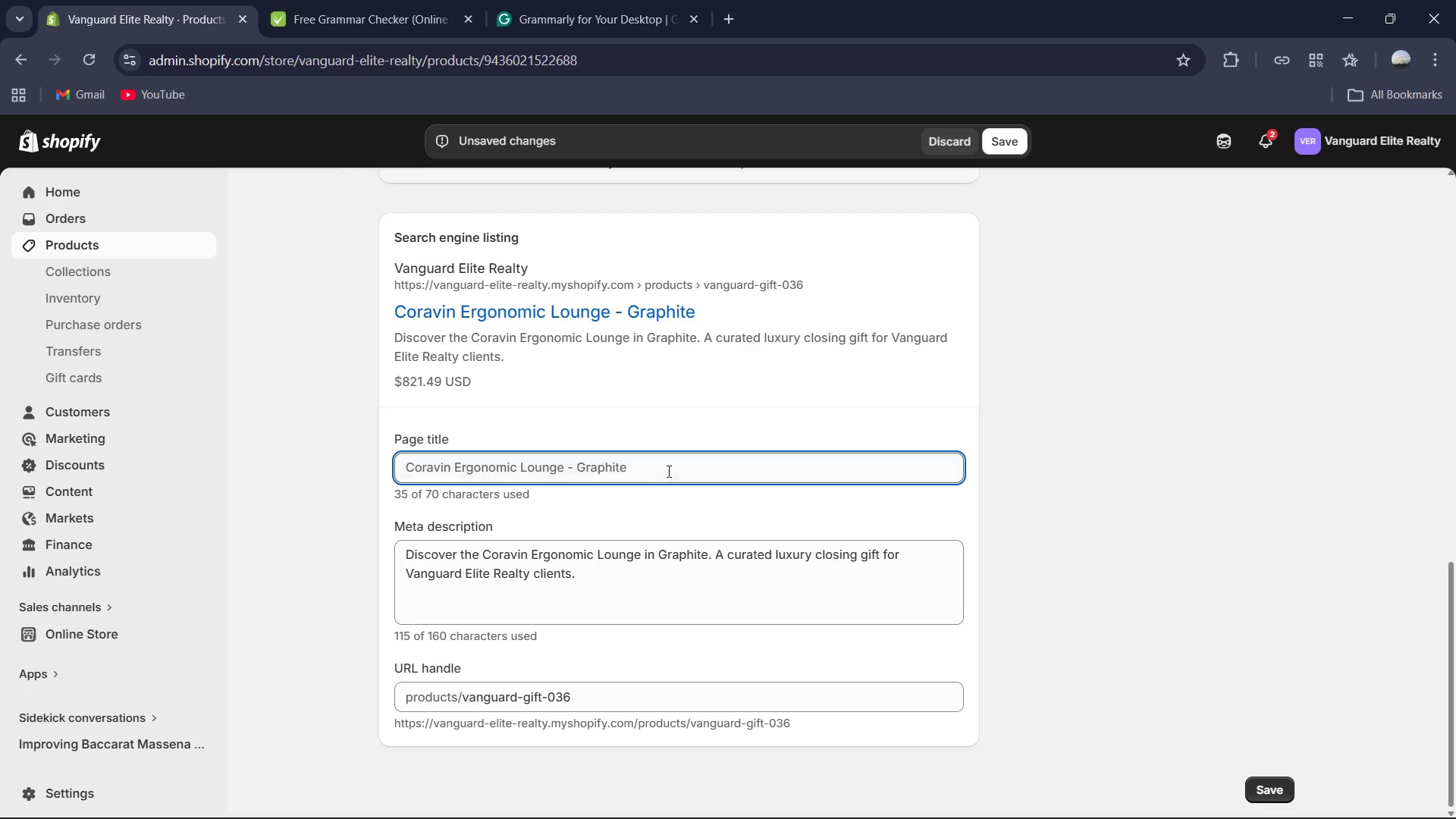 
left_click([668, 470])
 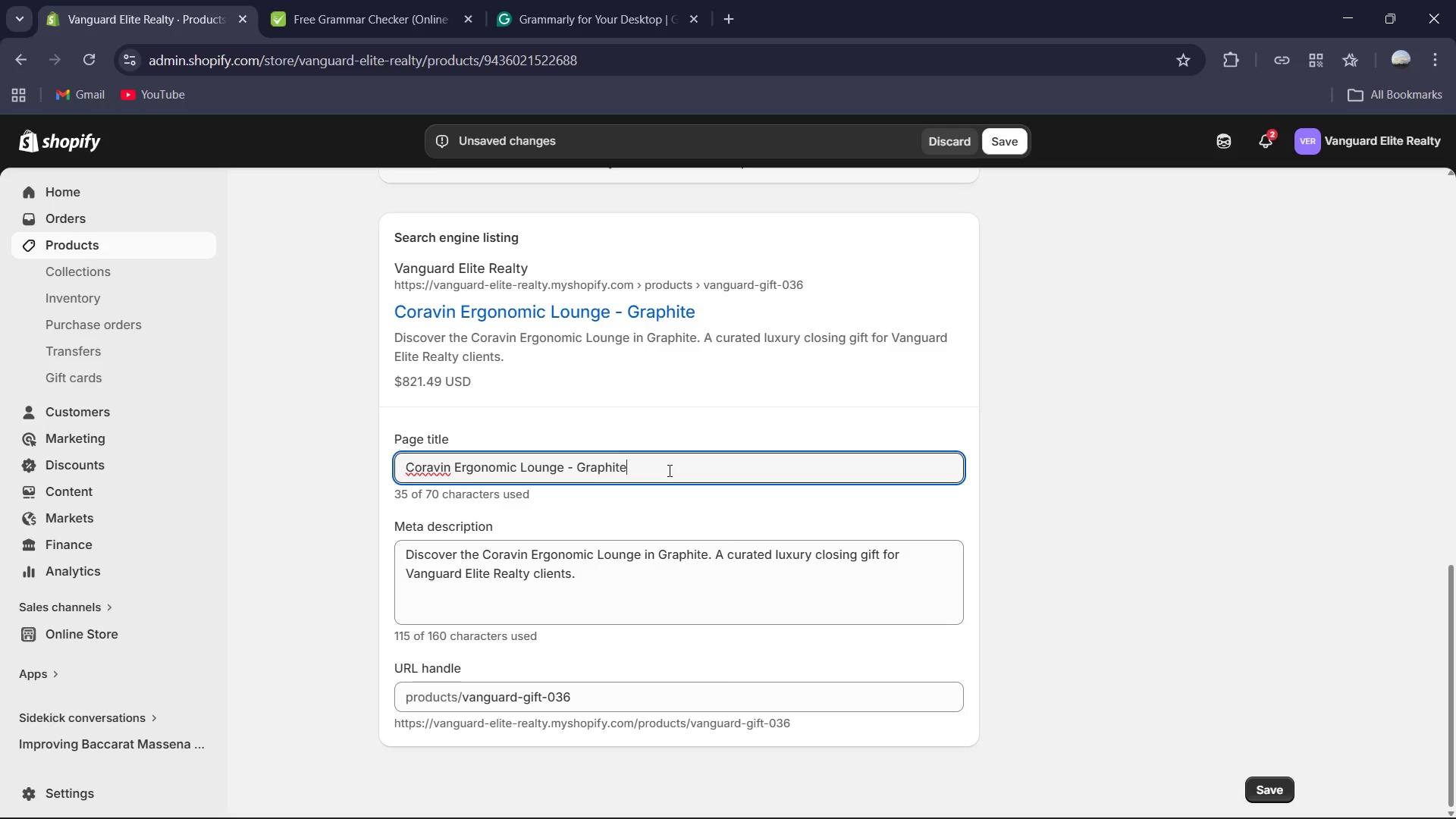 
type( | Vanguard Eliete )
key(Backspace)
key(Backspace)
key(Backspace)
key(Backspace)
type(tw)
key(Backspace)
type(e Realty )
 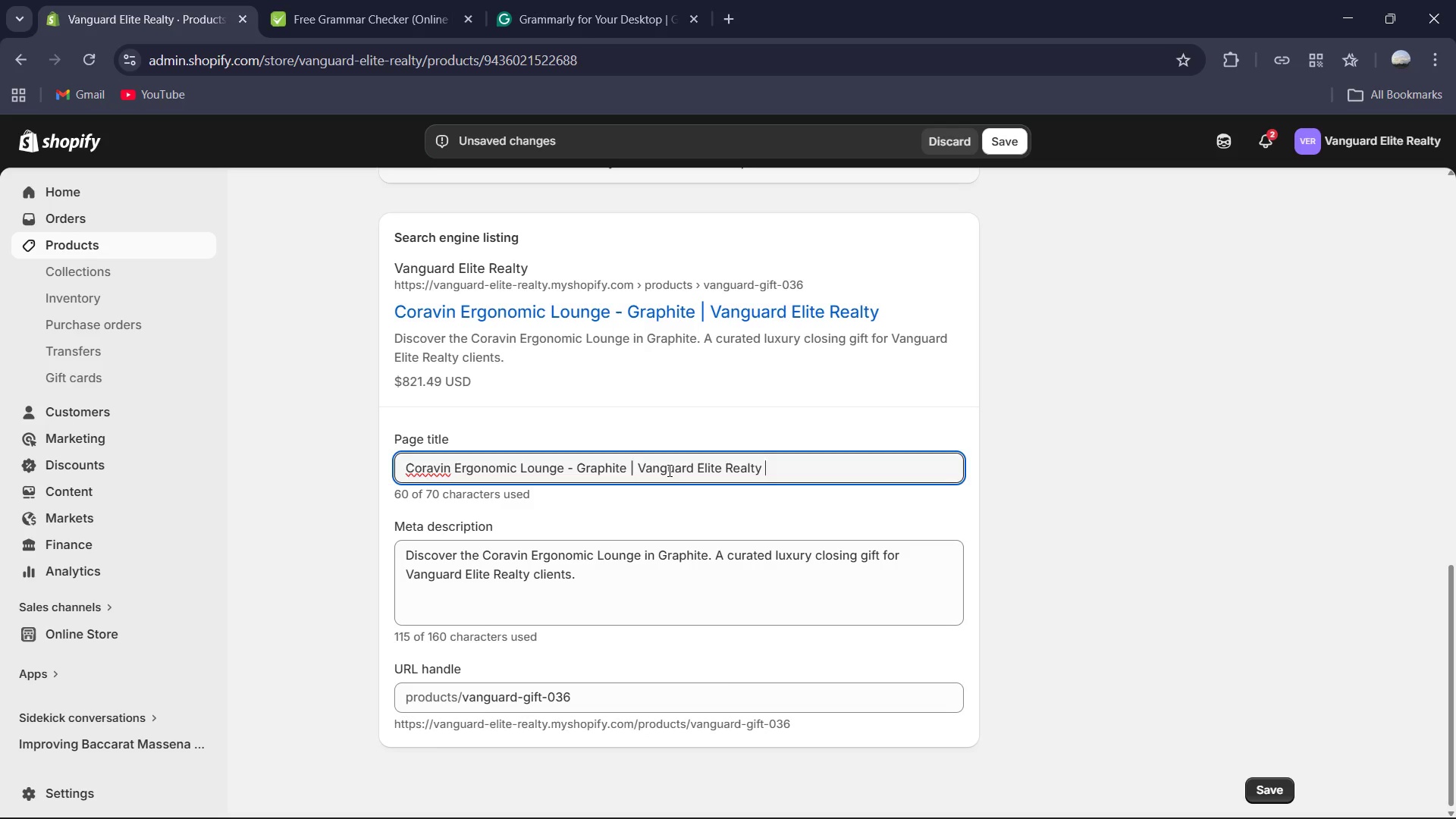 
left_click([670, 585])
 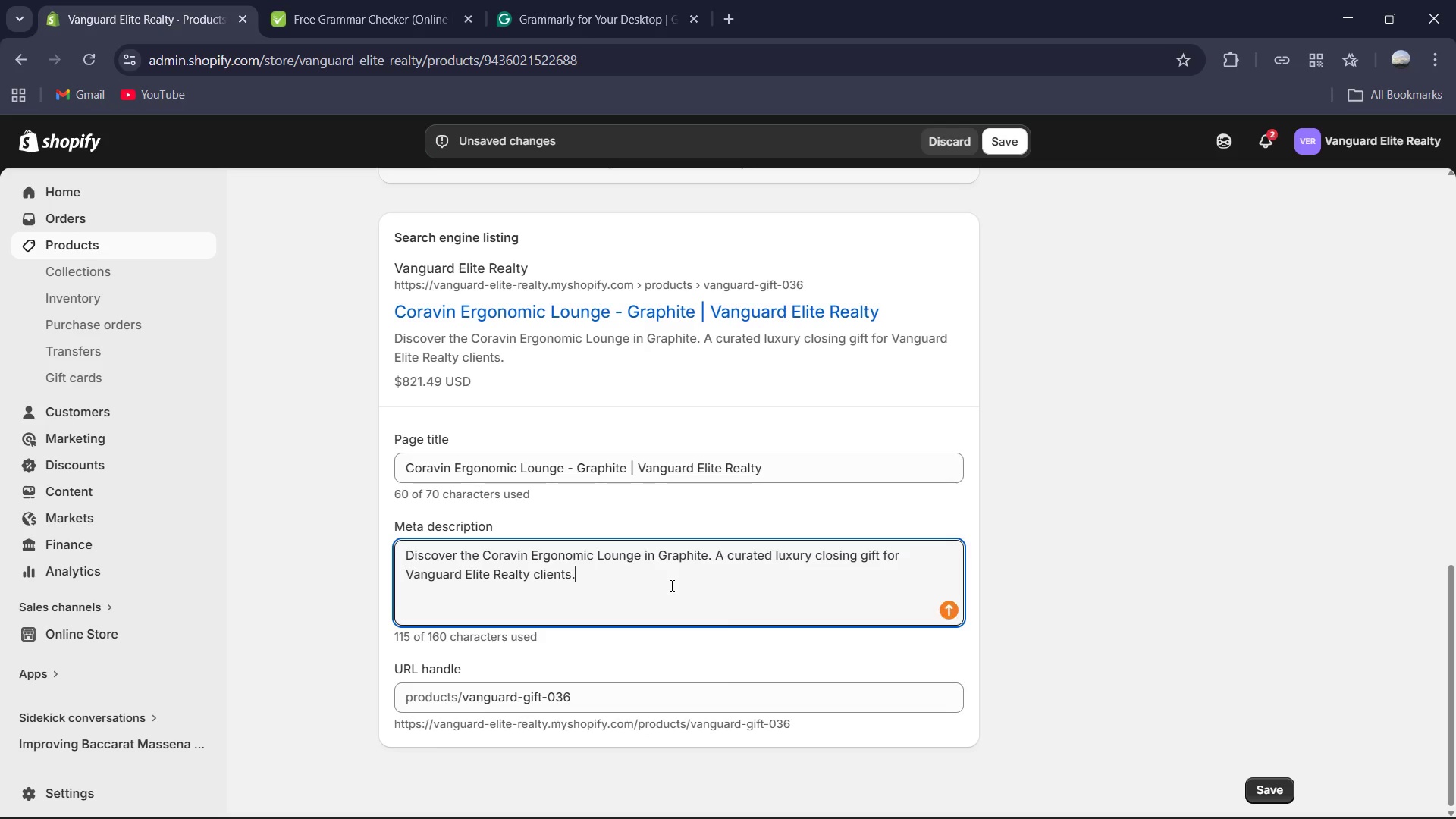 
key(Control+A)
 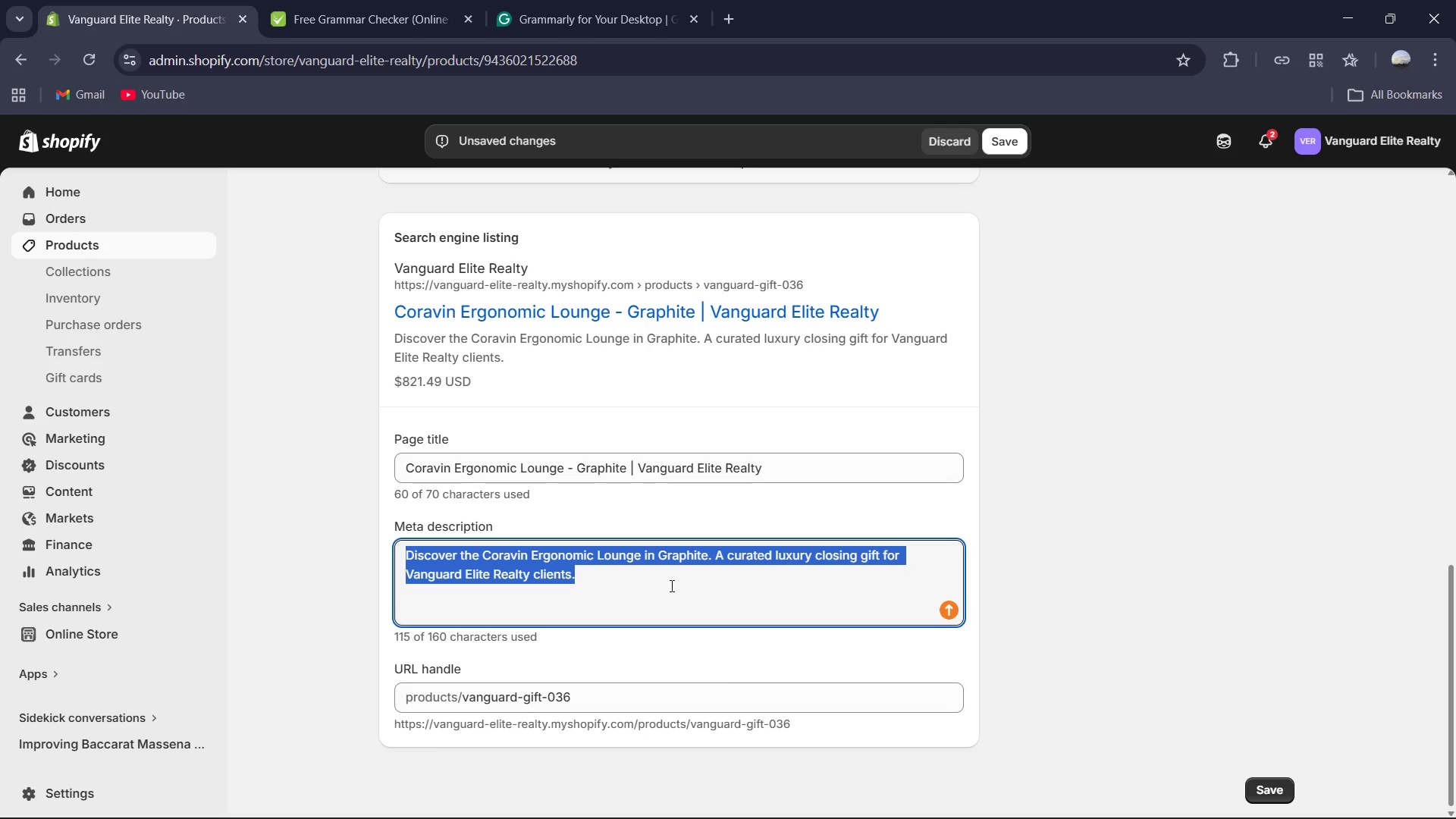 
type(Relax in style with the Coravin Ergonomic Lounge in Graphite. A Premier-tier gift curated for modern comfort by Vanguard )
 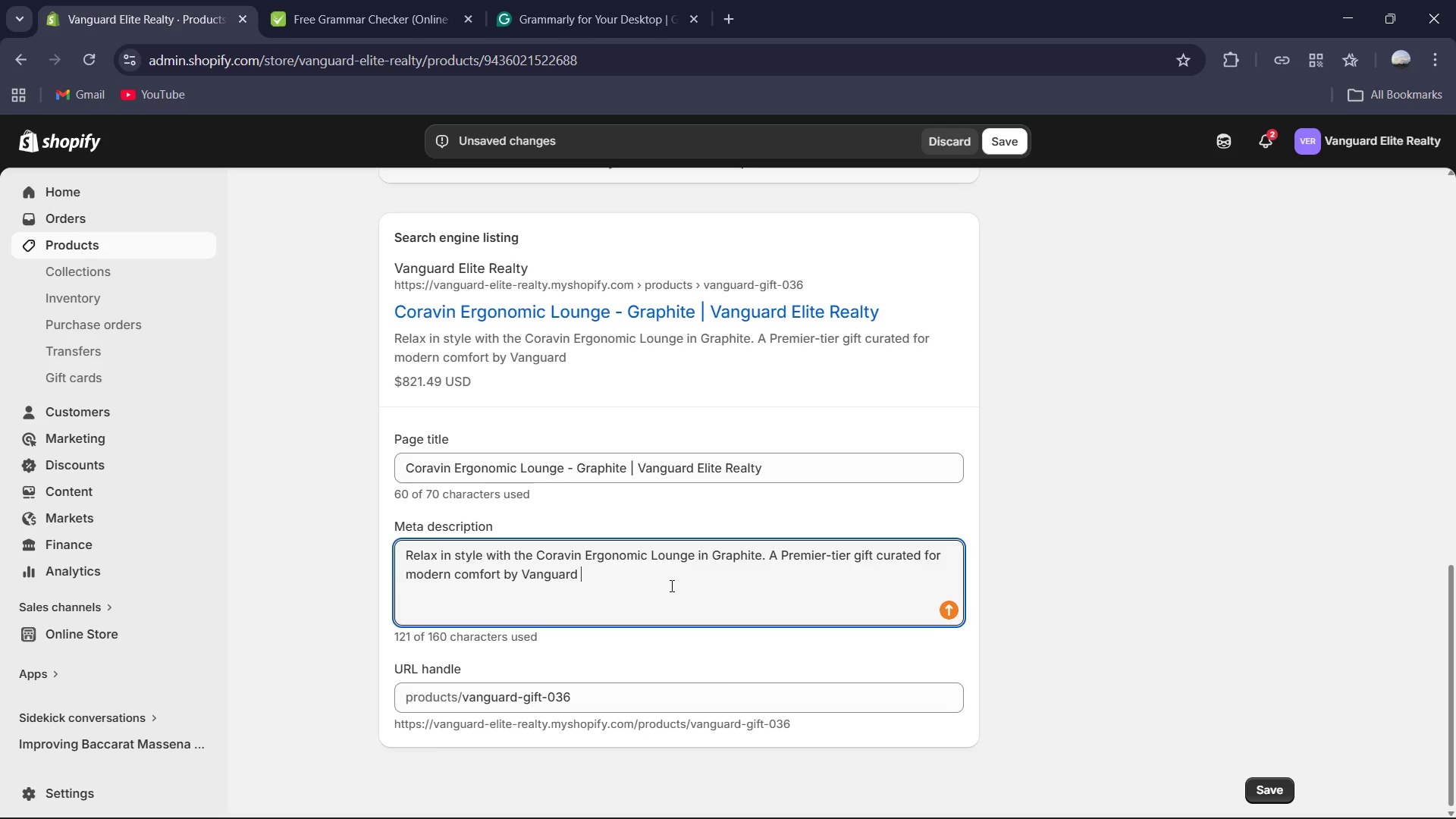 
wait(5.88)
 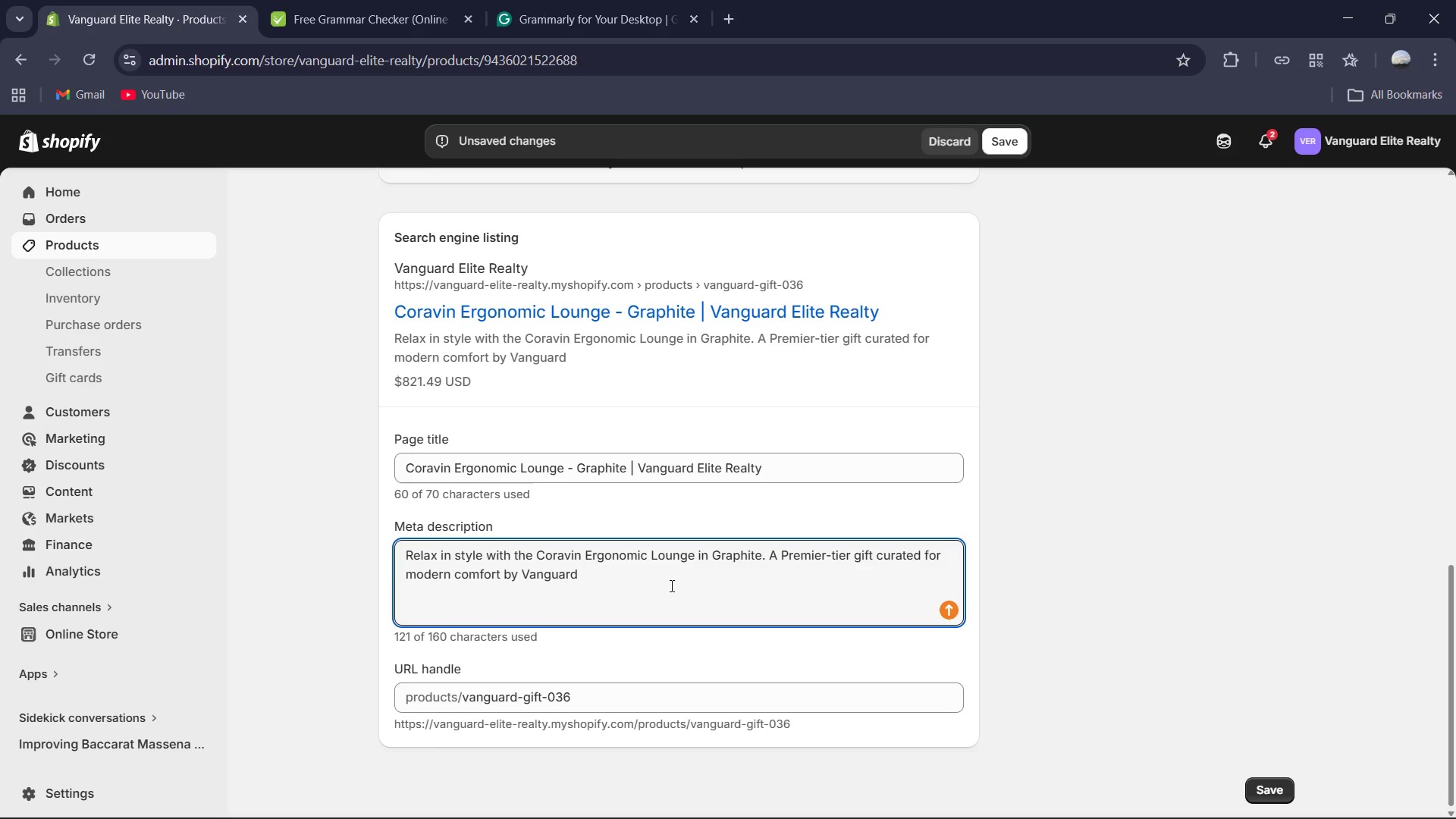 
type(Elite Realty.)
 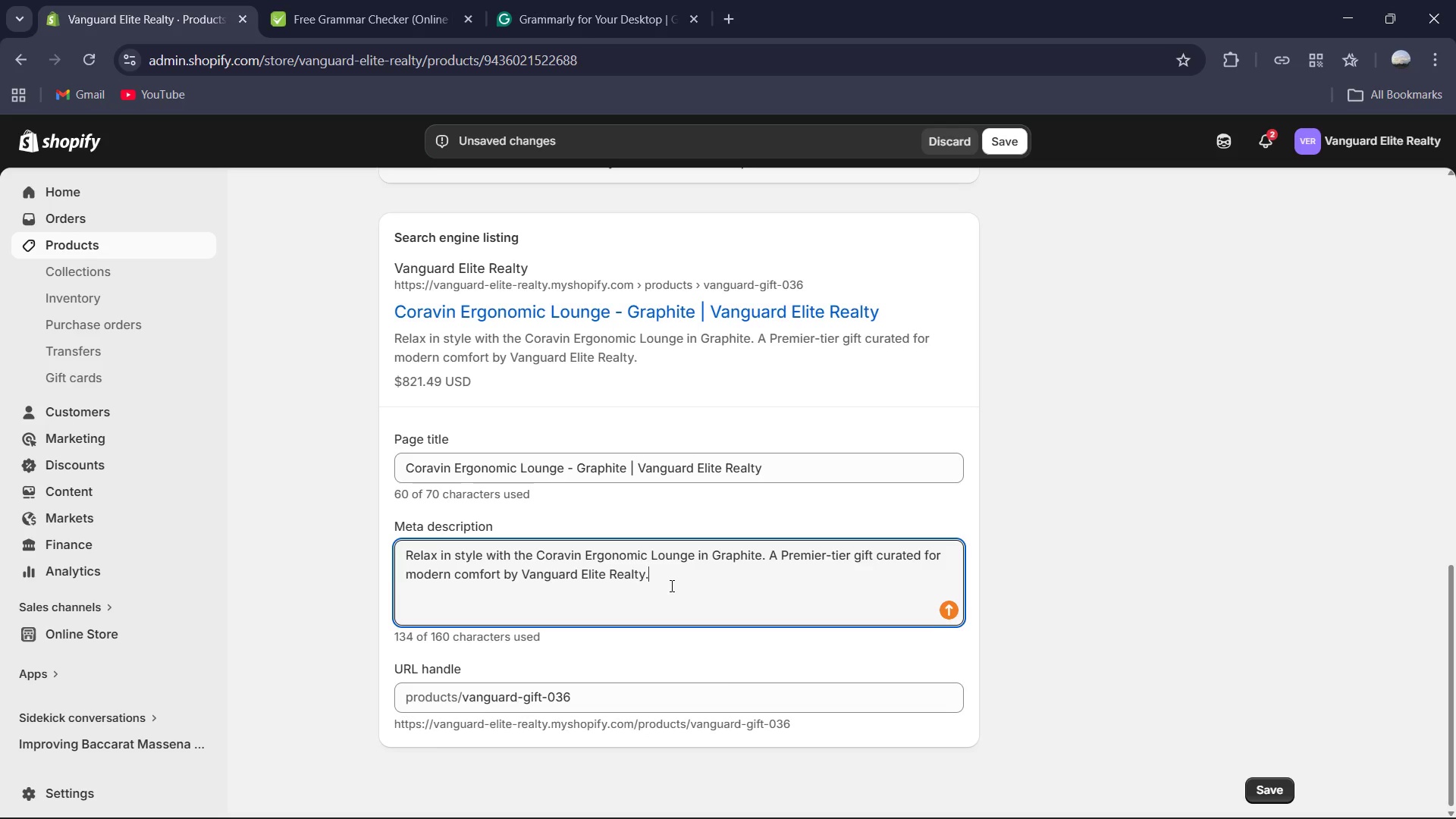 
key(Control+A)
 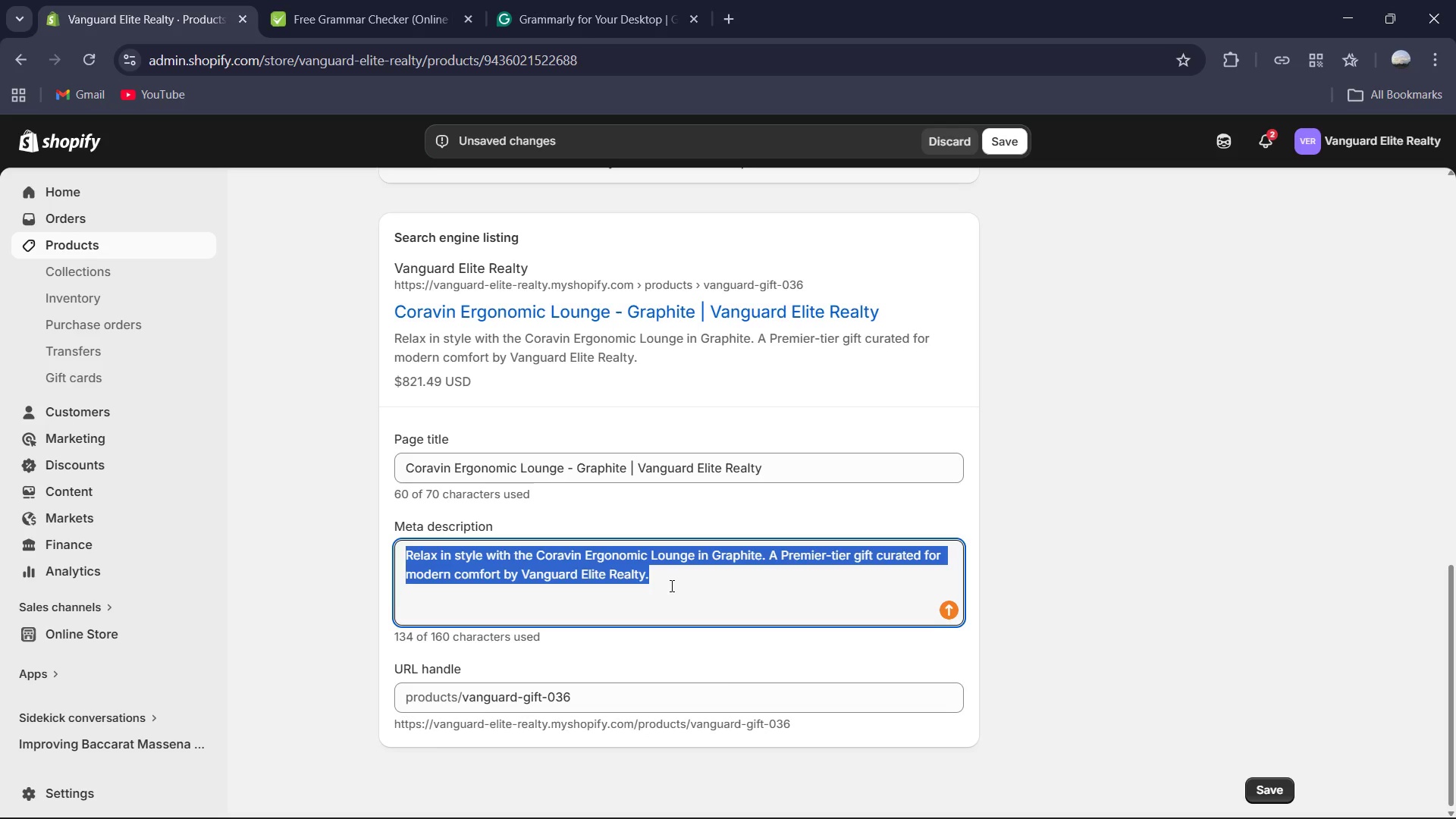 
key(Control+C)
 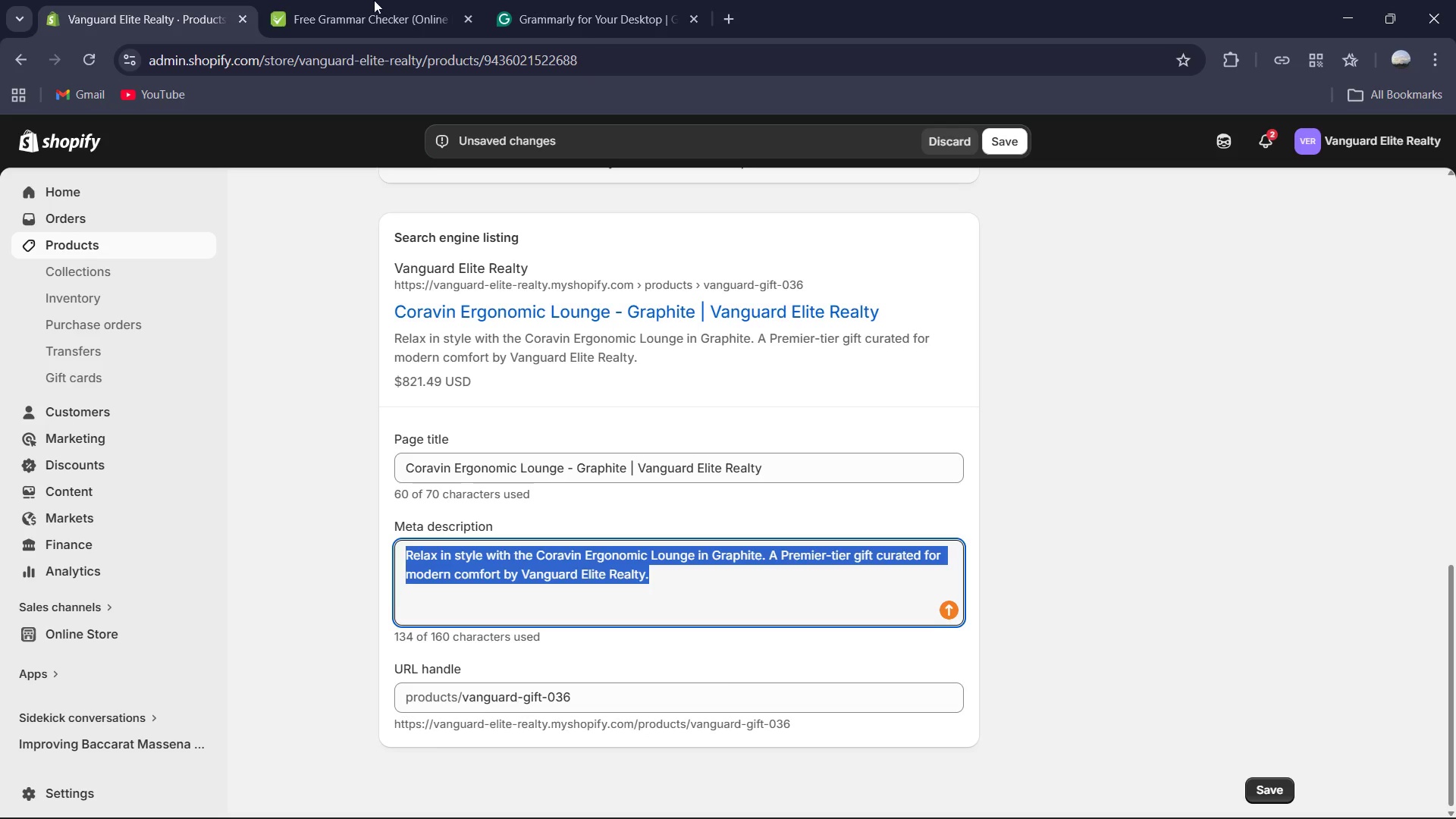 
left_click([266, 0])
 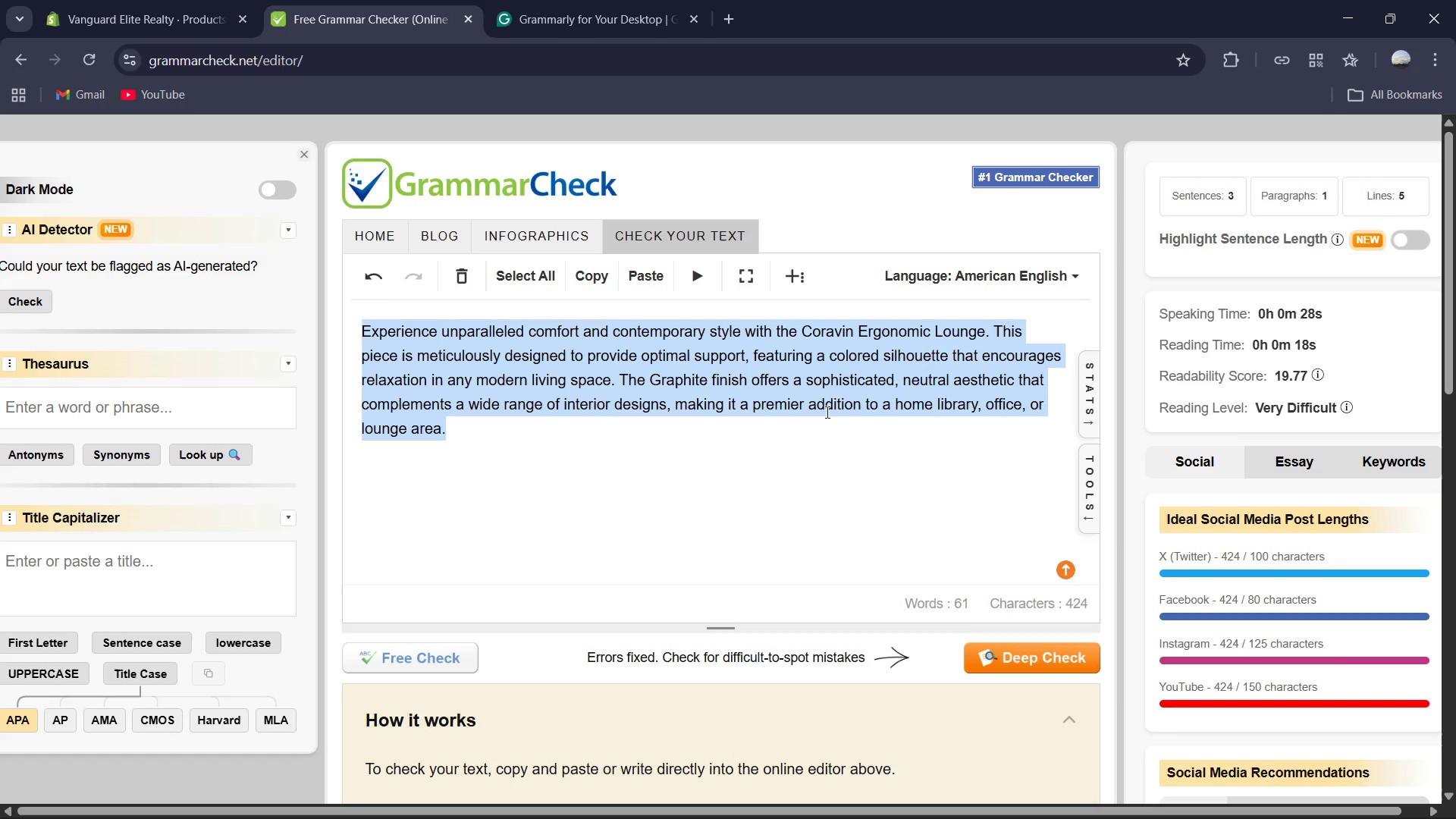 
key(Control+V)
 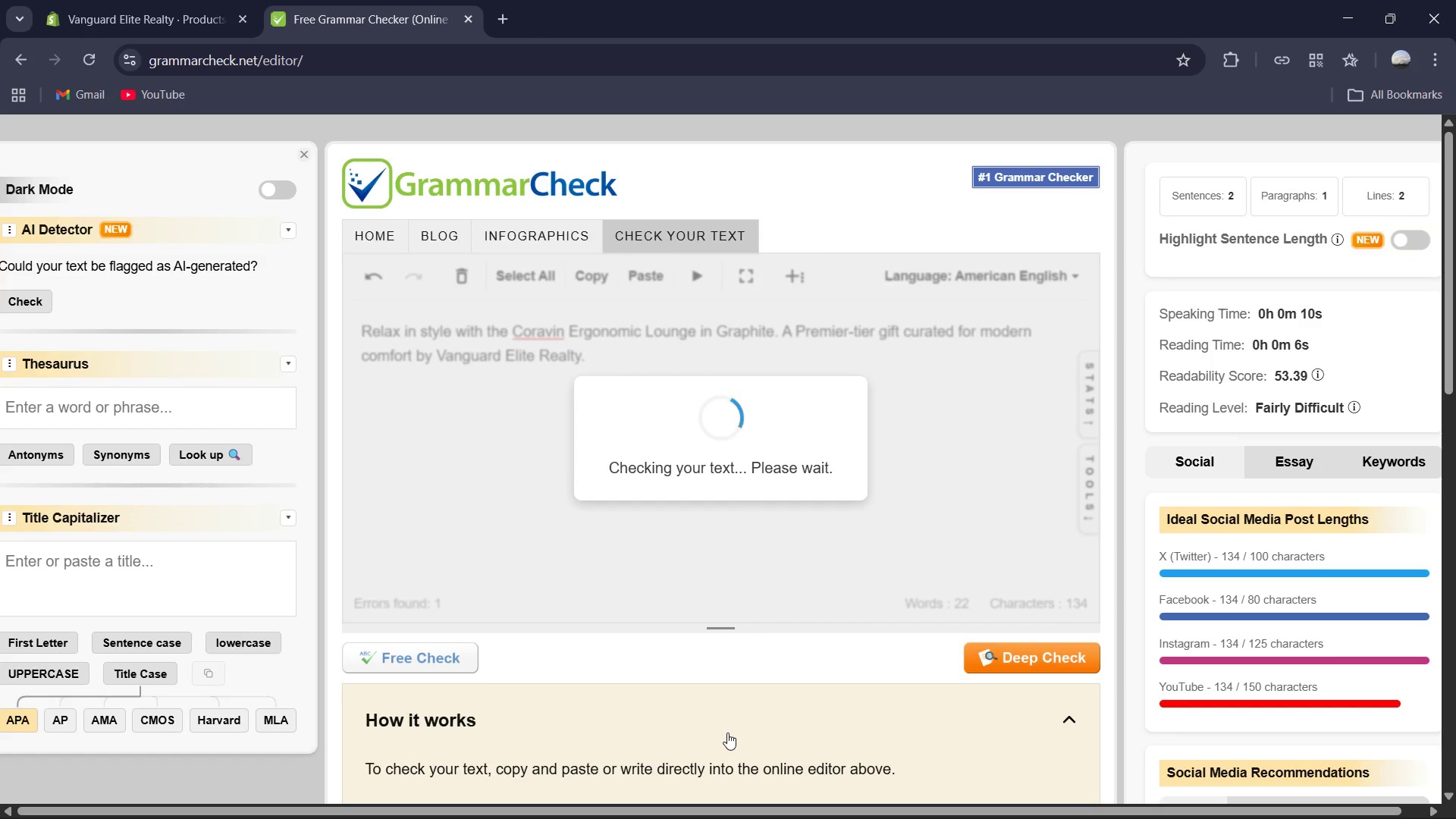 
left_click([730, 664])
 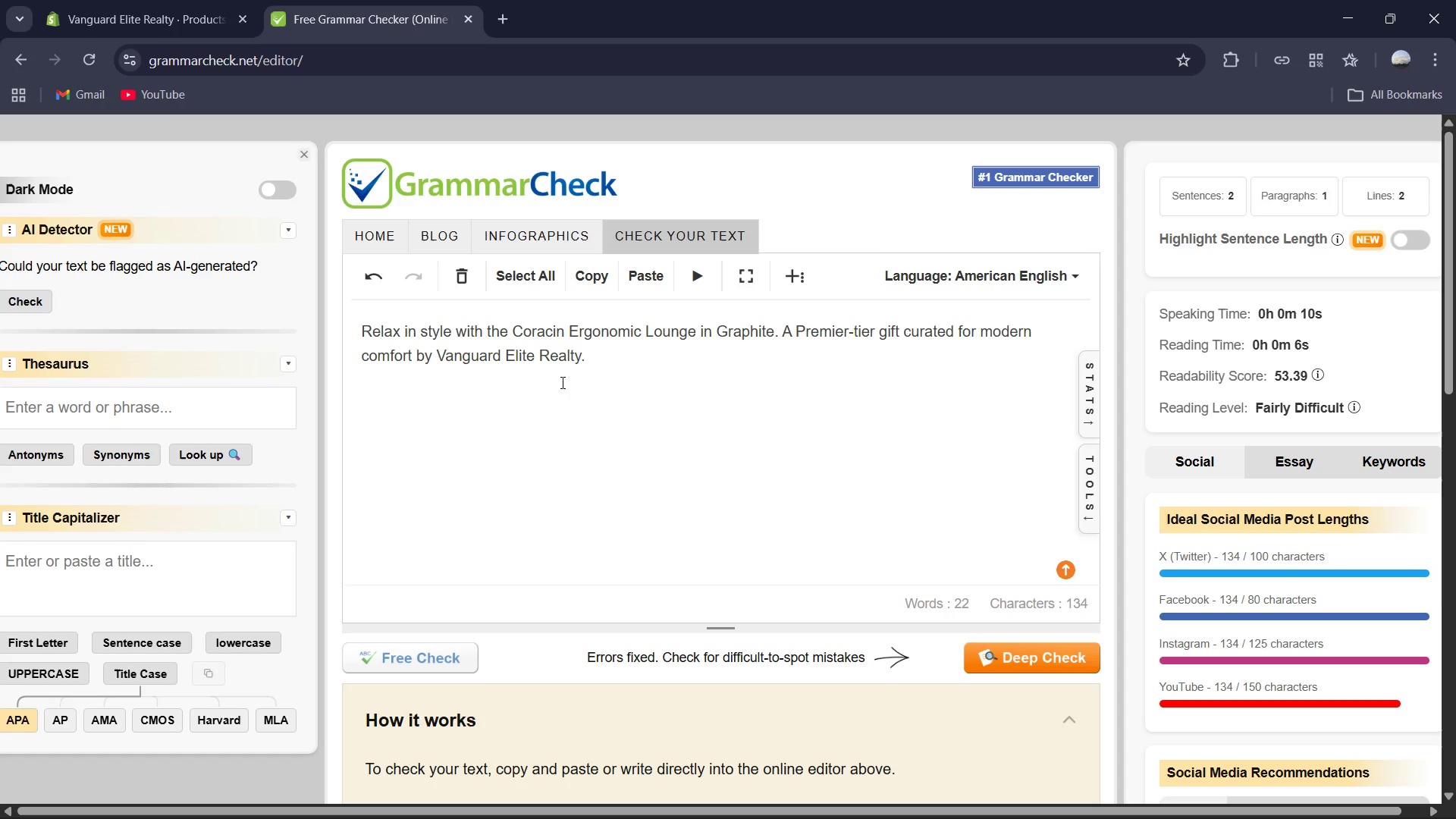 
left_click([148, 0])
 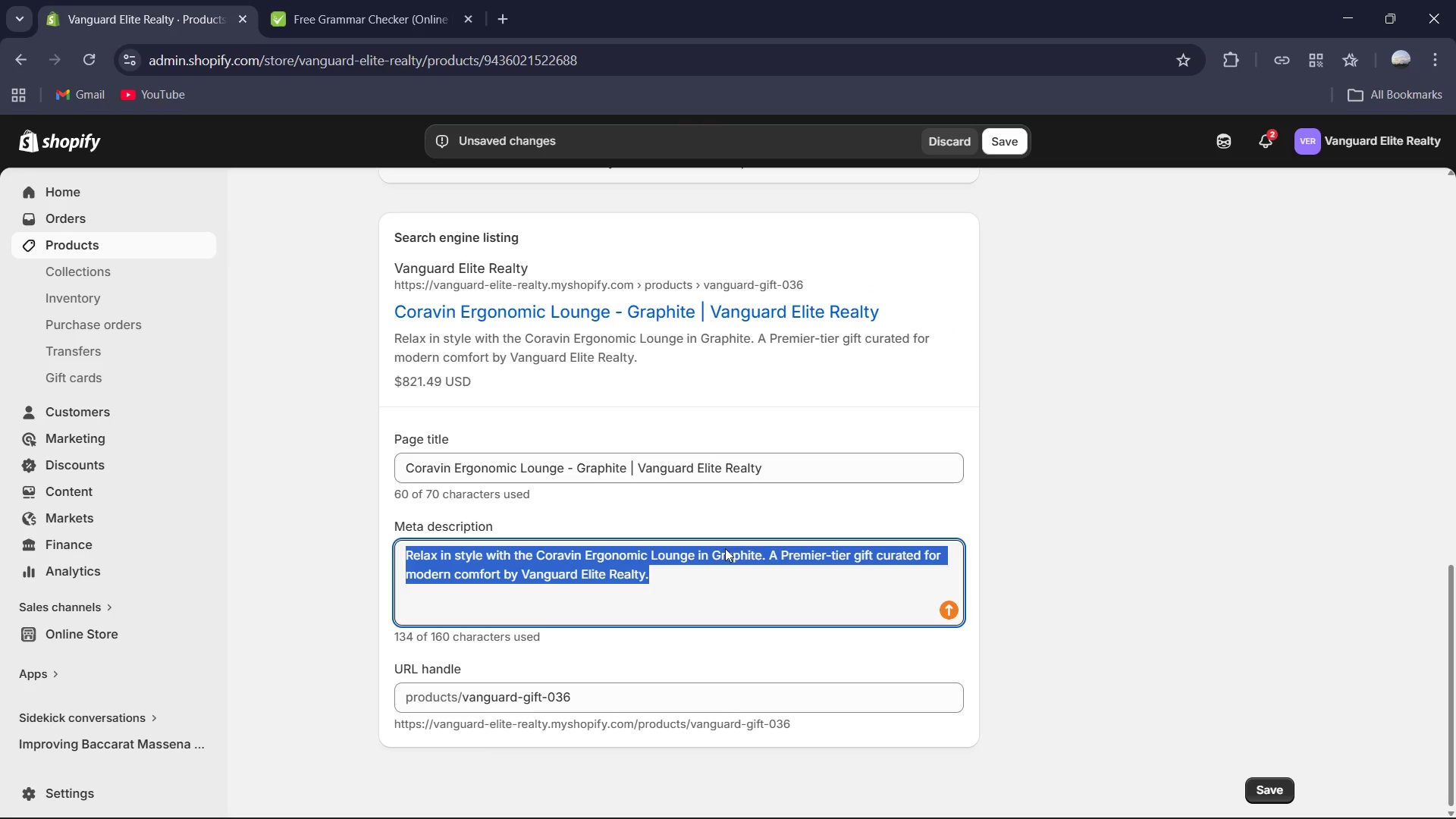 
left_click([713, 576])
 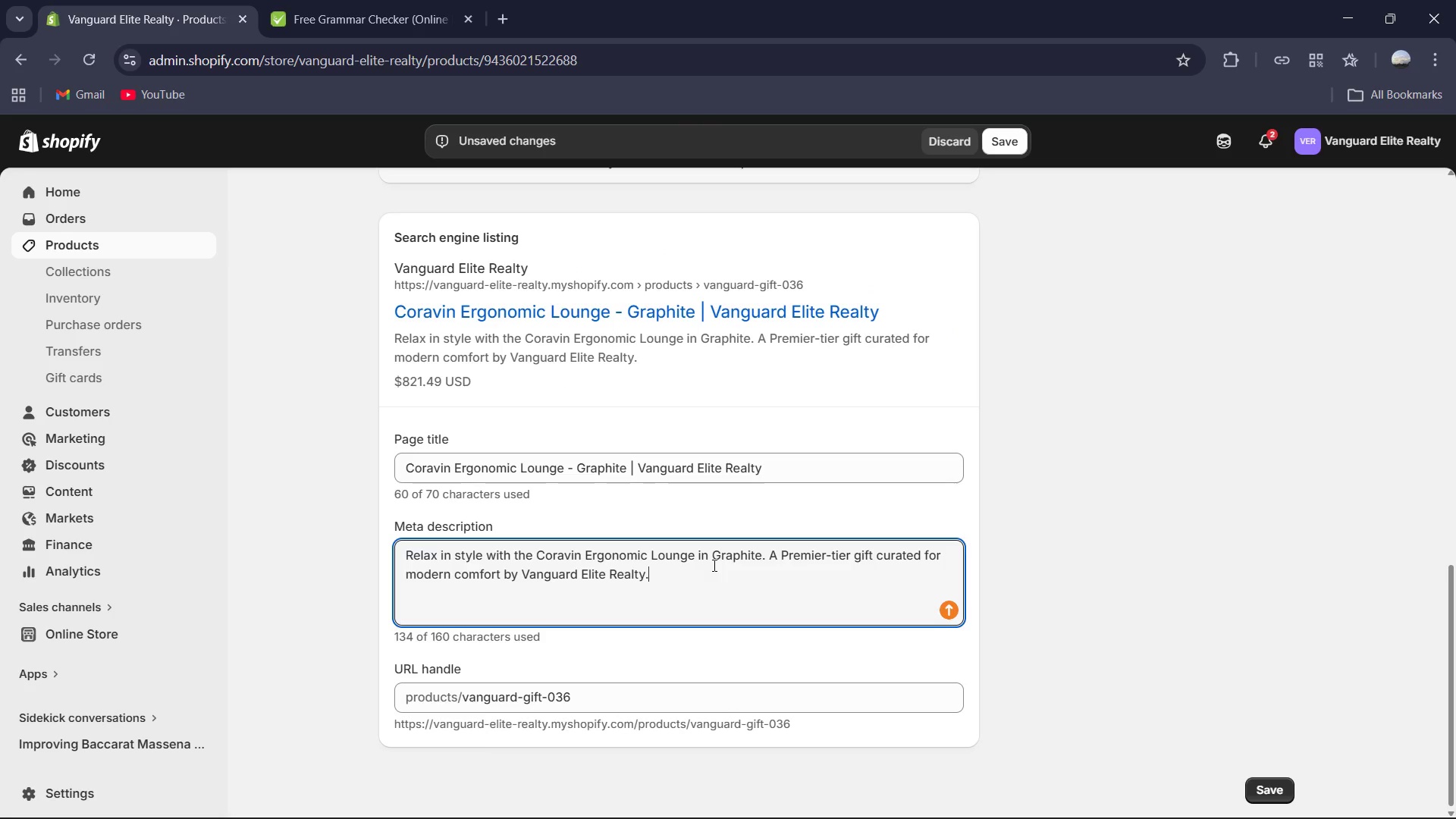 
scroll: coordinate [713, 564], scroll_direction: down, amount: 2.0
 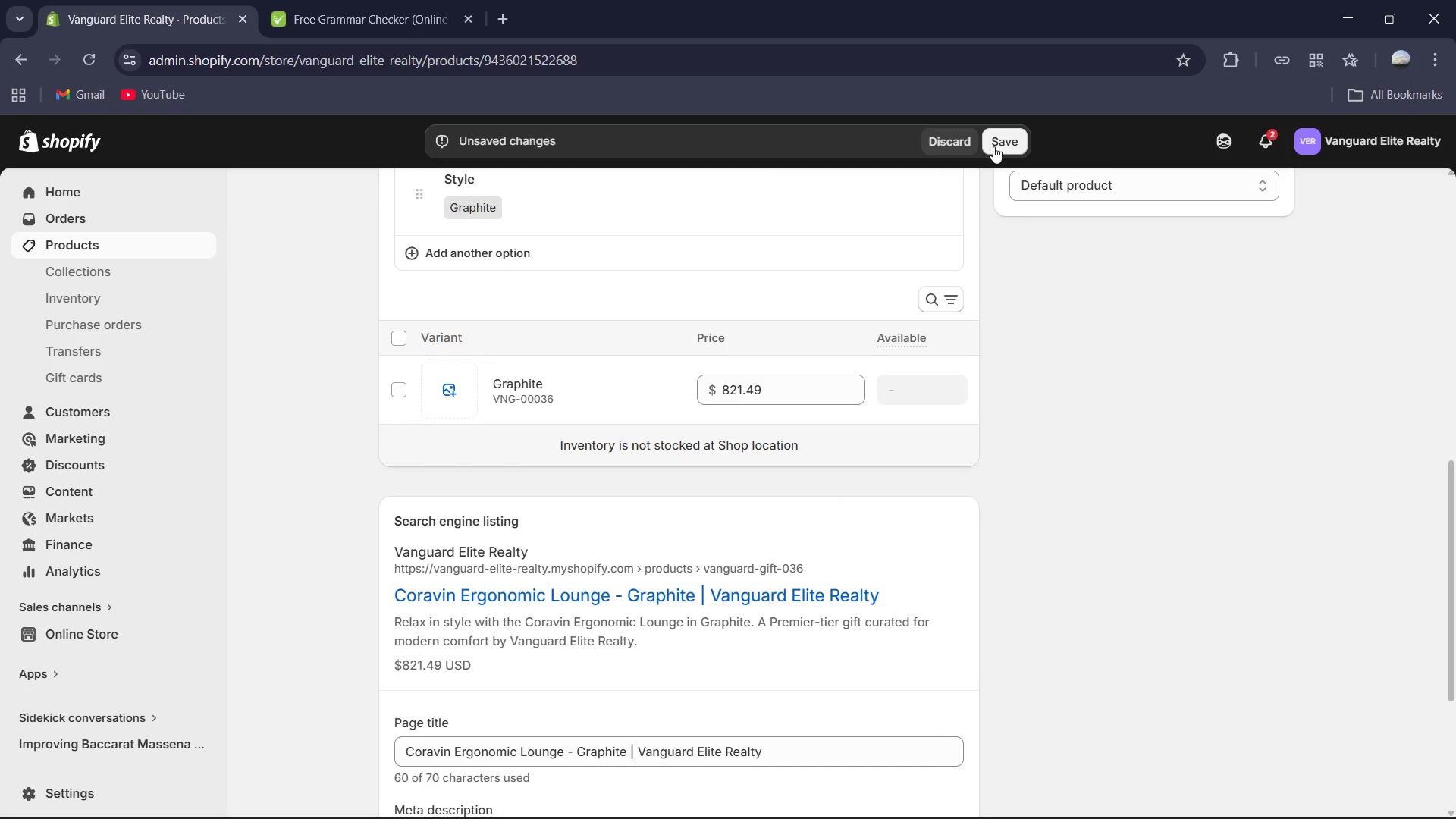 
left_click([993, 146])
 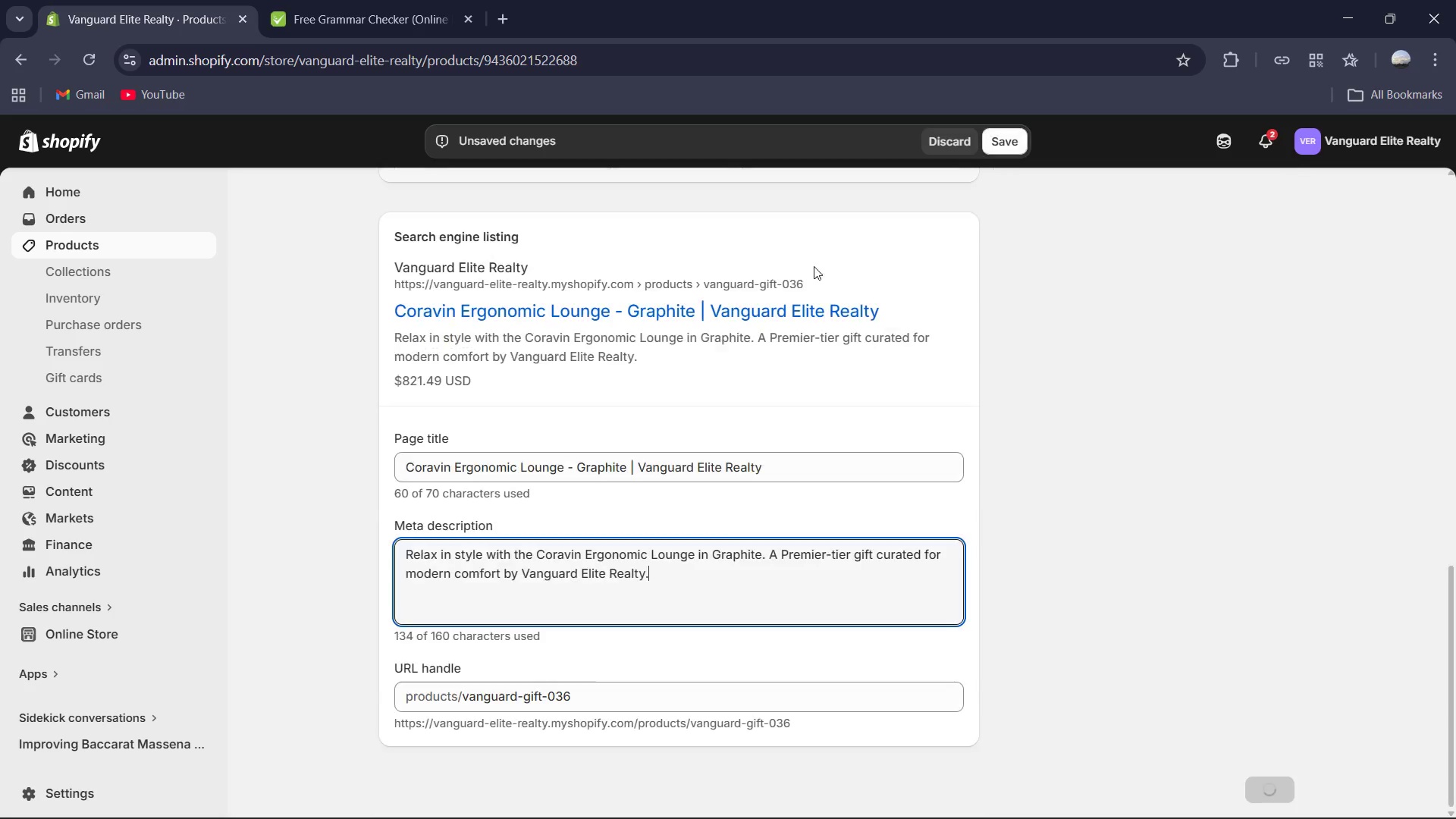 
scroll: coordinate [810, 284], scroll_direction: up, amount: 3.0
 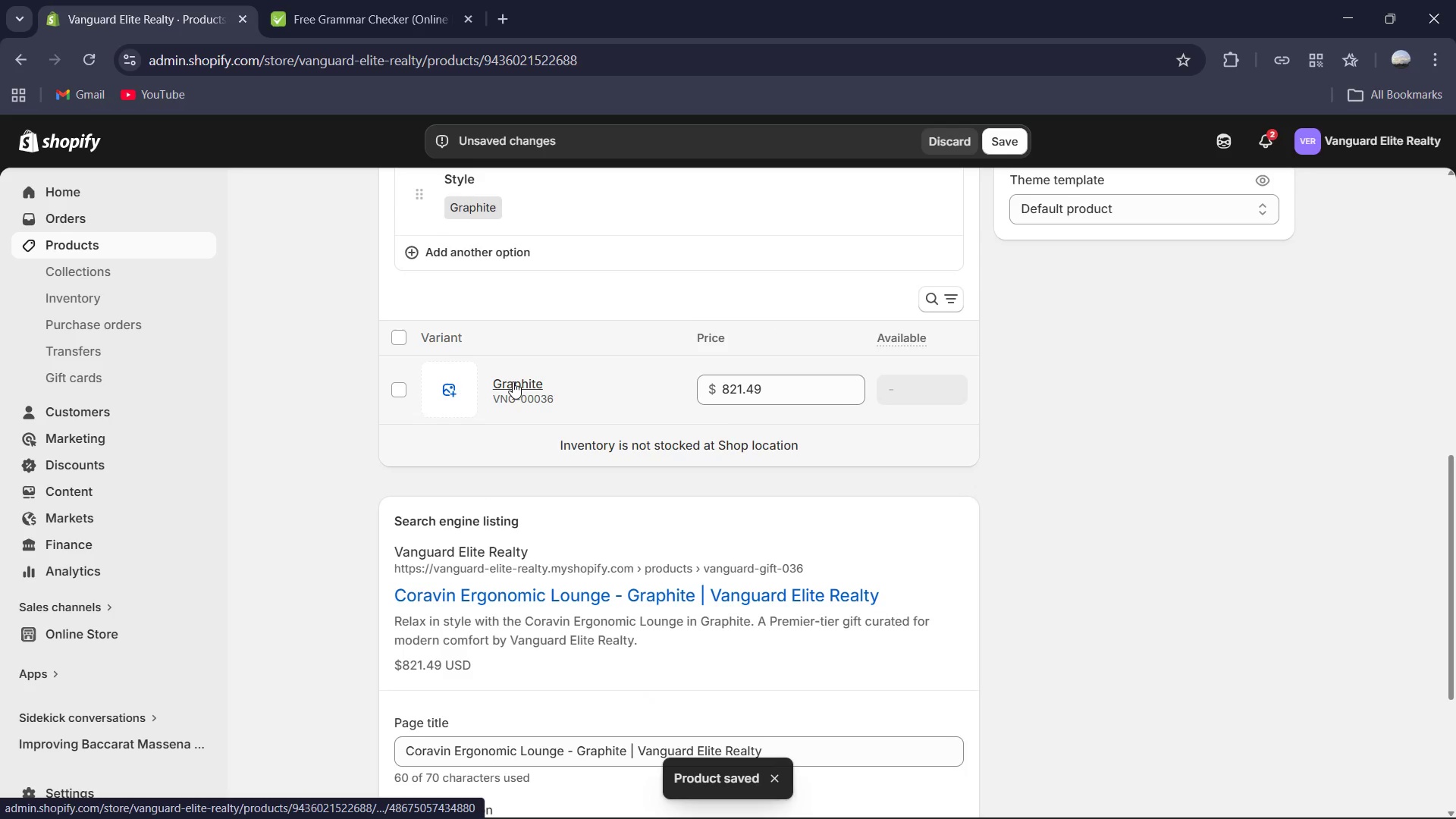 
left_click([513, 381])
 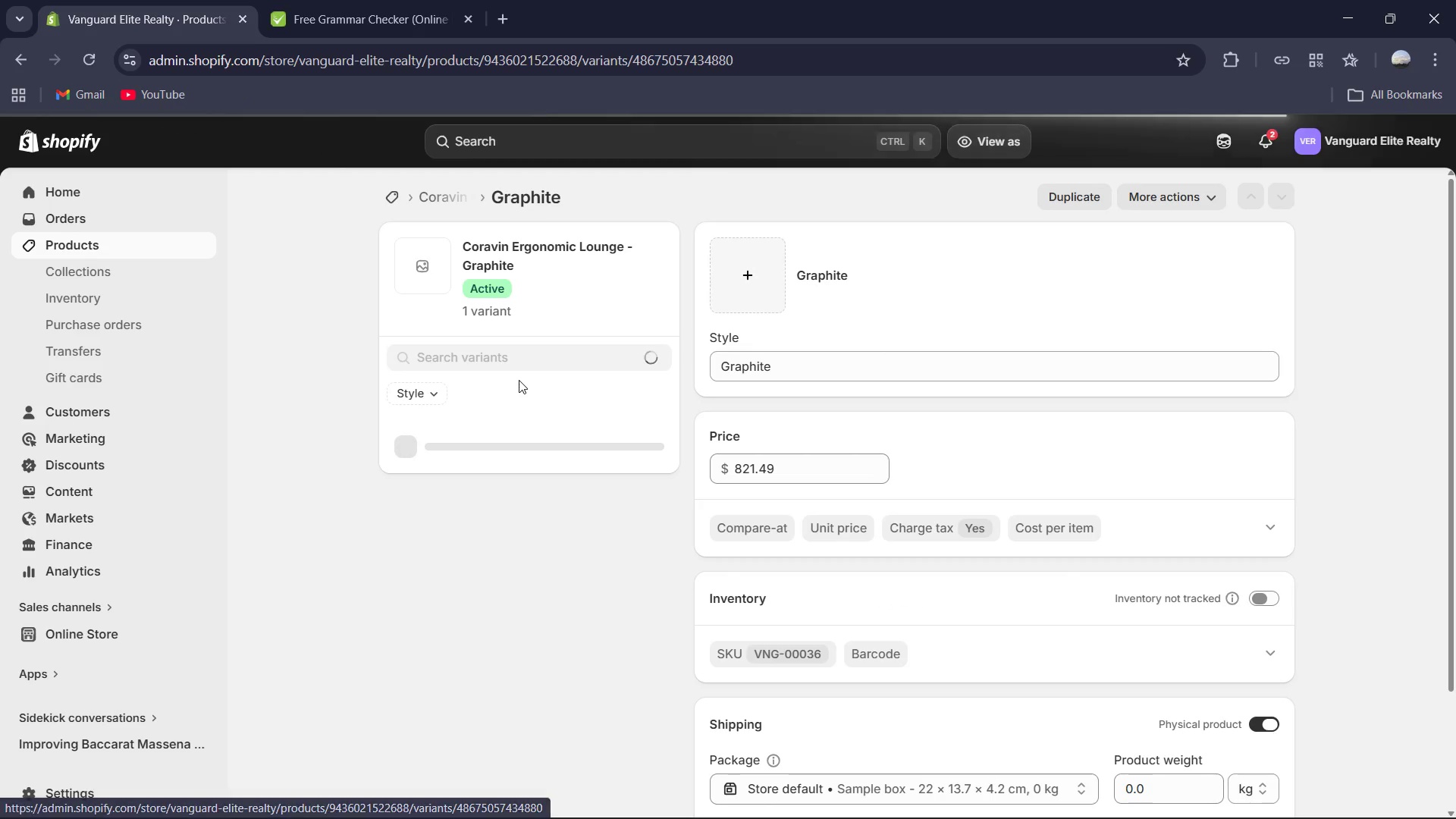 
scroll: coordinate [930, 512], scroll_direction: down, amount: 3.0
 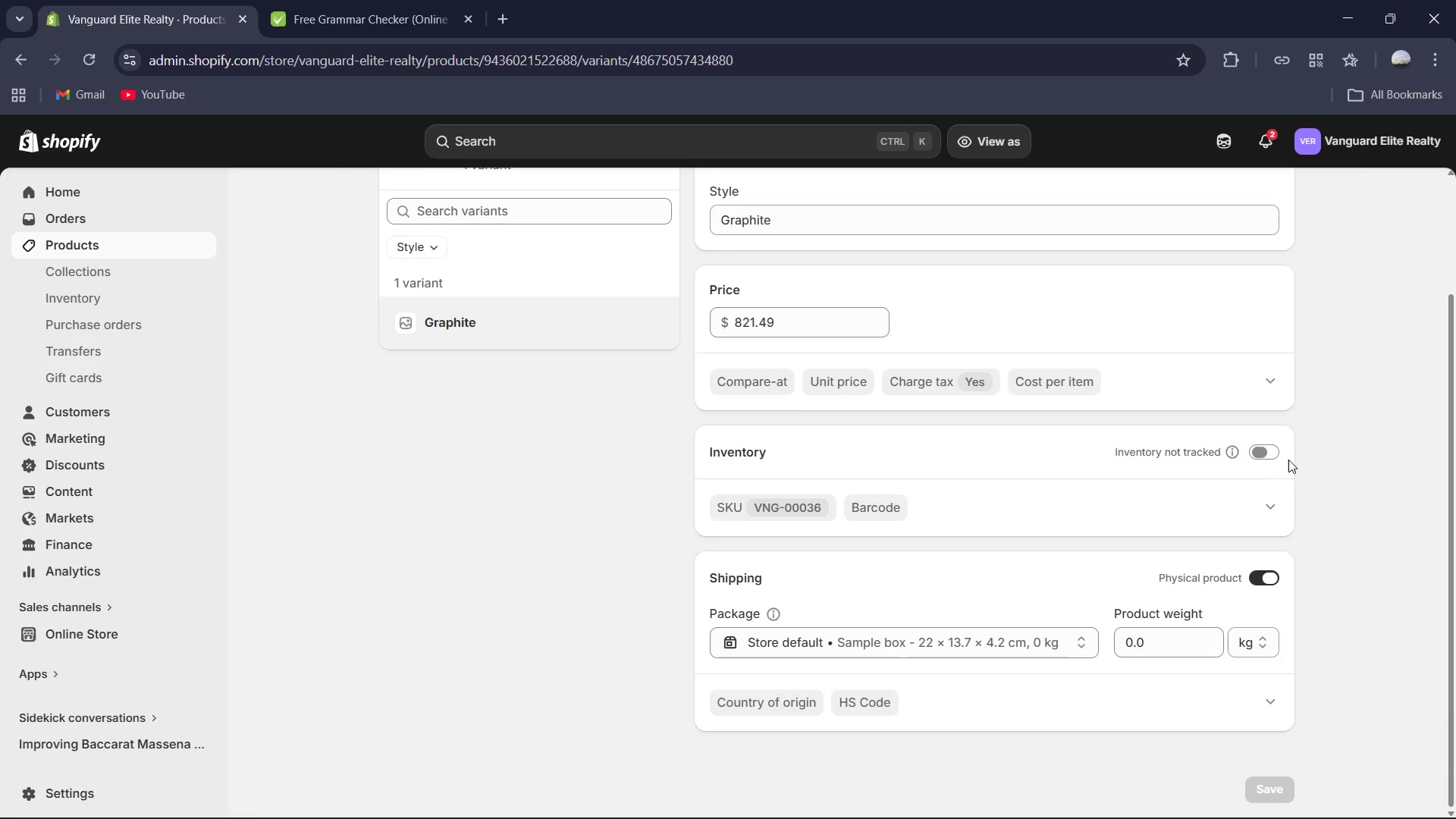 
left_click([1277, 453])
 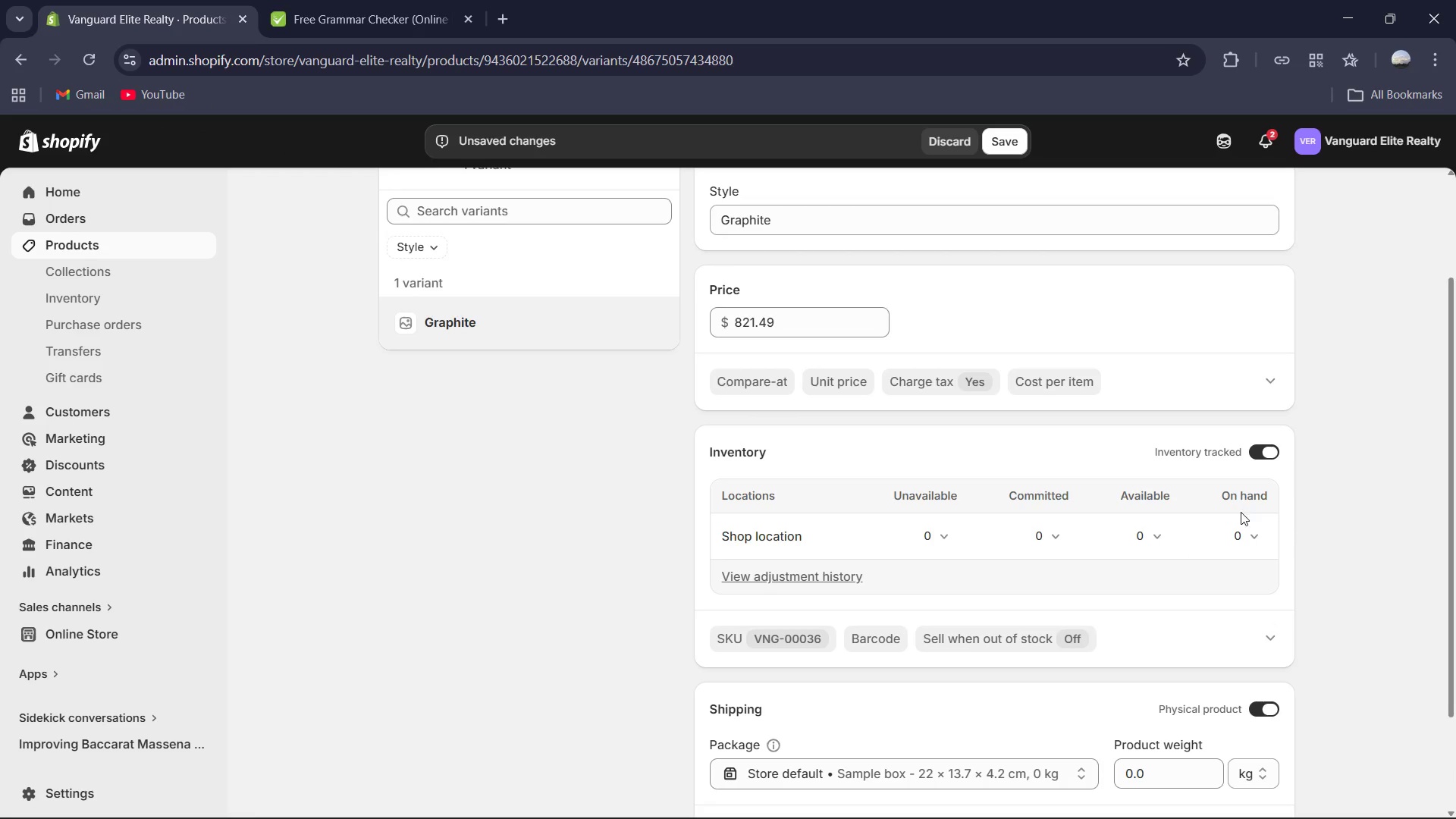 
left_click([1245, 519])
 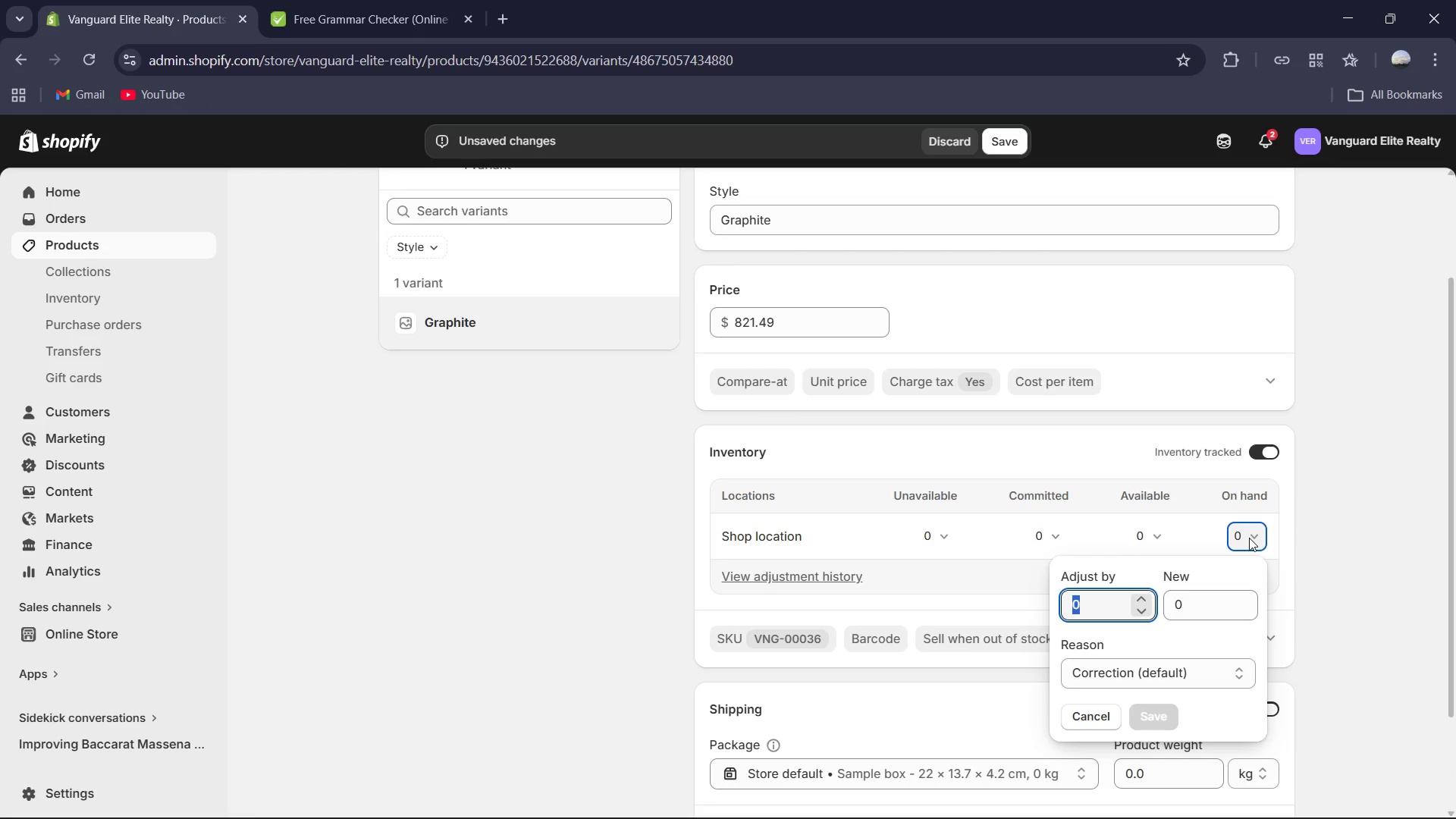 
key(Numpad7)
 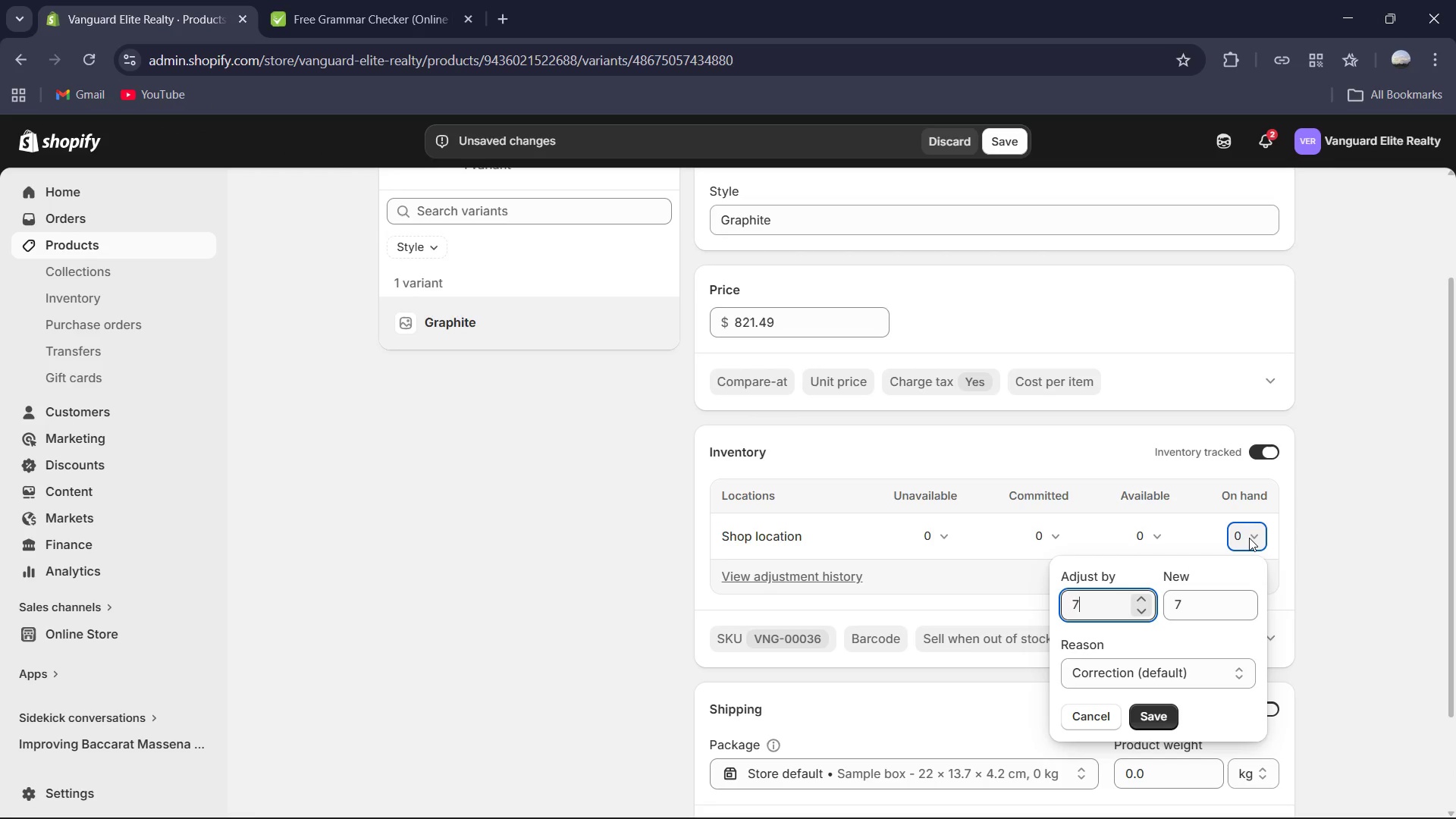 
key(Numpad8)
 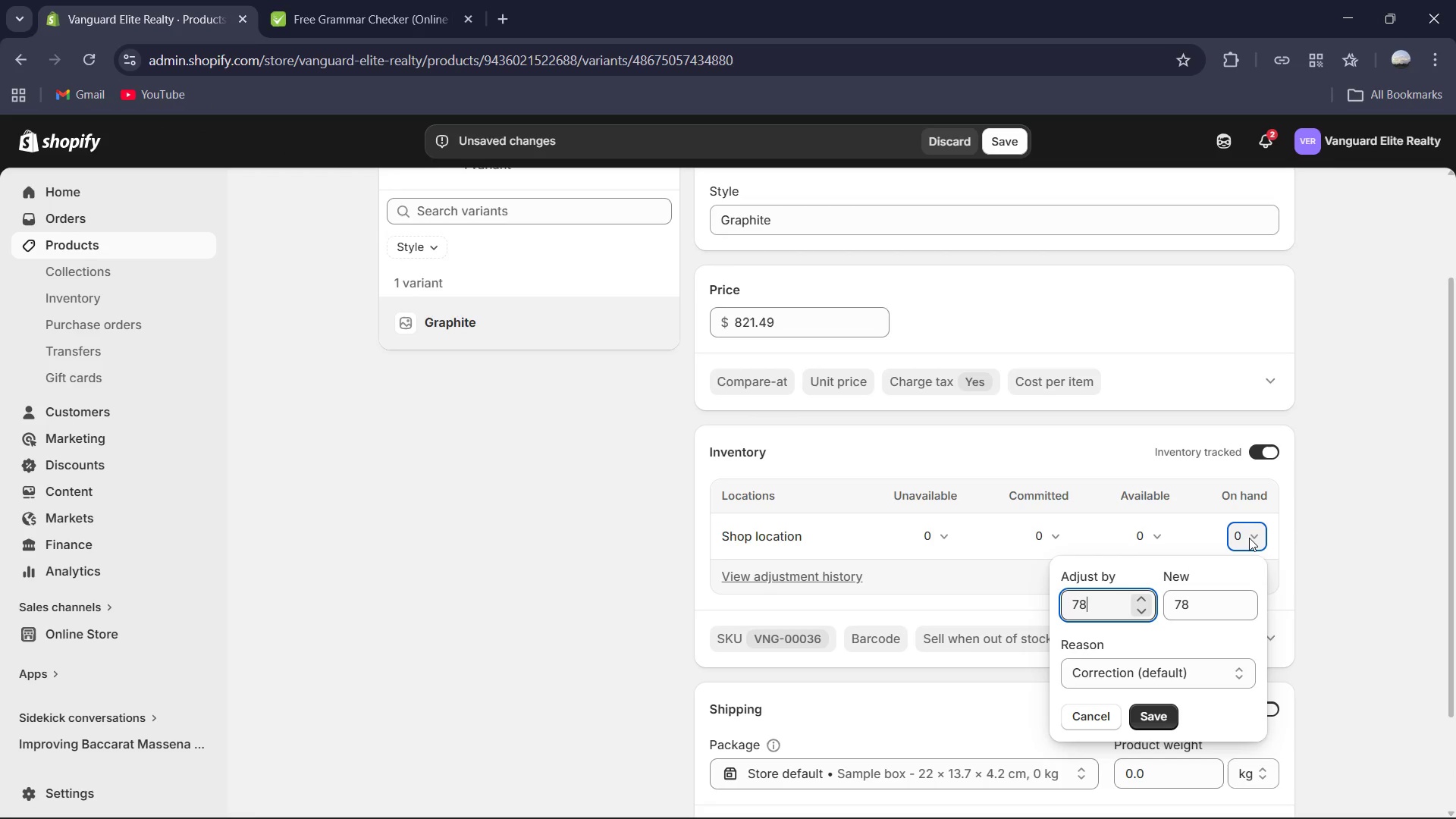 
key(Numpad9)
 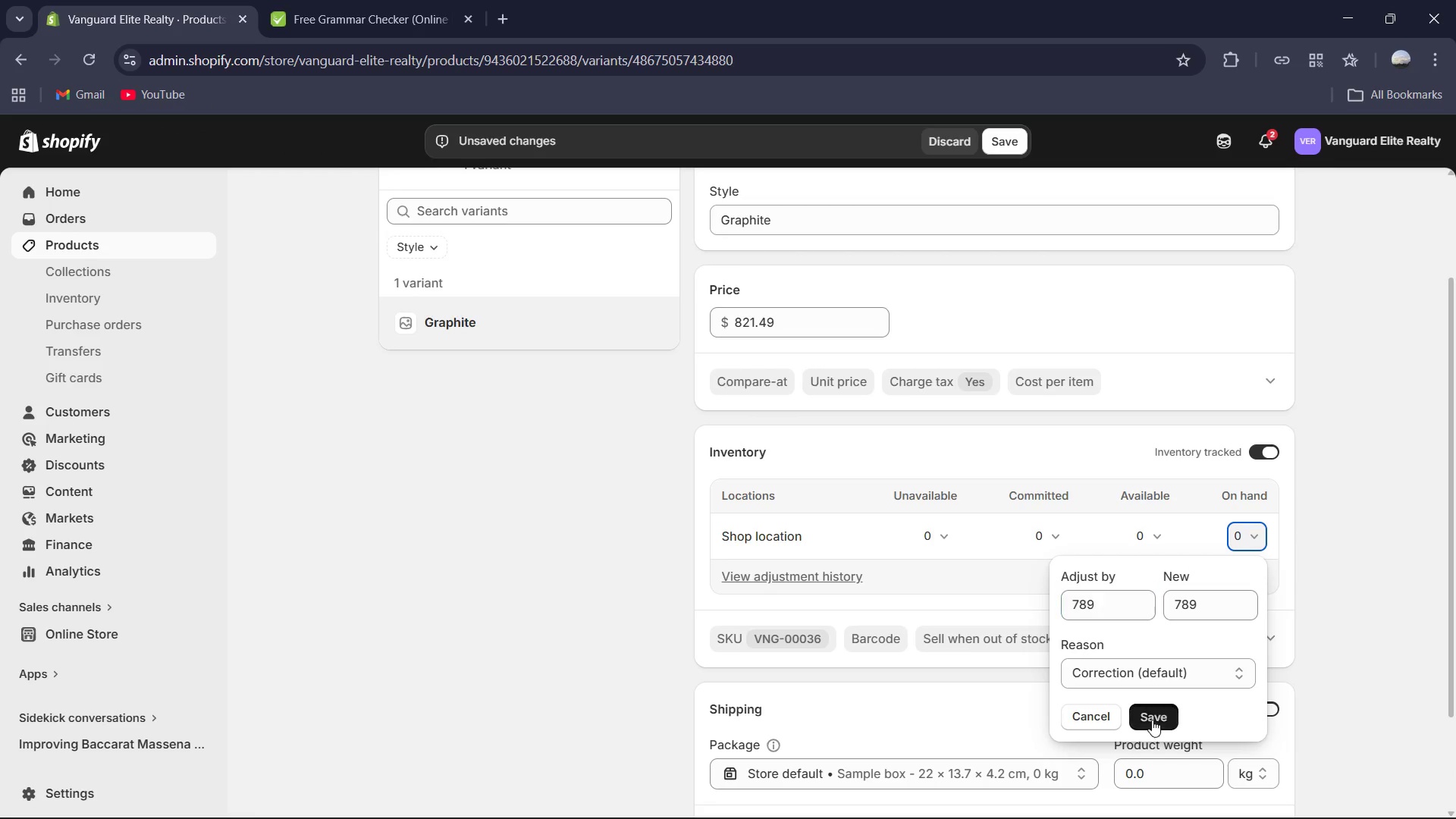 
scroll: coordinate [1311, 706], scroll_direction: down, amount: 5.0
 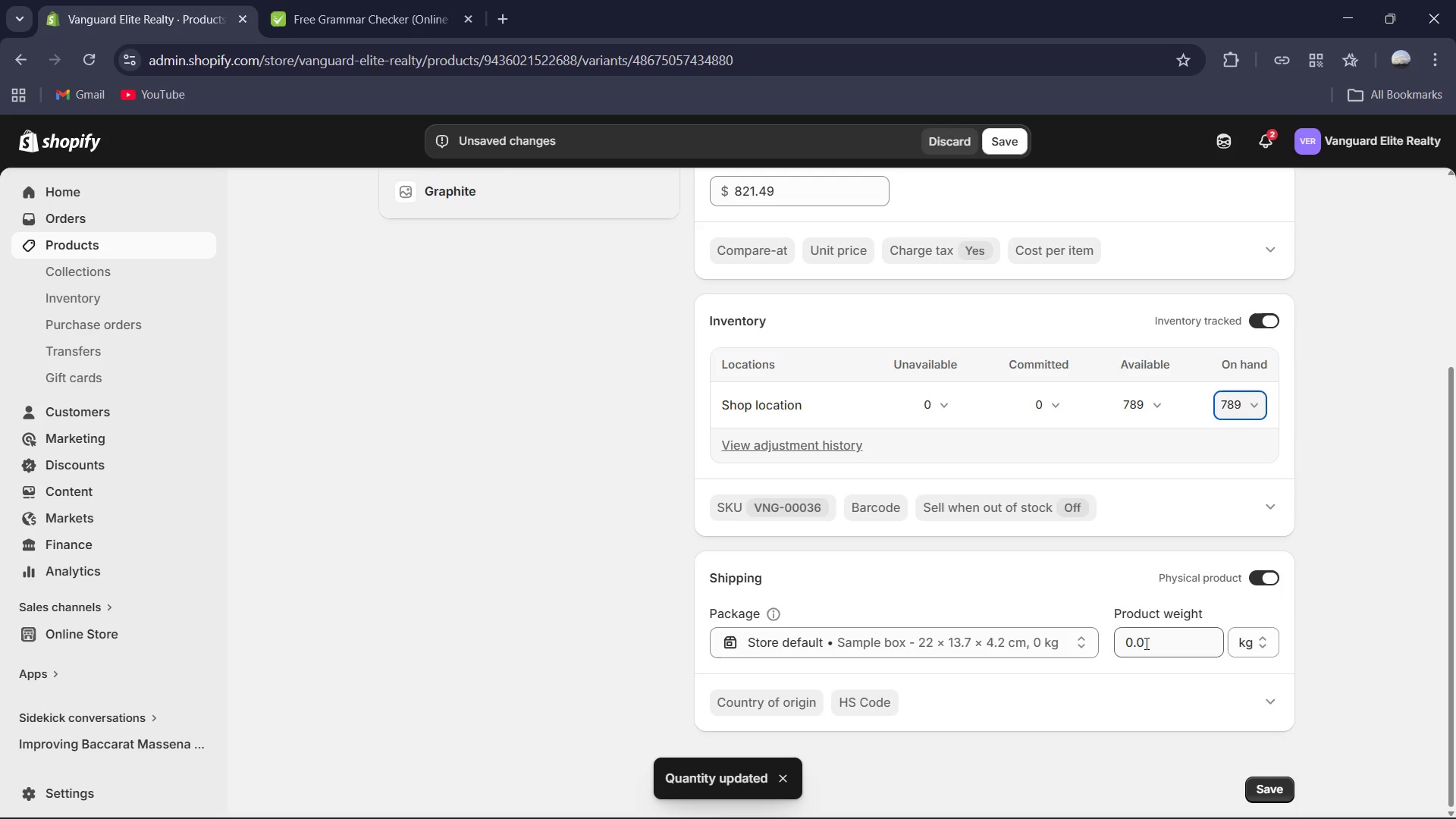 
left_click([1146, 643])
 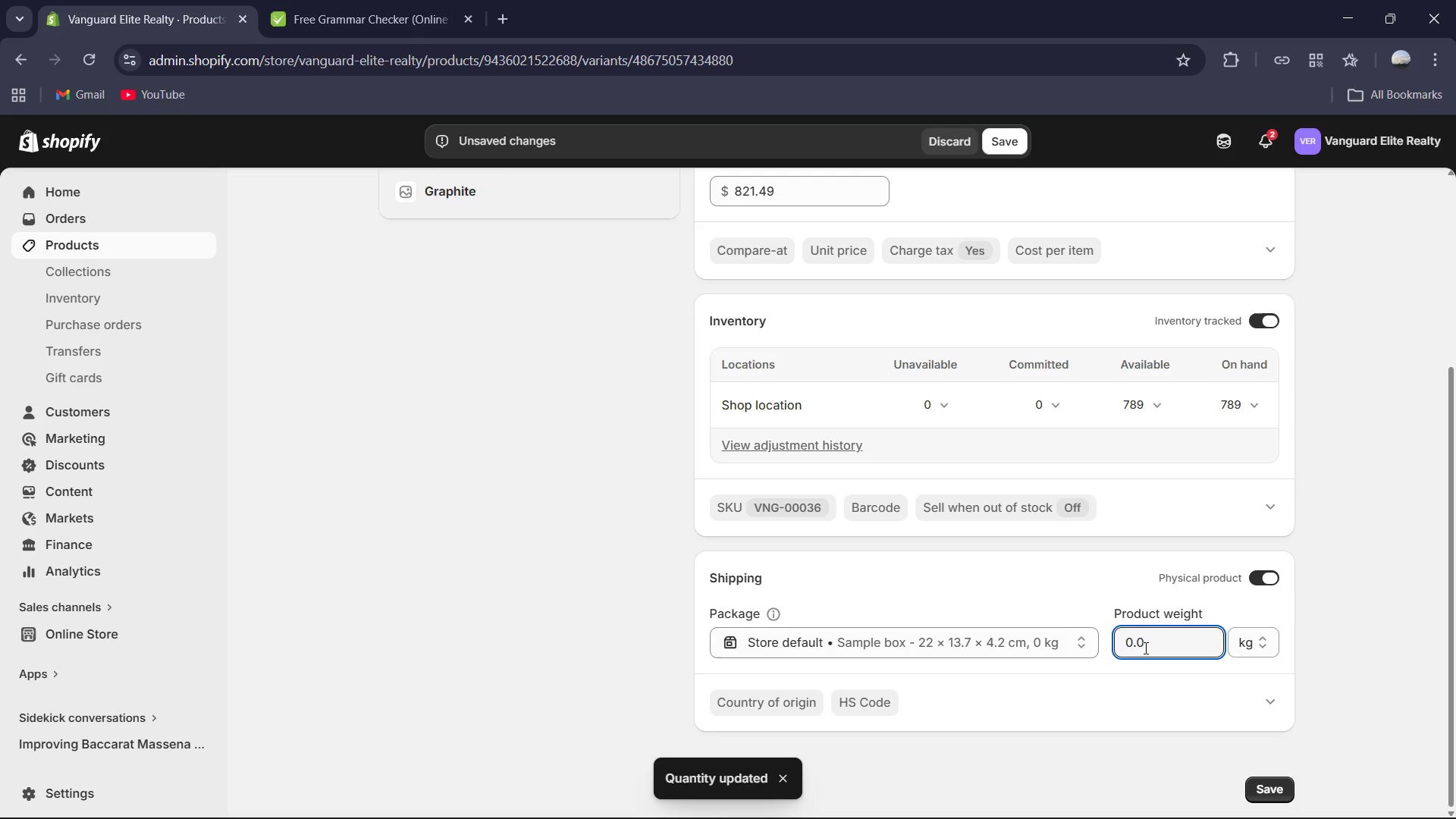 
key(Control+A)
 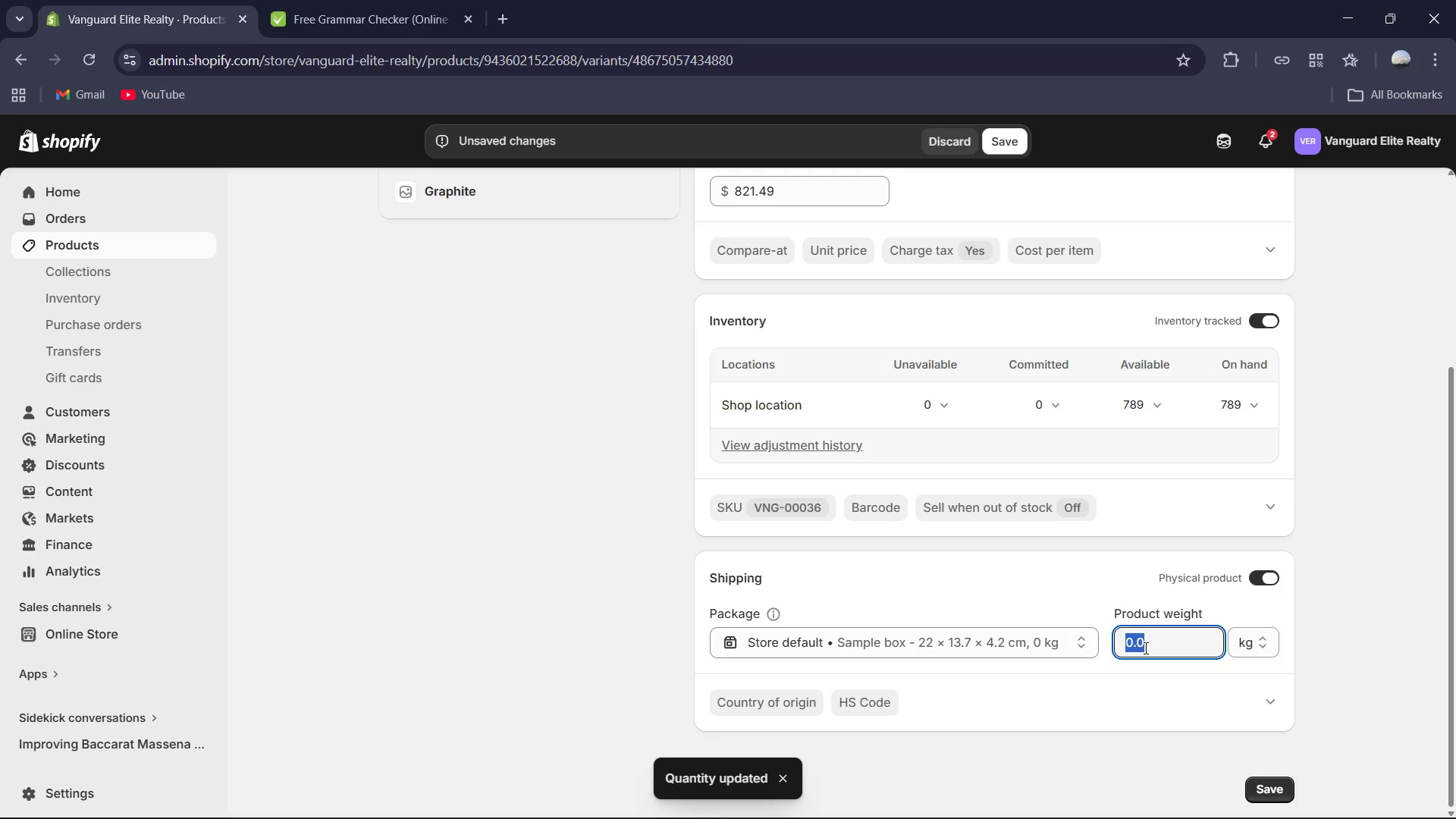 
key(Numpad2)
 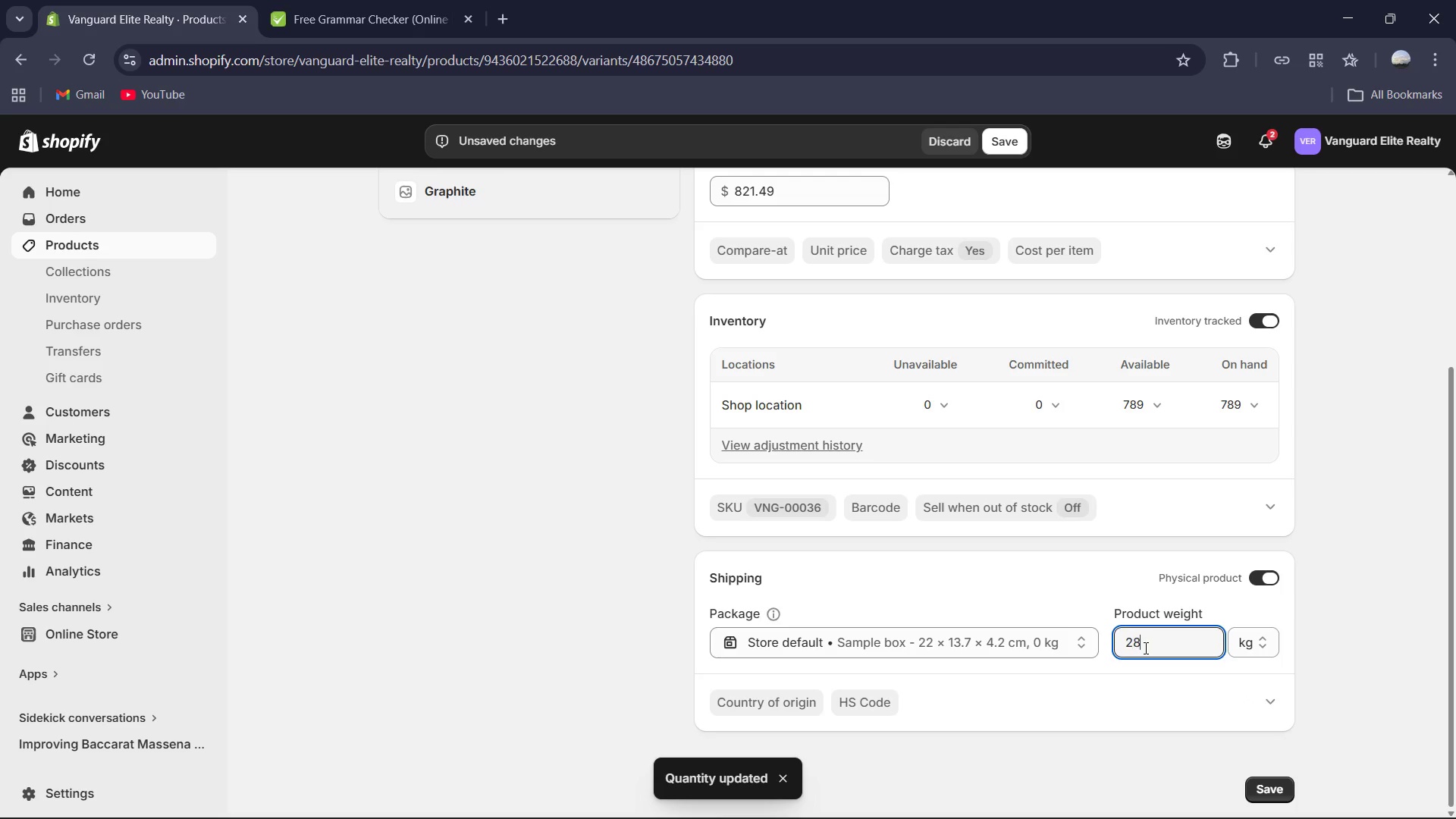 
key(Numpad8)
 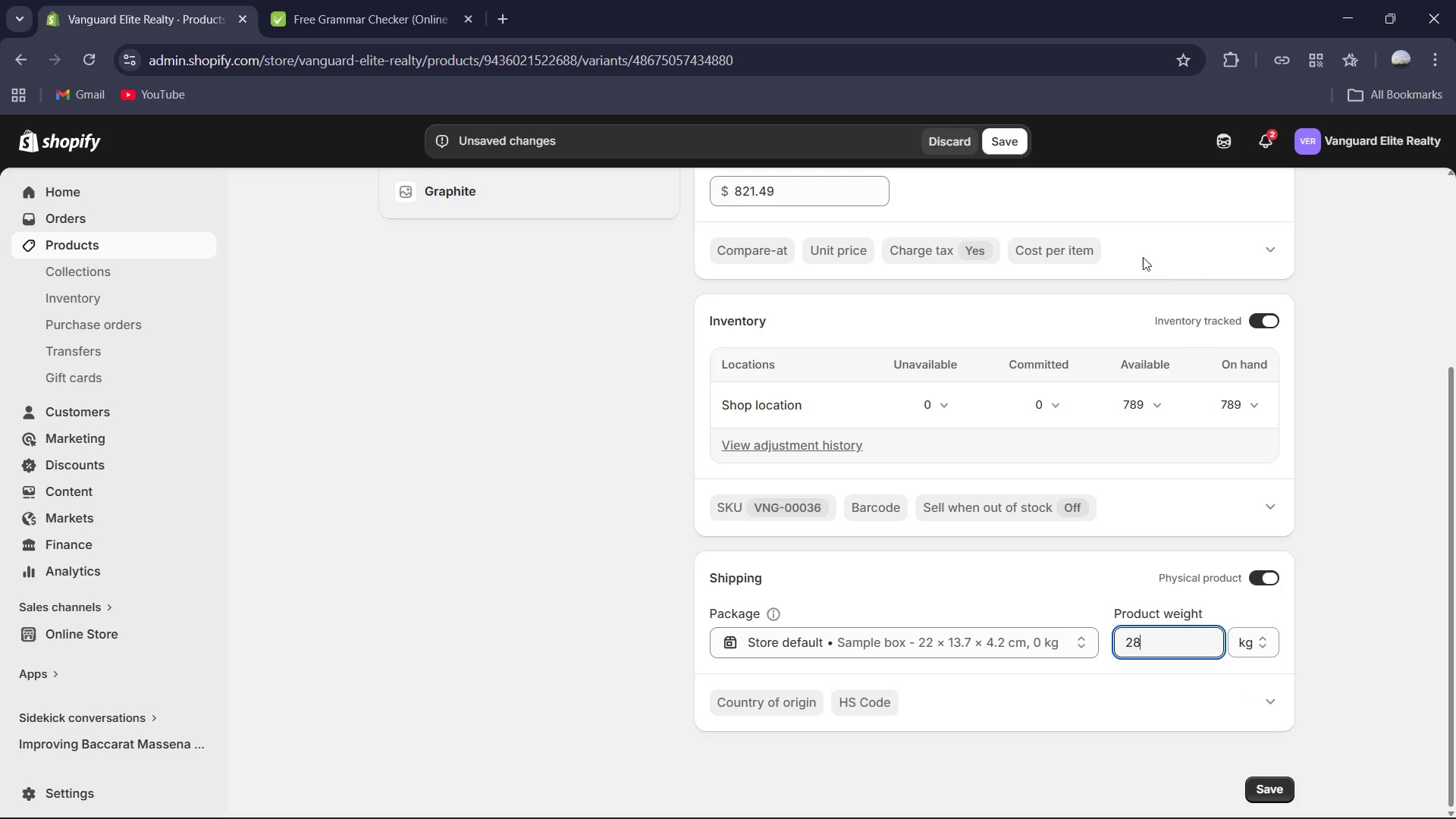 
double_click([1258, 643])
 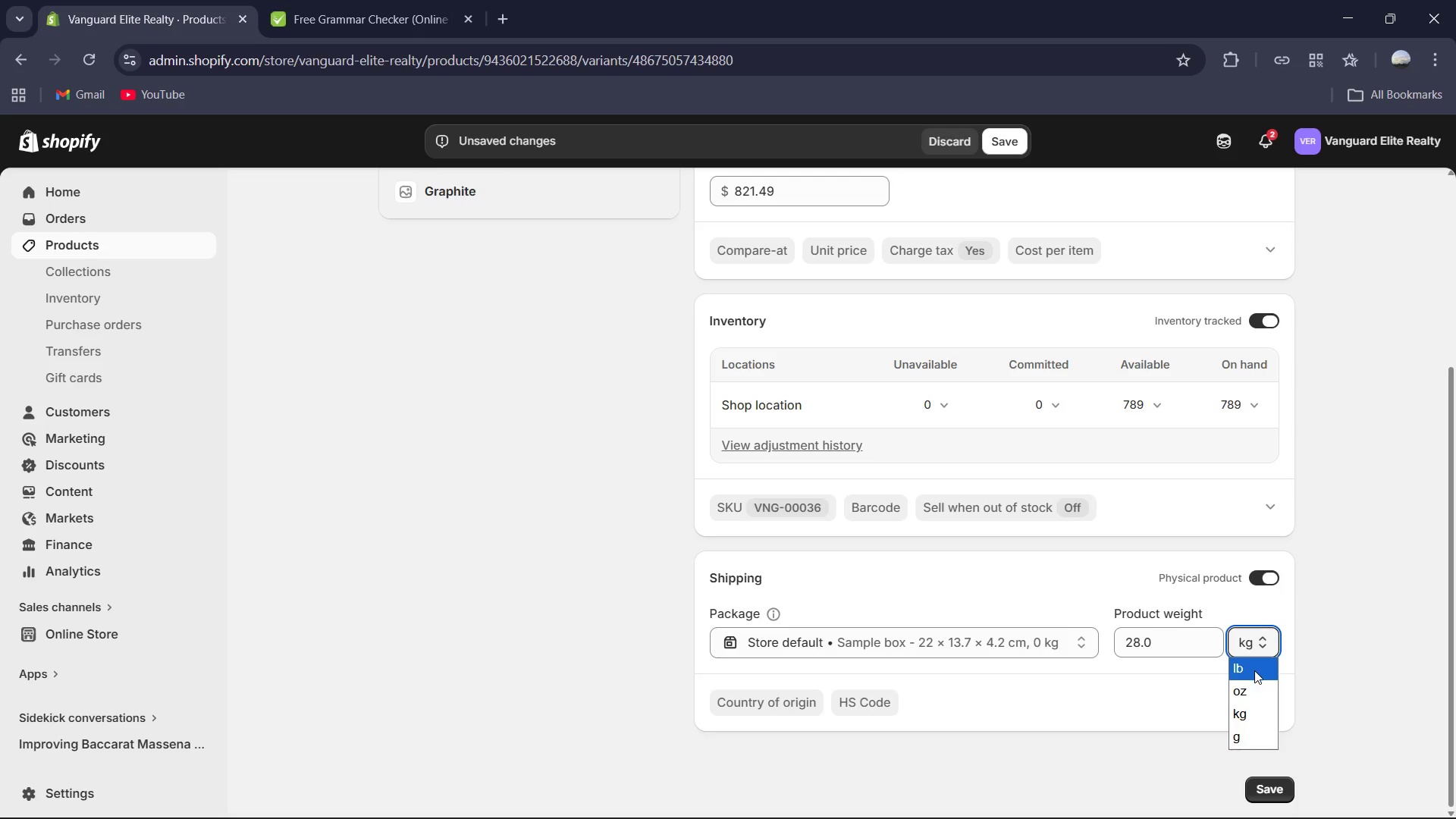 
left_click([1254, 670])
 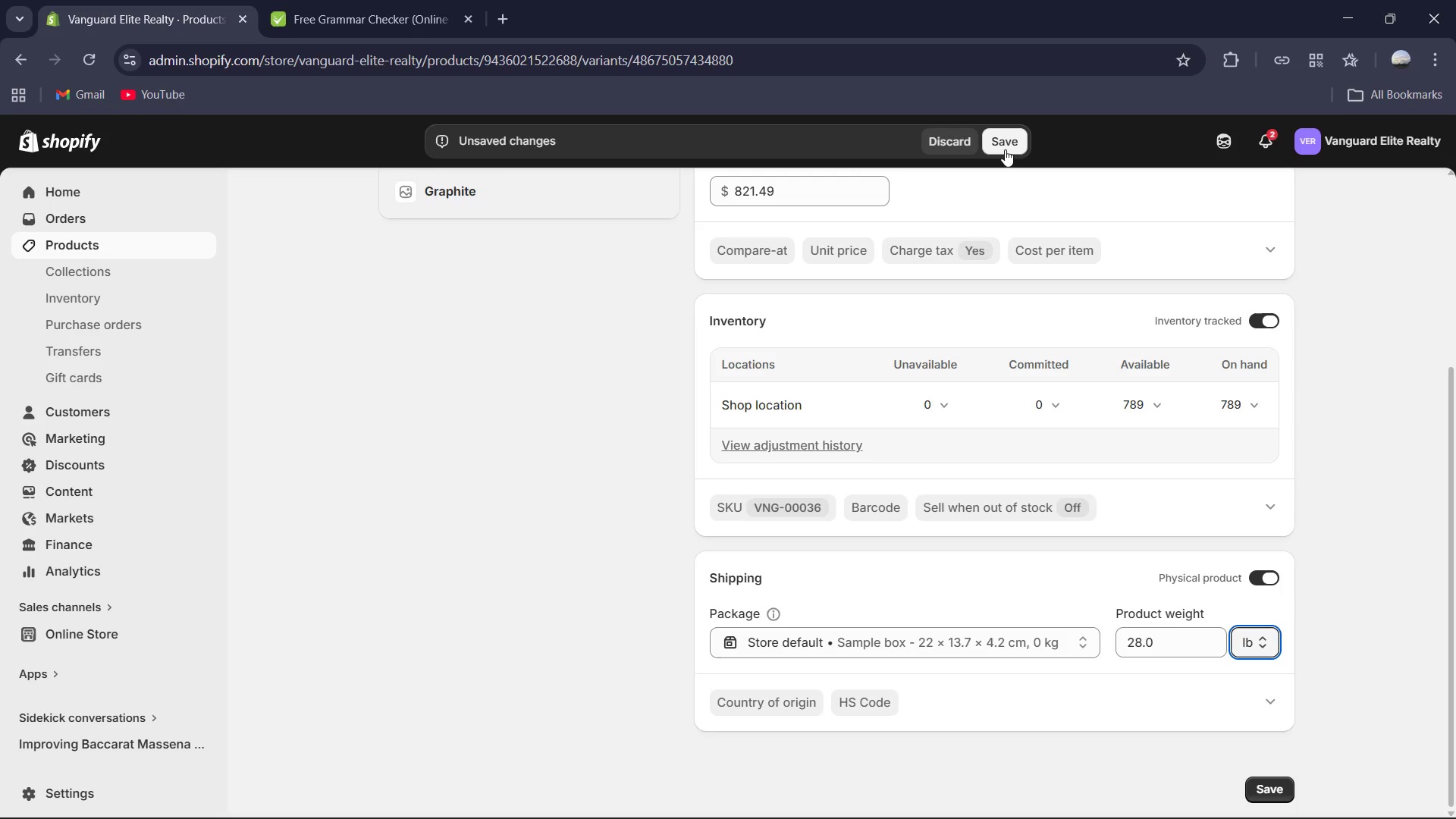 
left_click([1005, 149])
 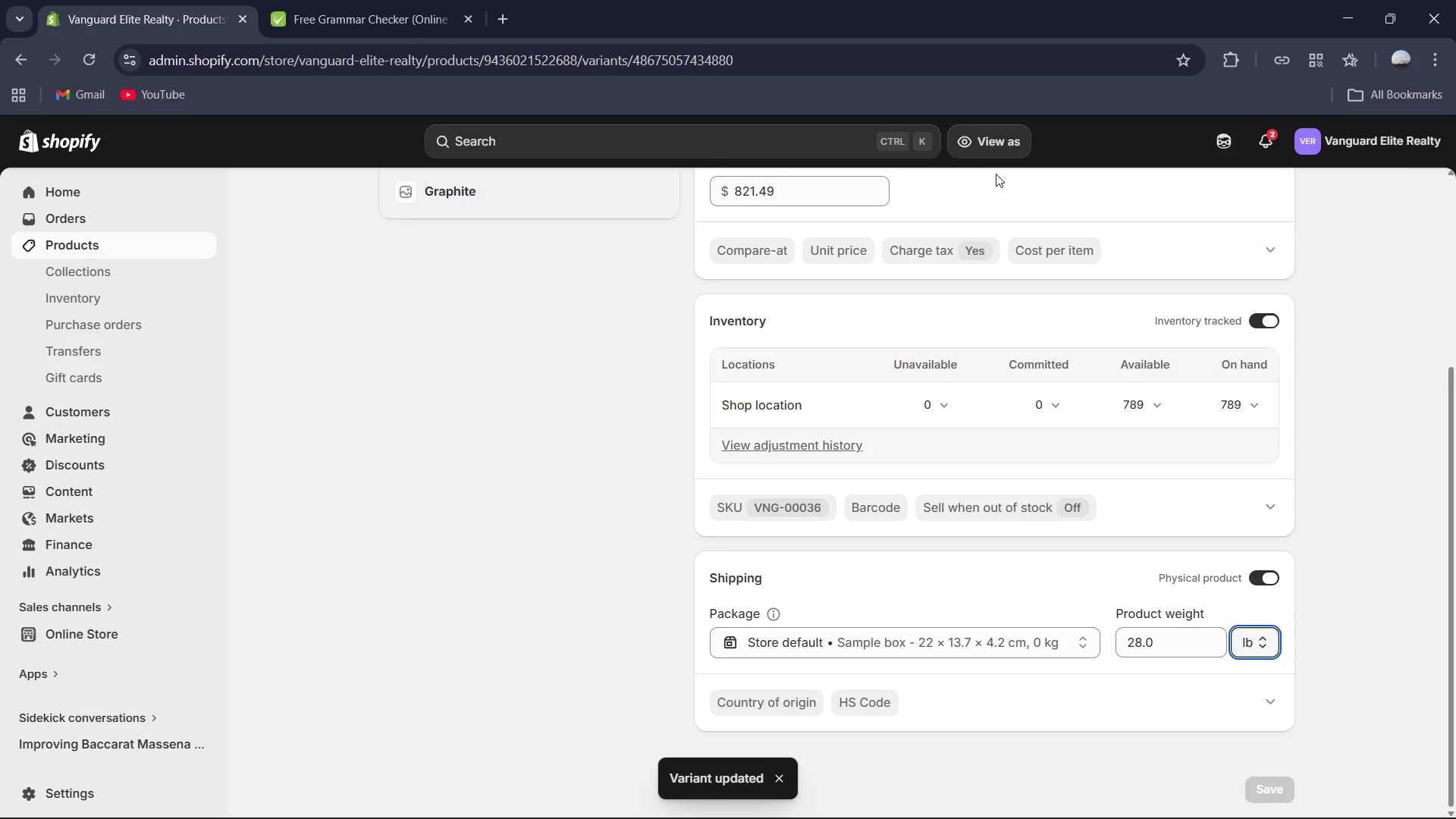 
scroll: coordinate [877, 353], scroll_direction: up, amount: 8.0
 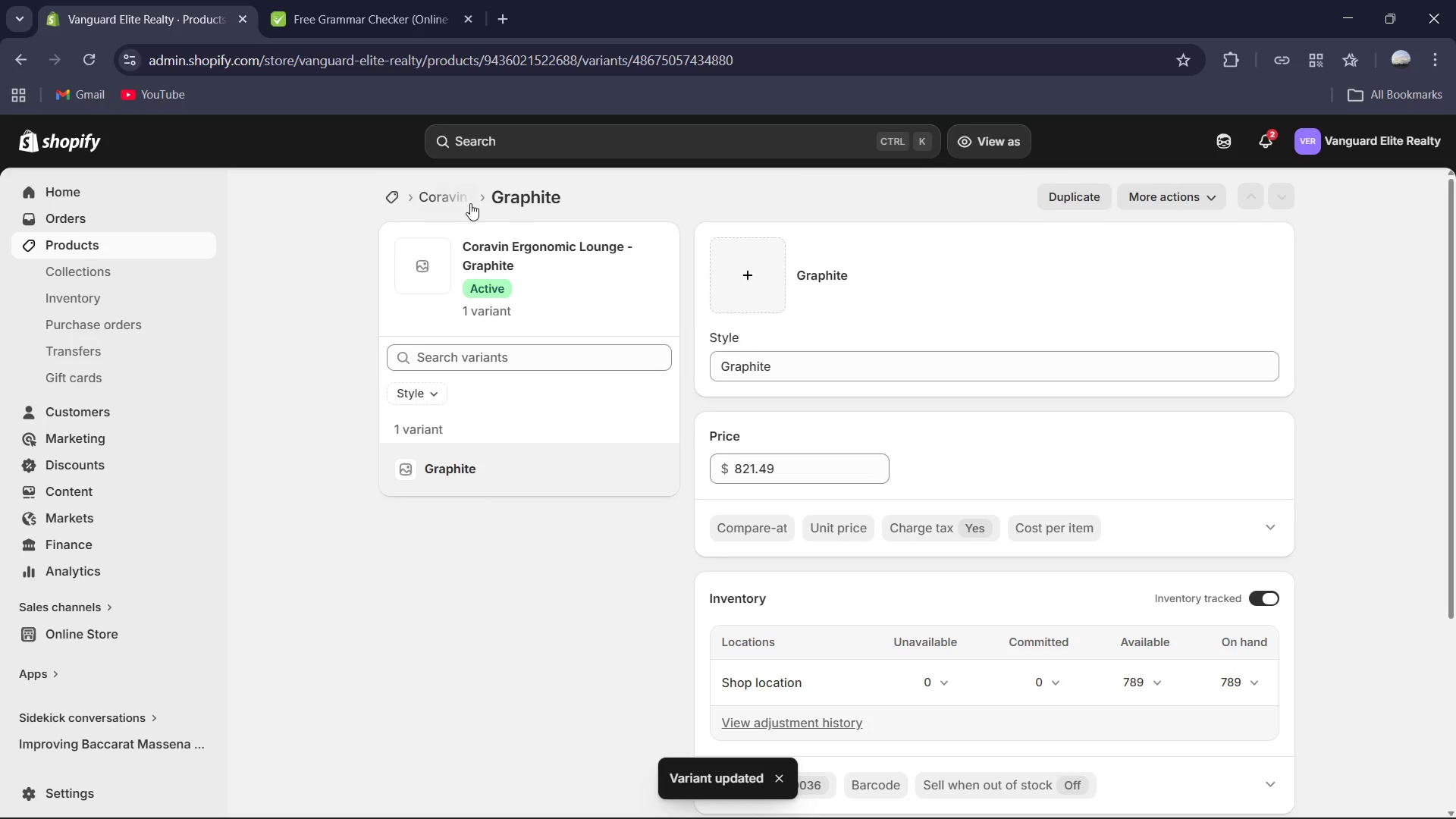 
left_click([469, 204])
 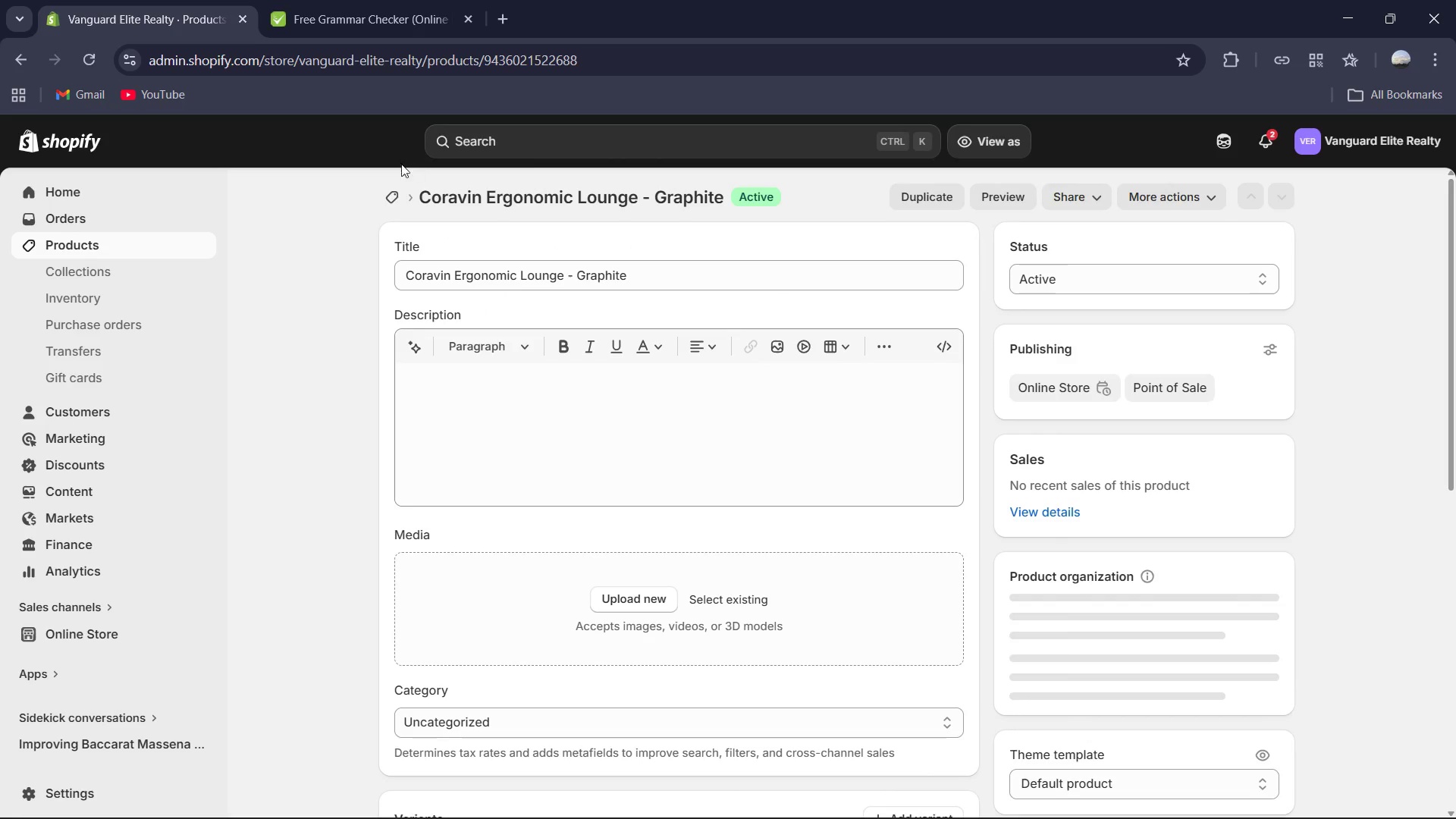 
left_click([388, 196])
 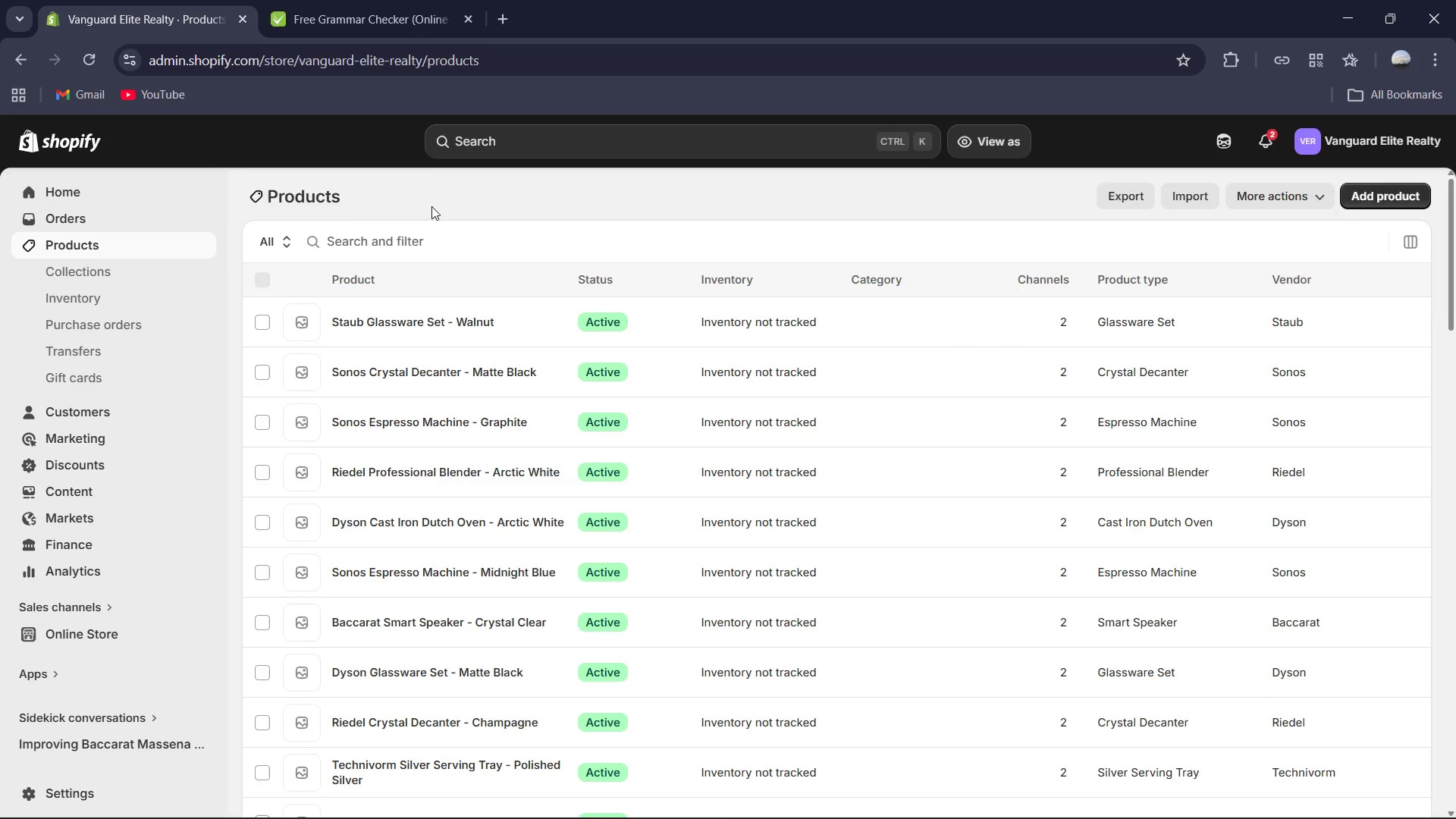 
scroll: coordinate [553, 407], scroll_direction: down, amount: 3.0
 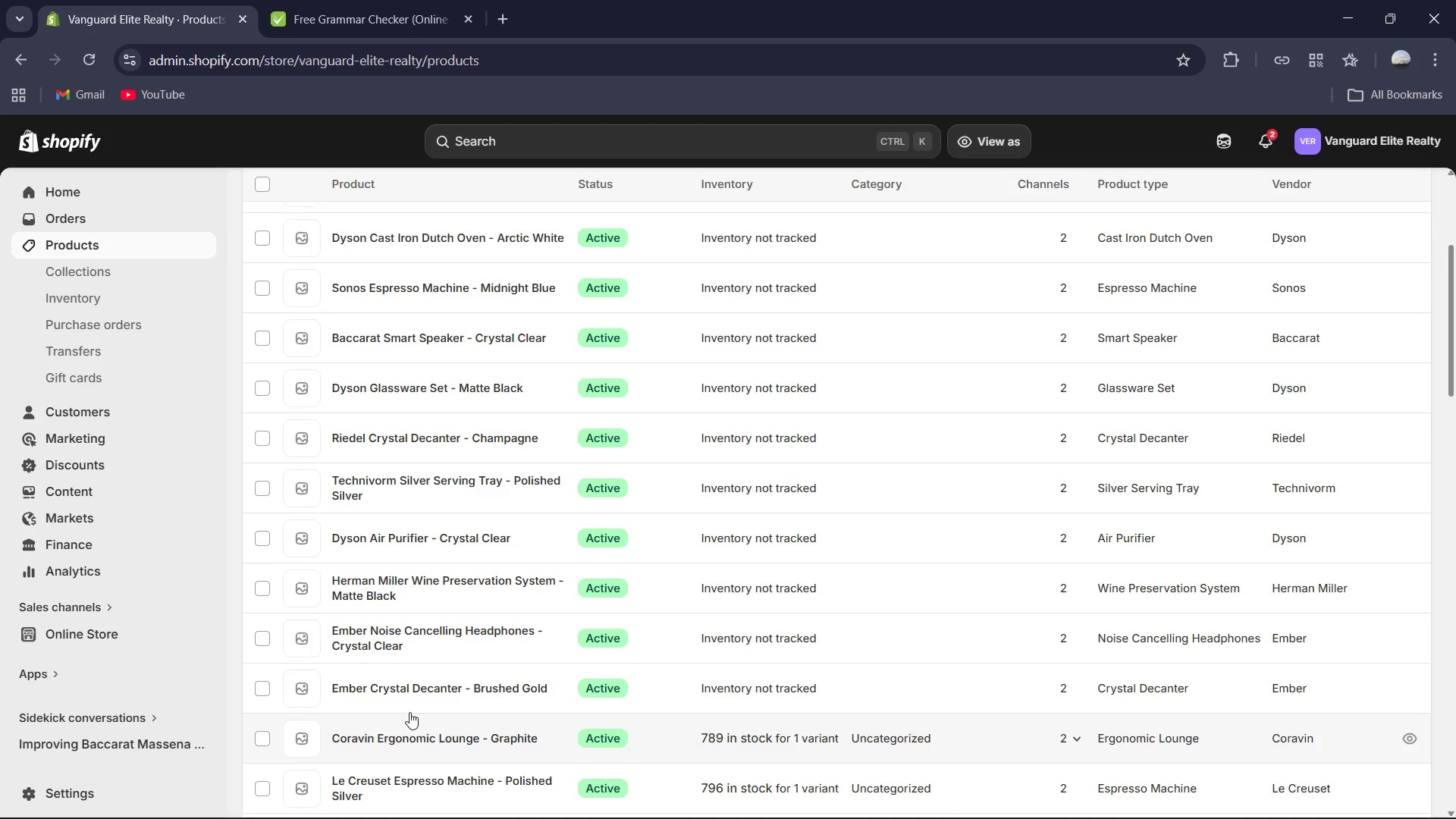 
left_click([397, 680])
 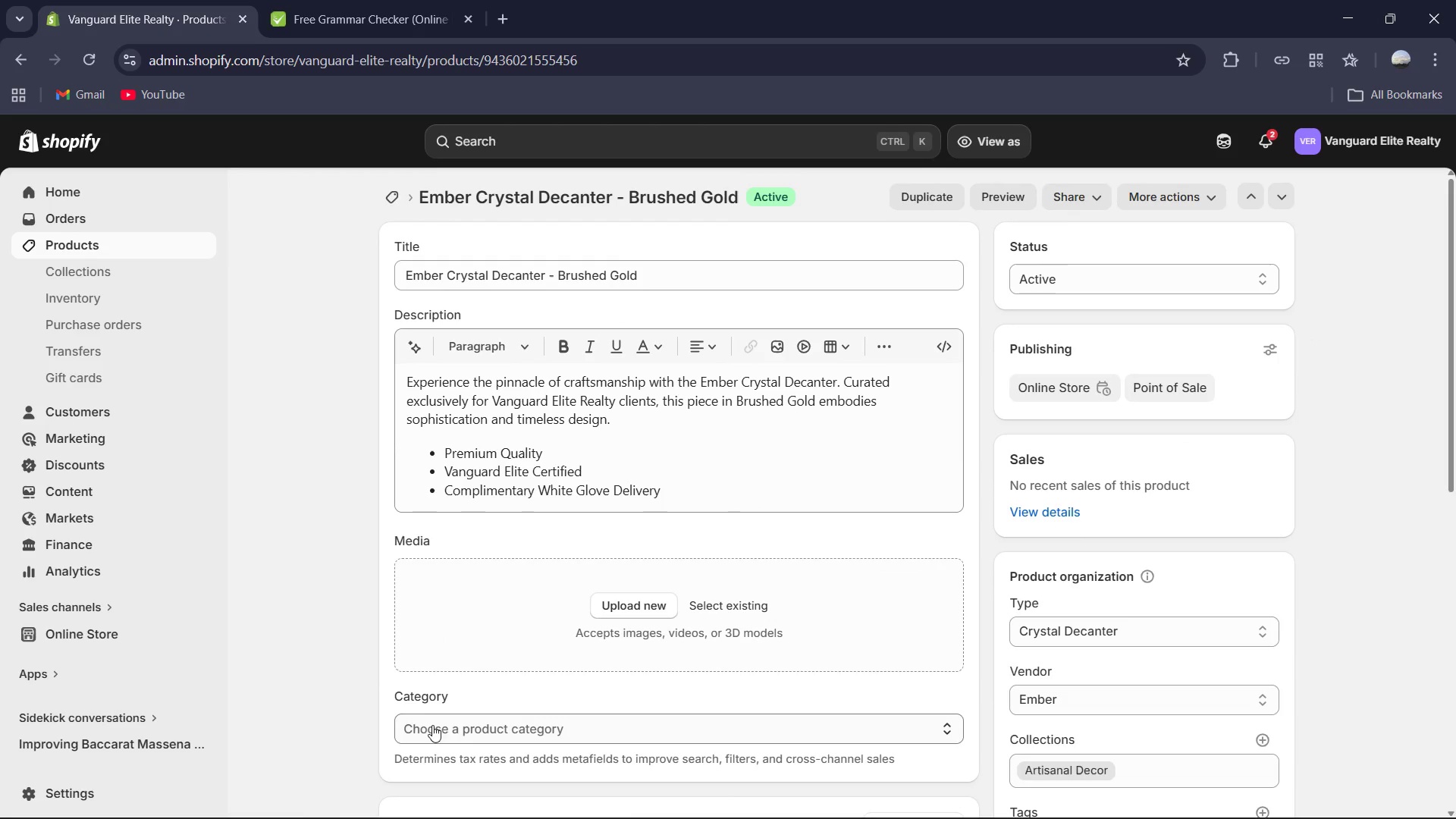 
wait(5.23)
 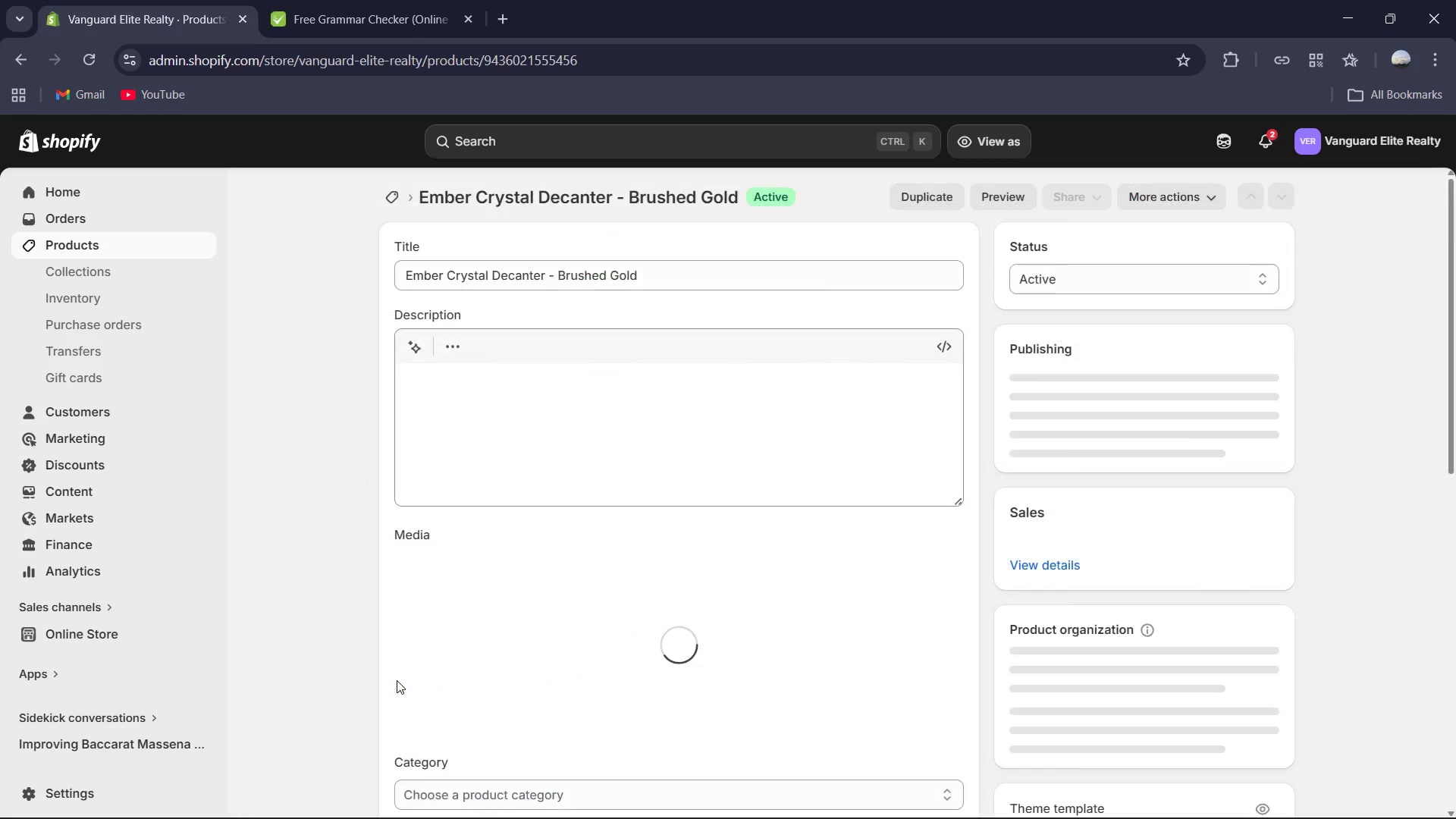 
left_click([630, 426])
 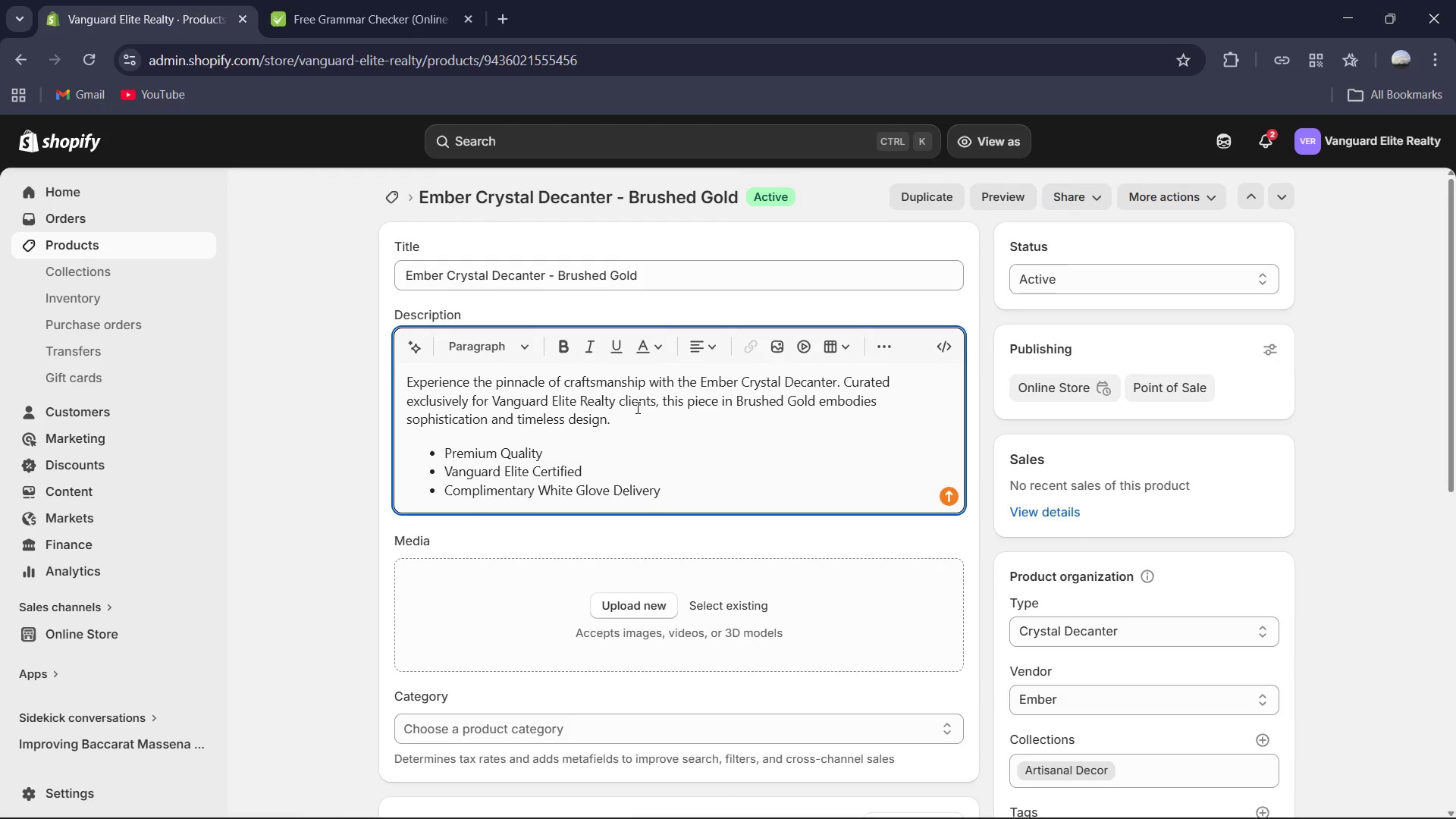 
left_click_drag(start_coordinate=[631, 413], to_coordinate=[400, 375])
 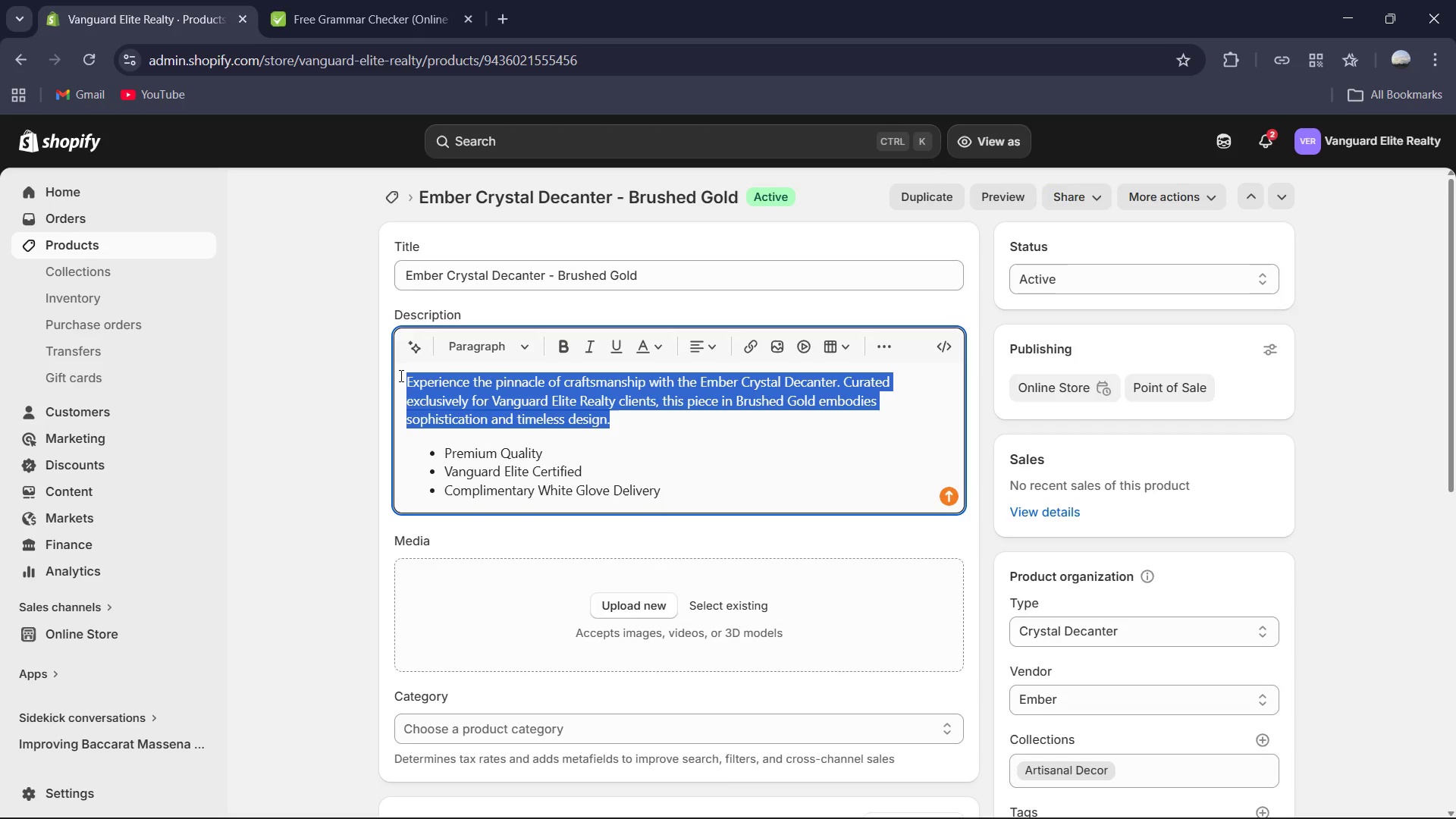 
type(Elevate to)
key(Backspace)
key(Backspace)
type(your home bar with Ember S)
key(Backspace)
type(Crystal Decanter )
key(Backspace)
type(, a masterpiece of form and function. This decanter is crafted from premium lead-free crystal and features a striking Brushed Gold base that adds a touch of modern luxury to any setting,)
key(Backspace)
type(, )
key(Backspace)
key(Backspace)
type(. Designed to allow to)
key(Backspace)
key(Backspace)
type(your finest spr)
key(Backspace)
type(o)
key(Backspace)
type(irits to breathe and reveal their full complexity, it serves as both a functional e)
key(Backspace)
type(aerati)
key(Backspace)
type(or)
 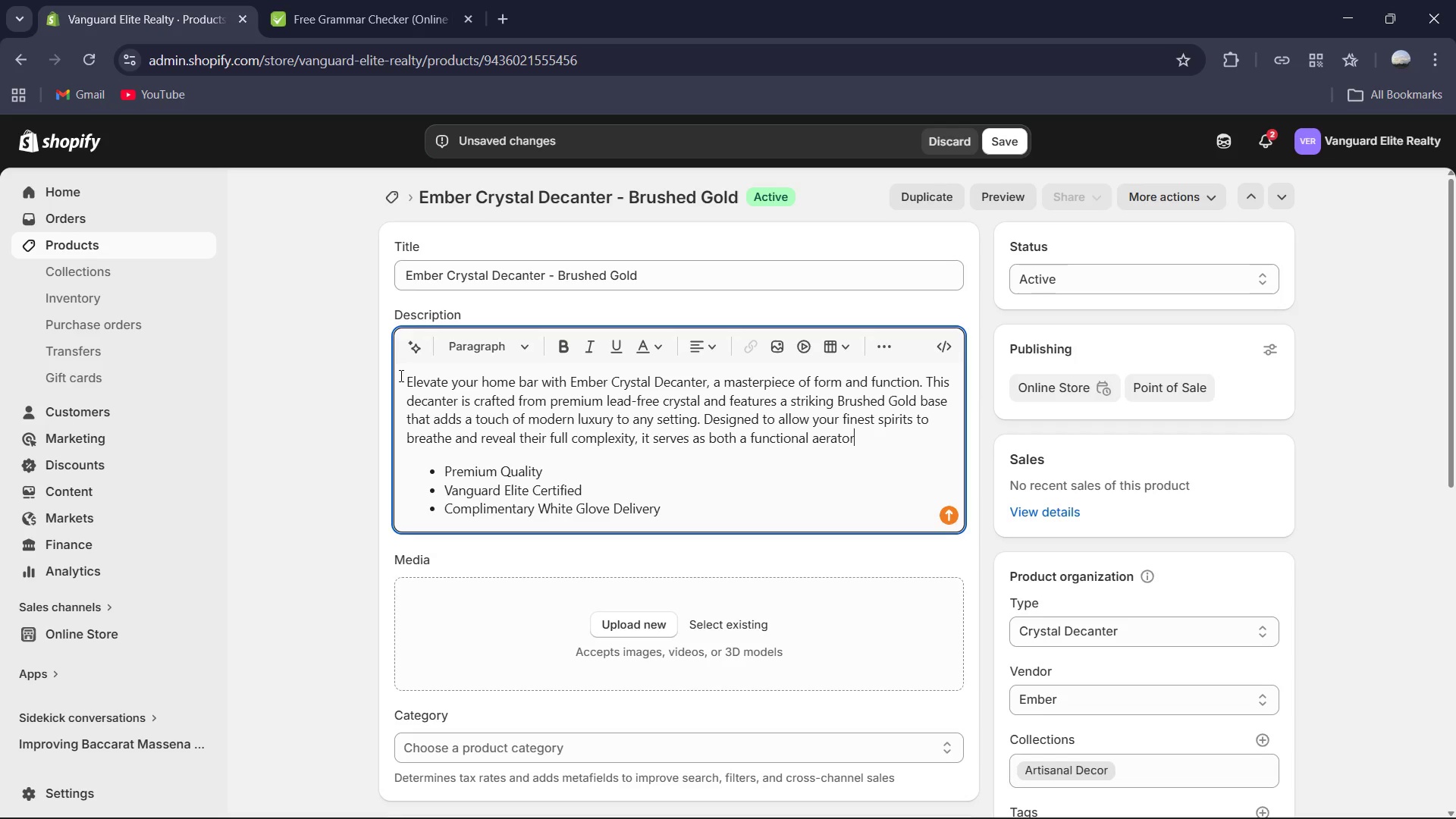 
type(r and a sophisticated sculptural centerpiece for your living space.)
 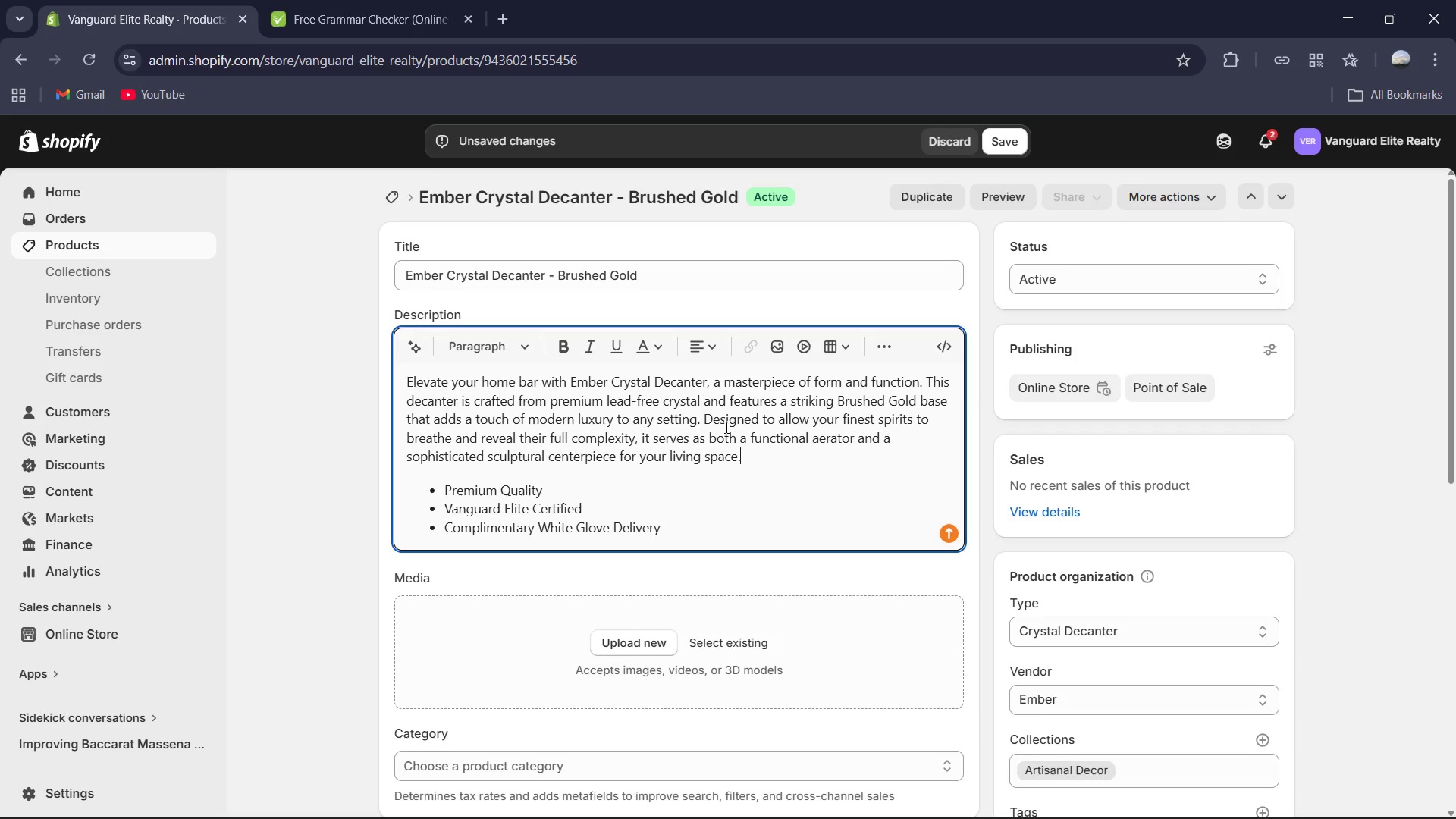 
left_click_drag(start_coordinate=[777, 463], to_coordinate=[406, 344])
 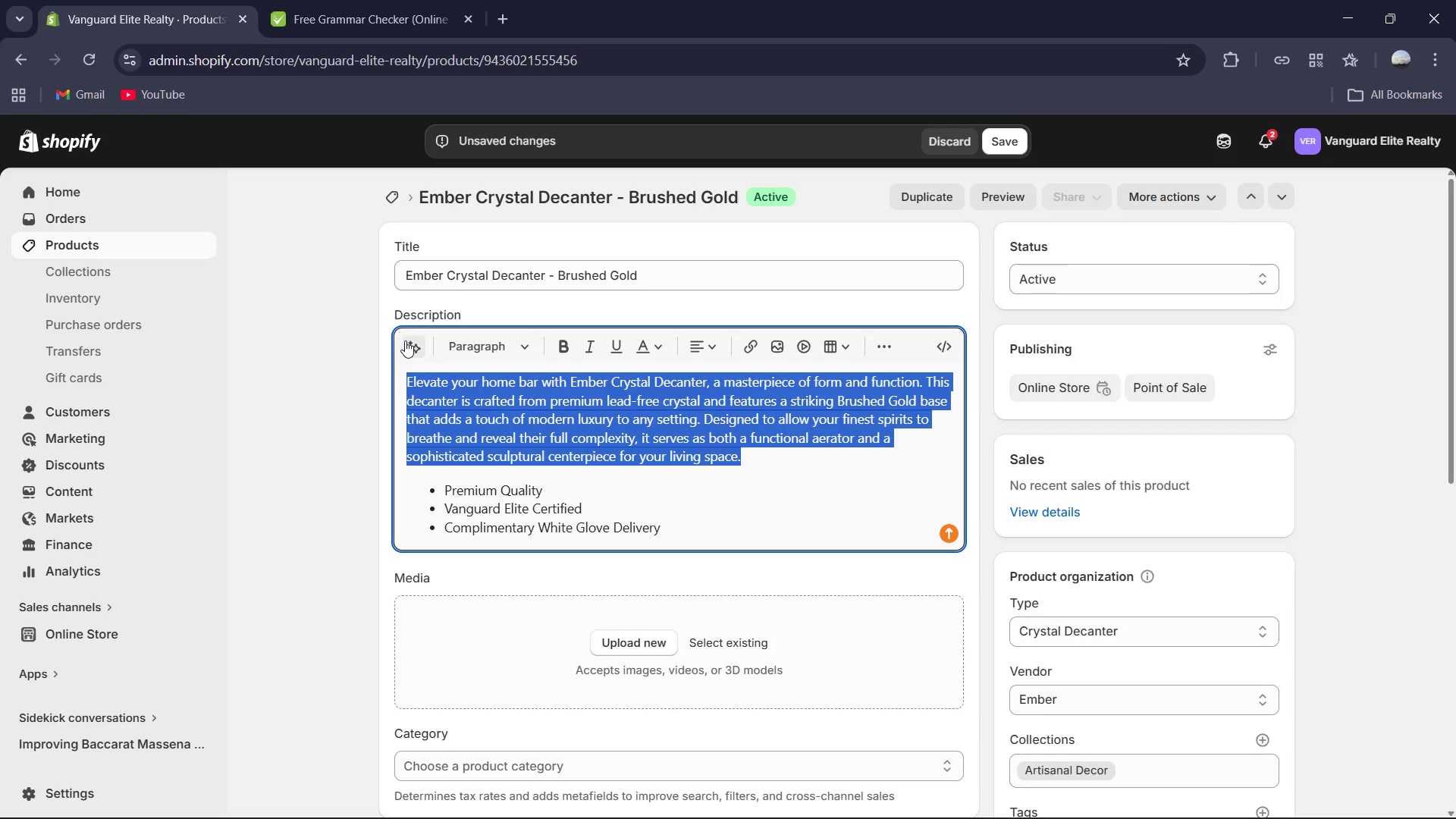 
key(Control+C)
 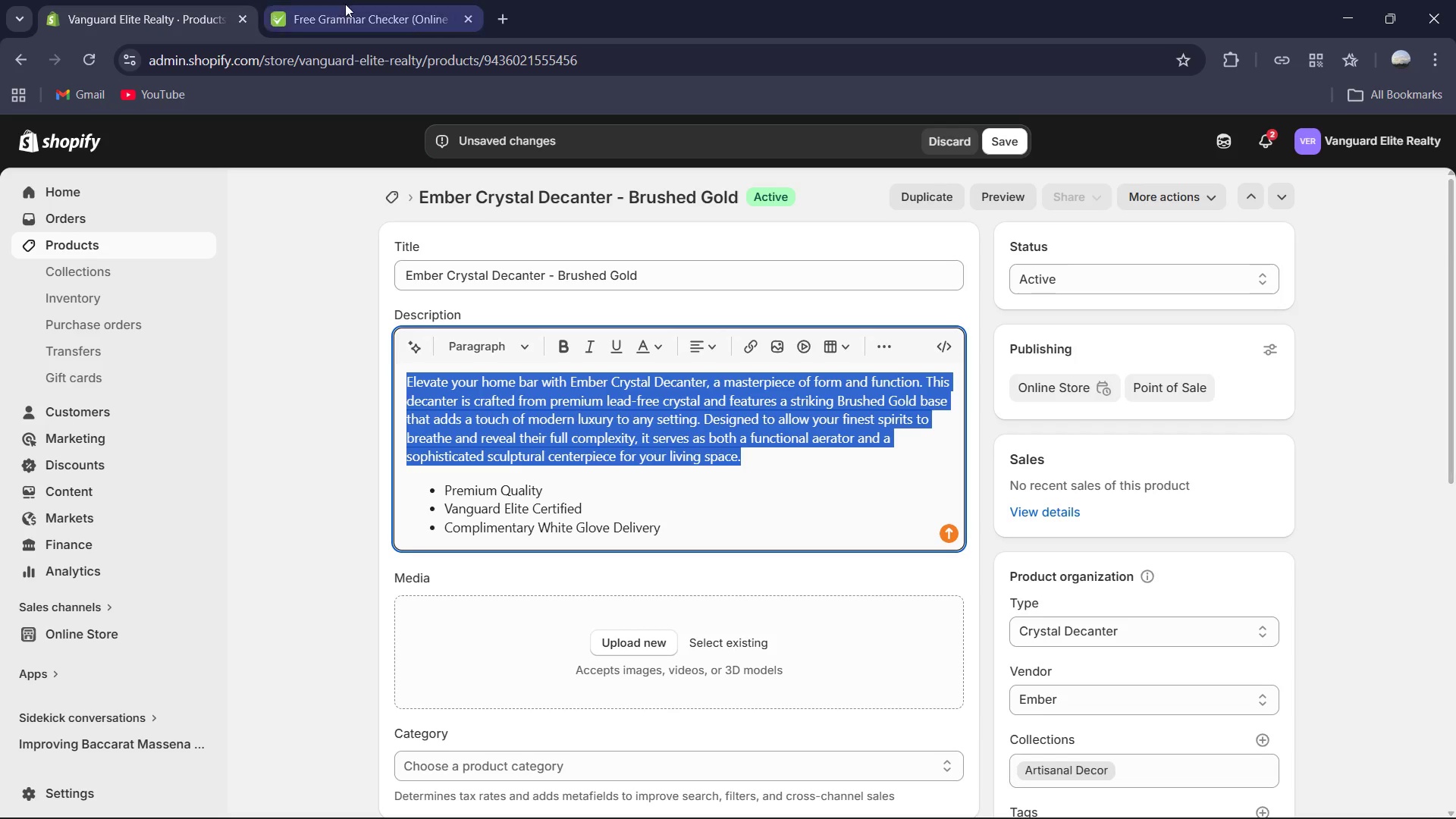 
left_click([345, 4])
 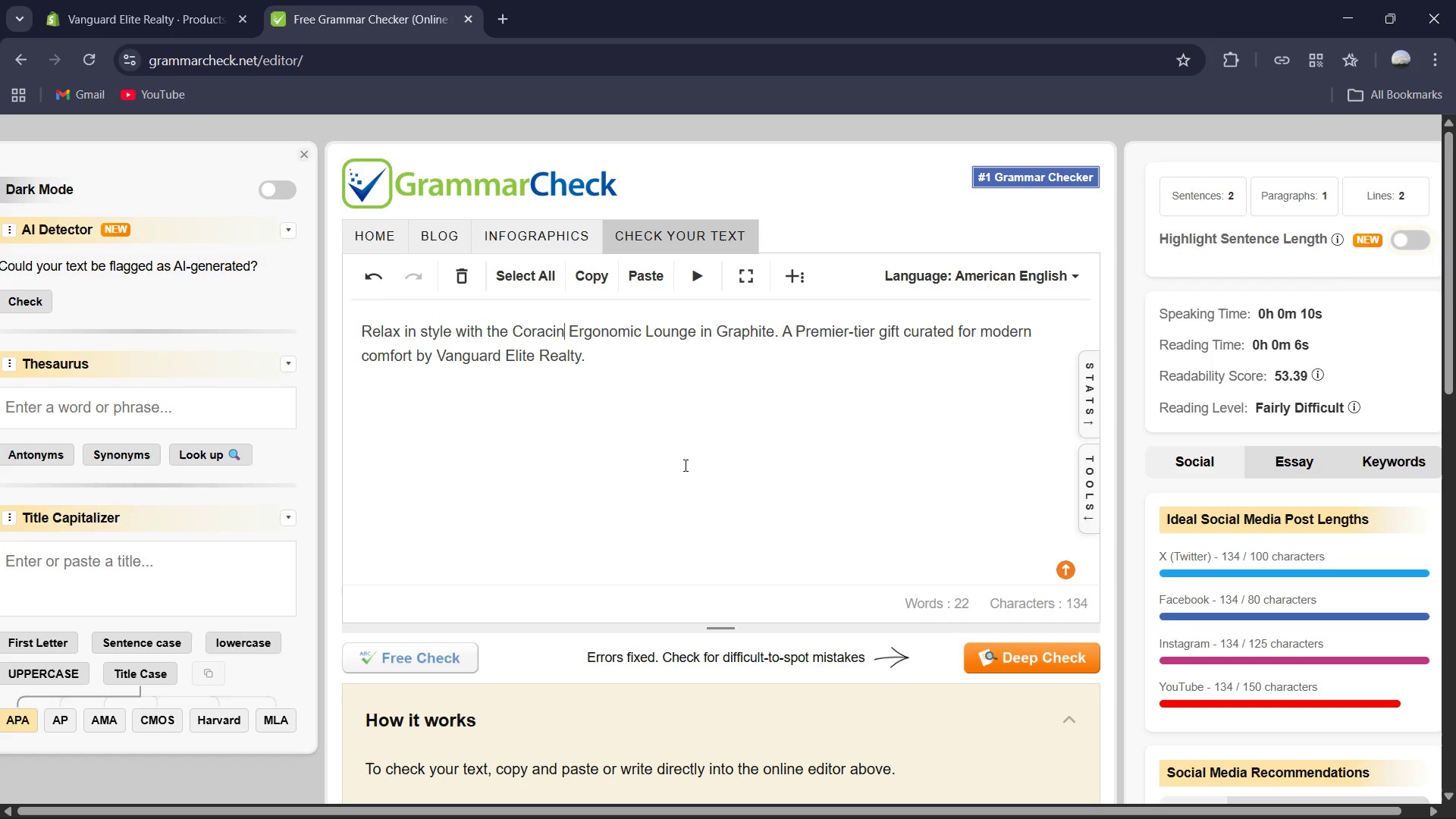 
key(Control+ControlLeft)
 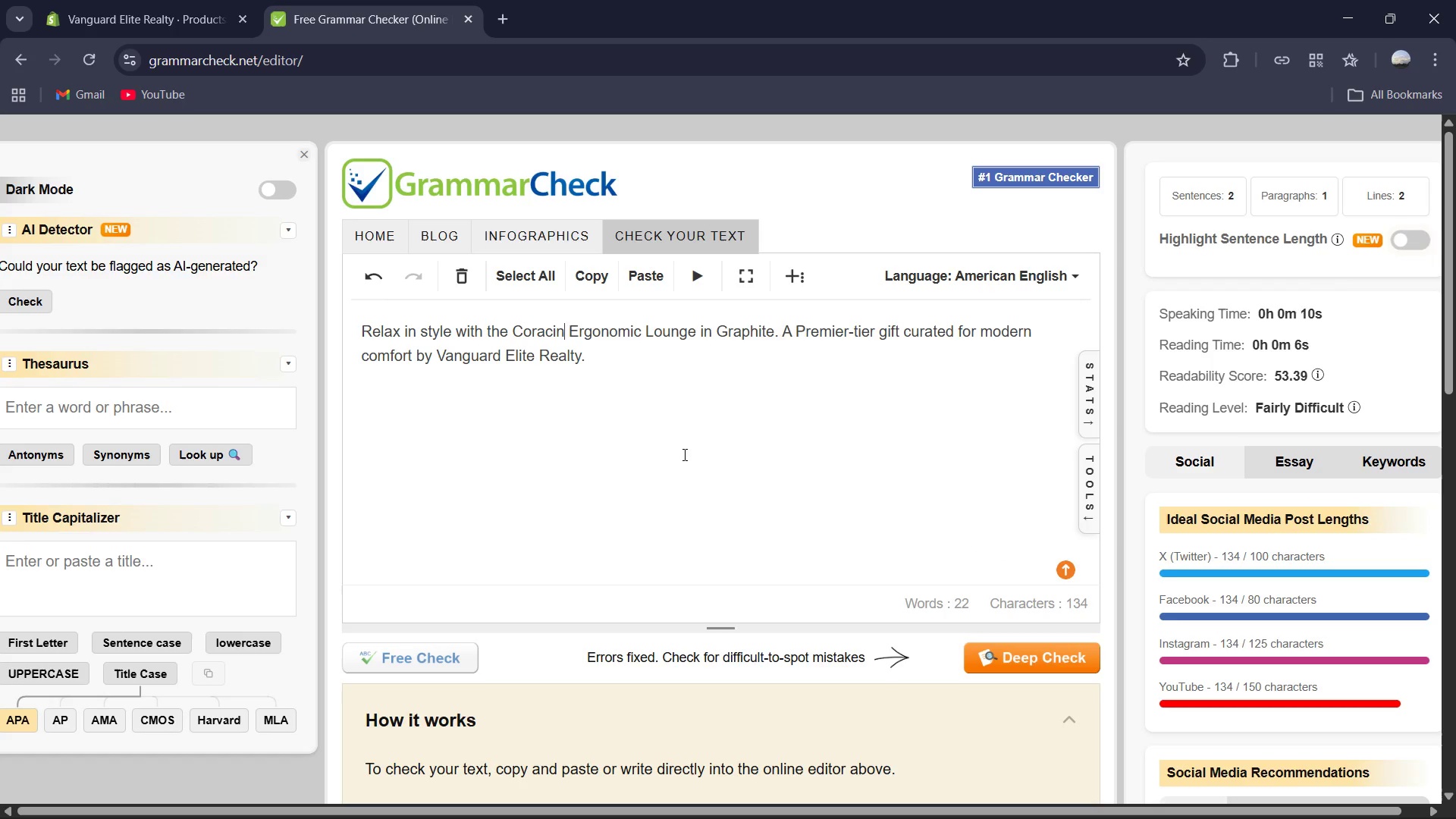 
left_click([683, 454])
 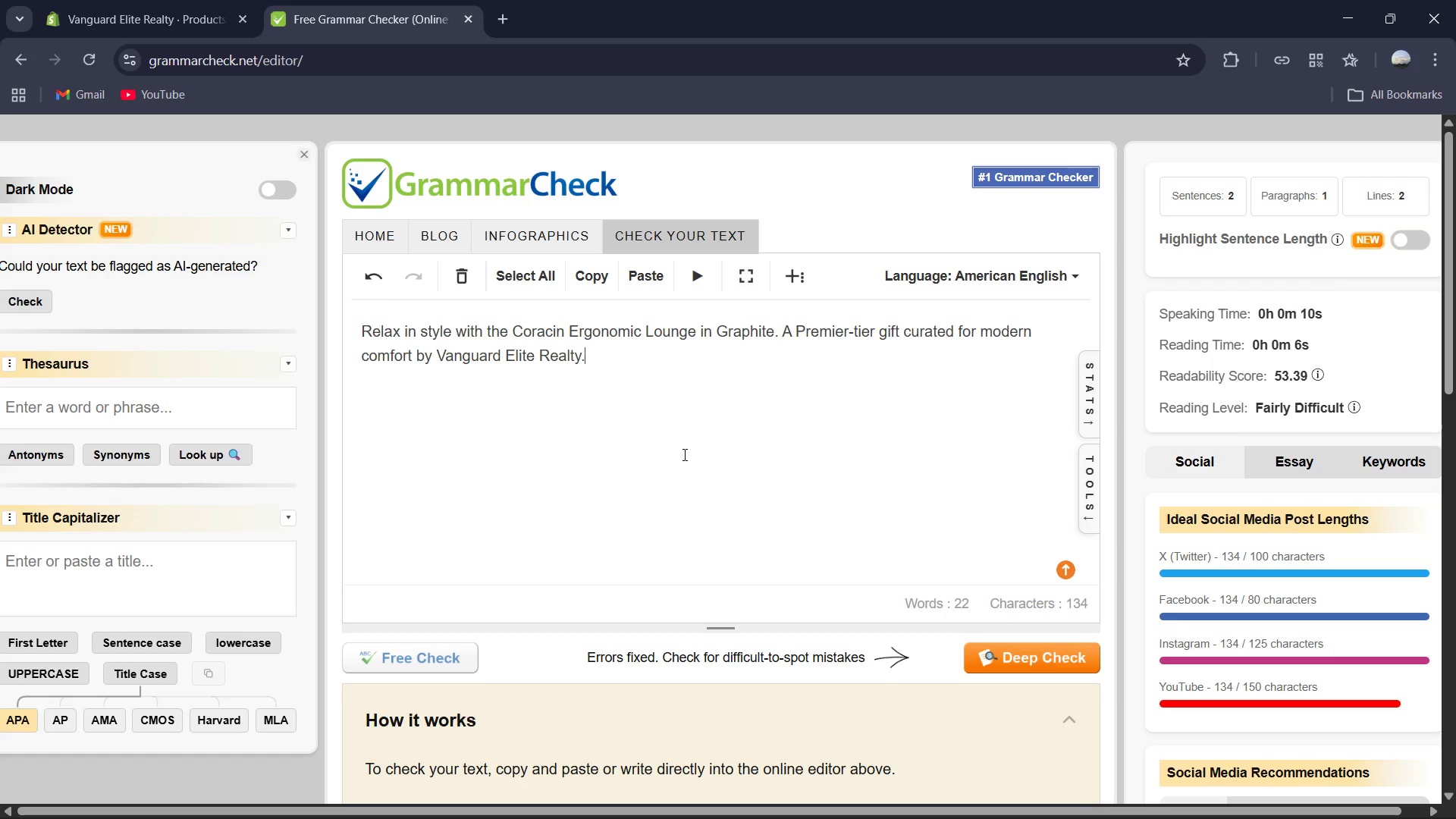 
key(Control+A)
 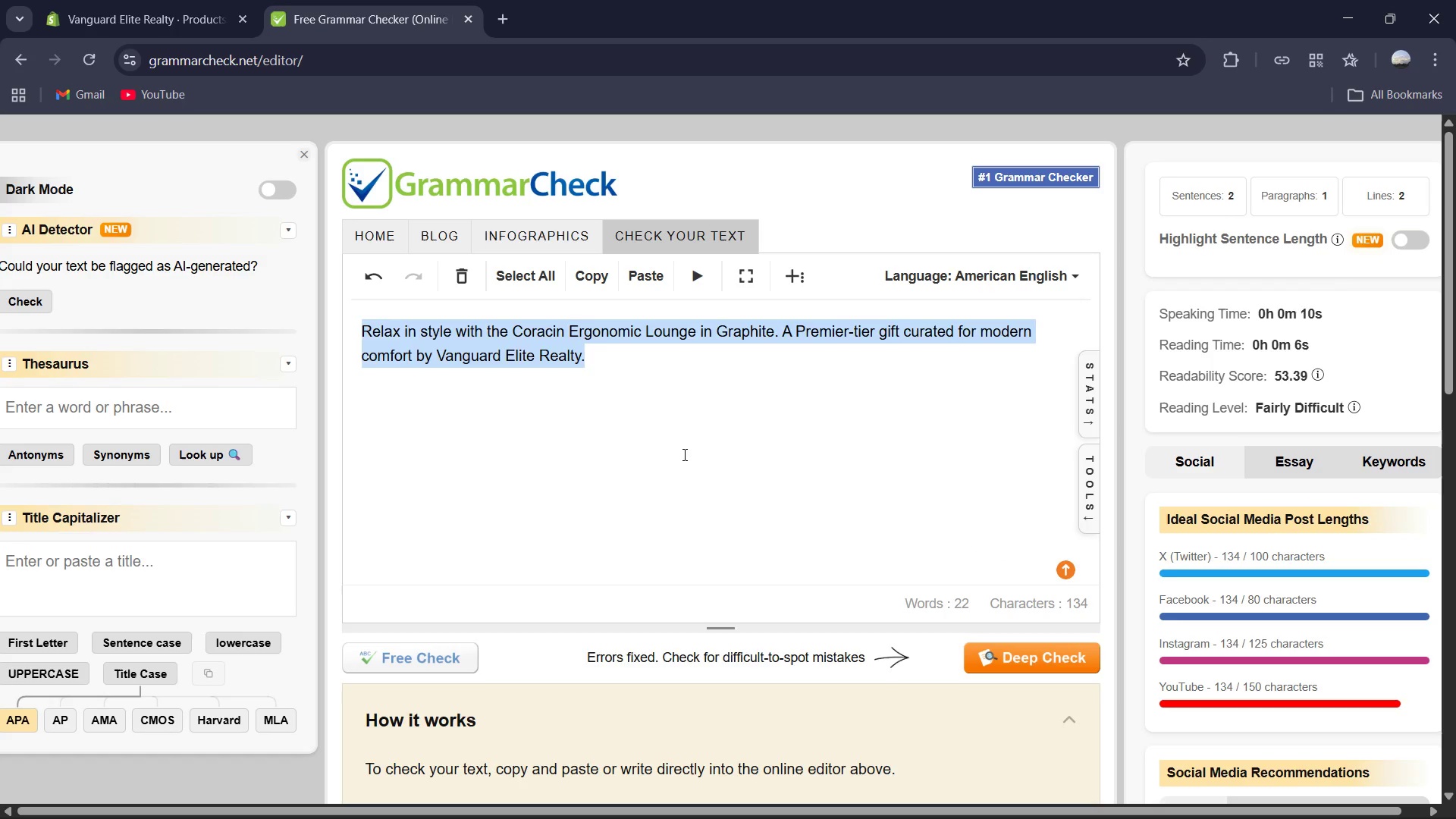 
key(Control+V)
 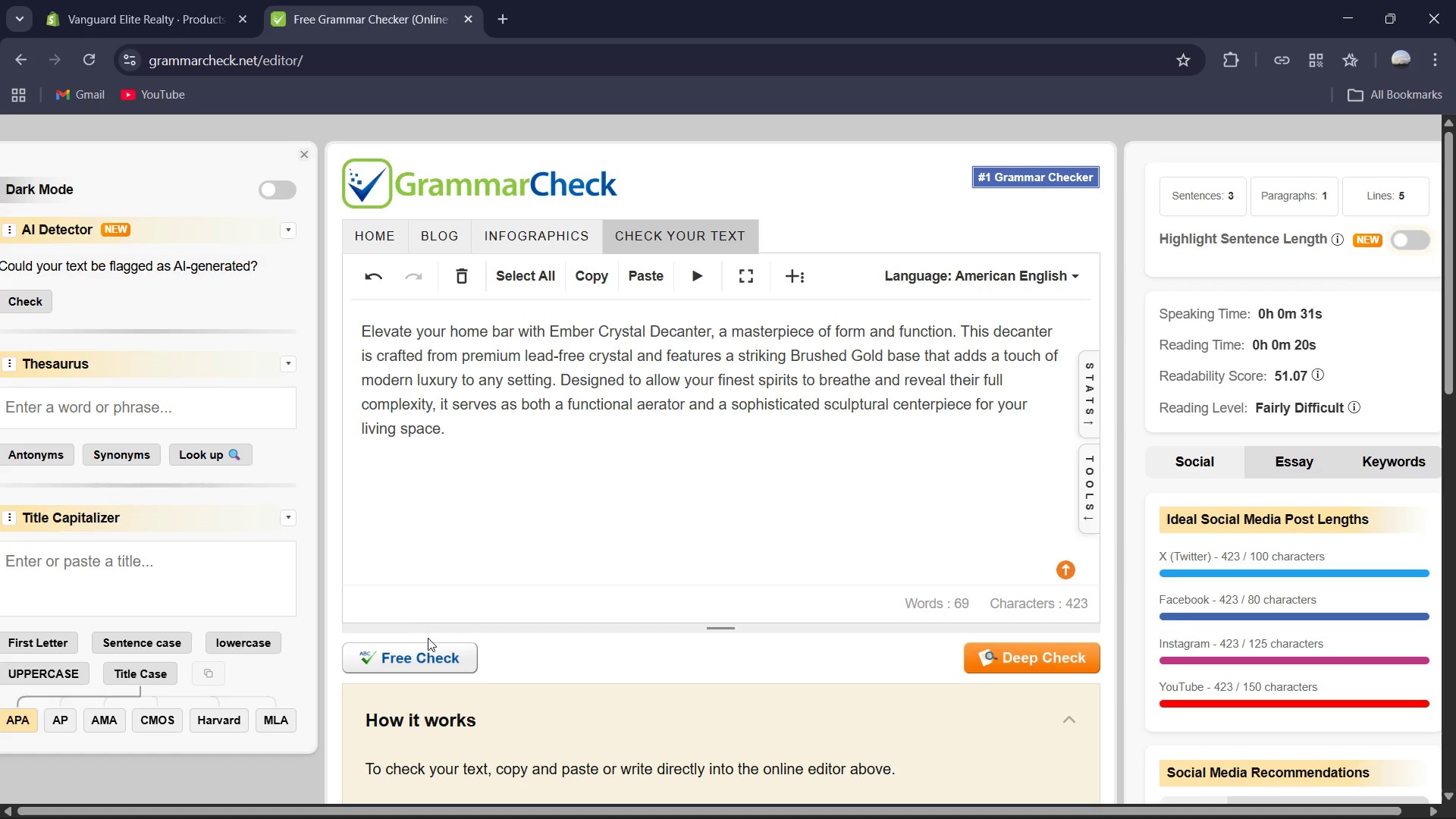 
left_click([431, 646])
 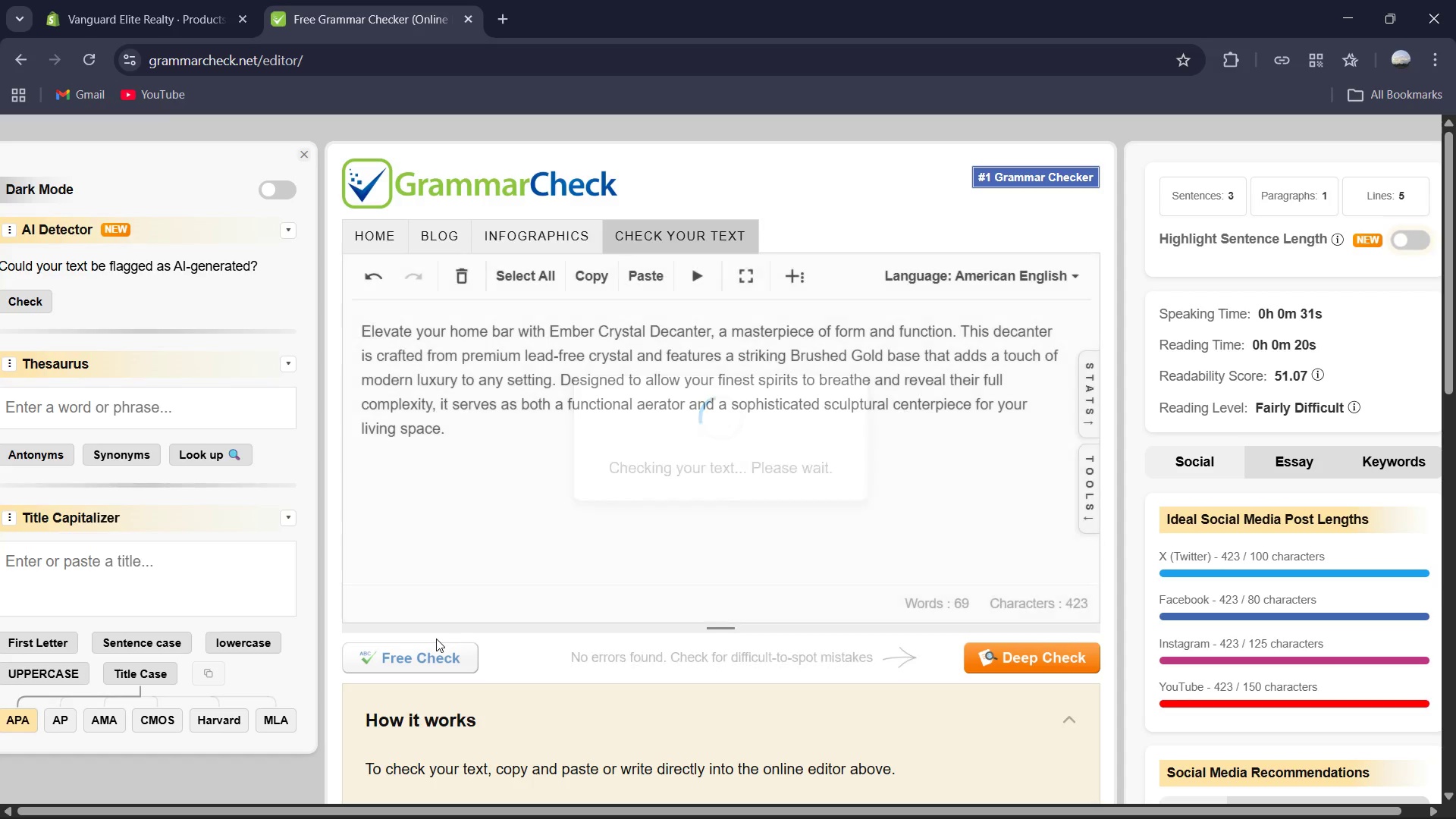 
wait(7.58)
 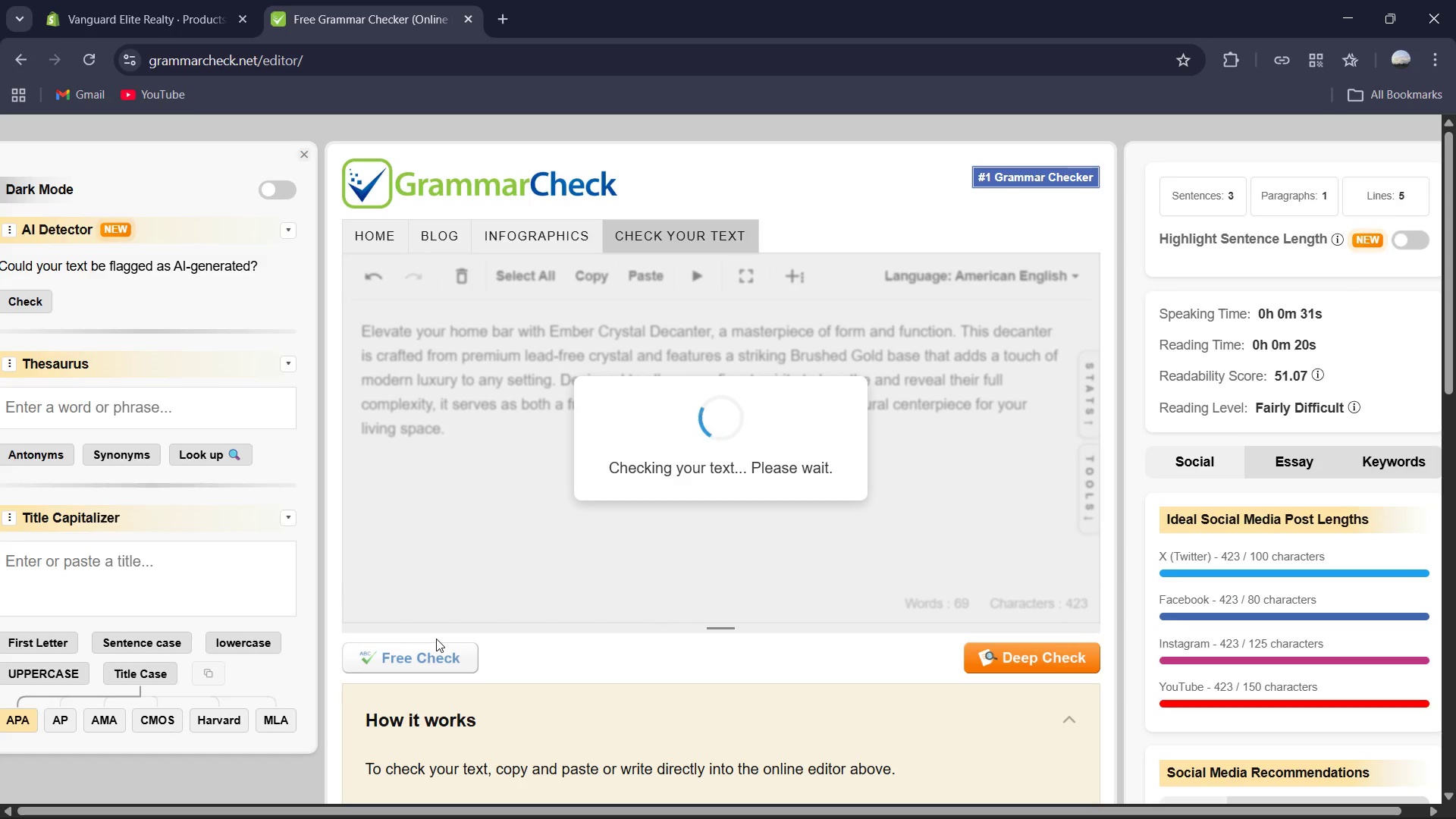 
left_click([207, 2])
 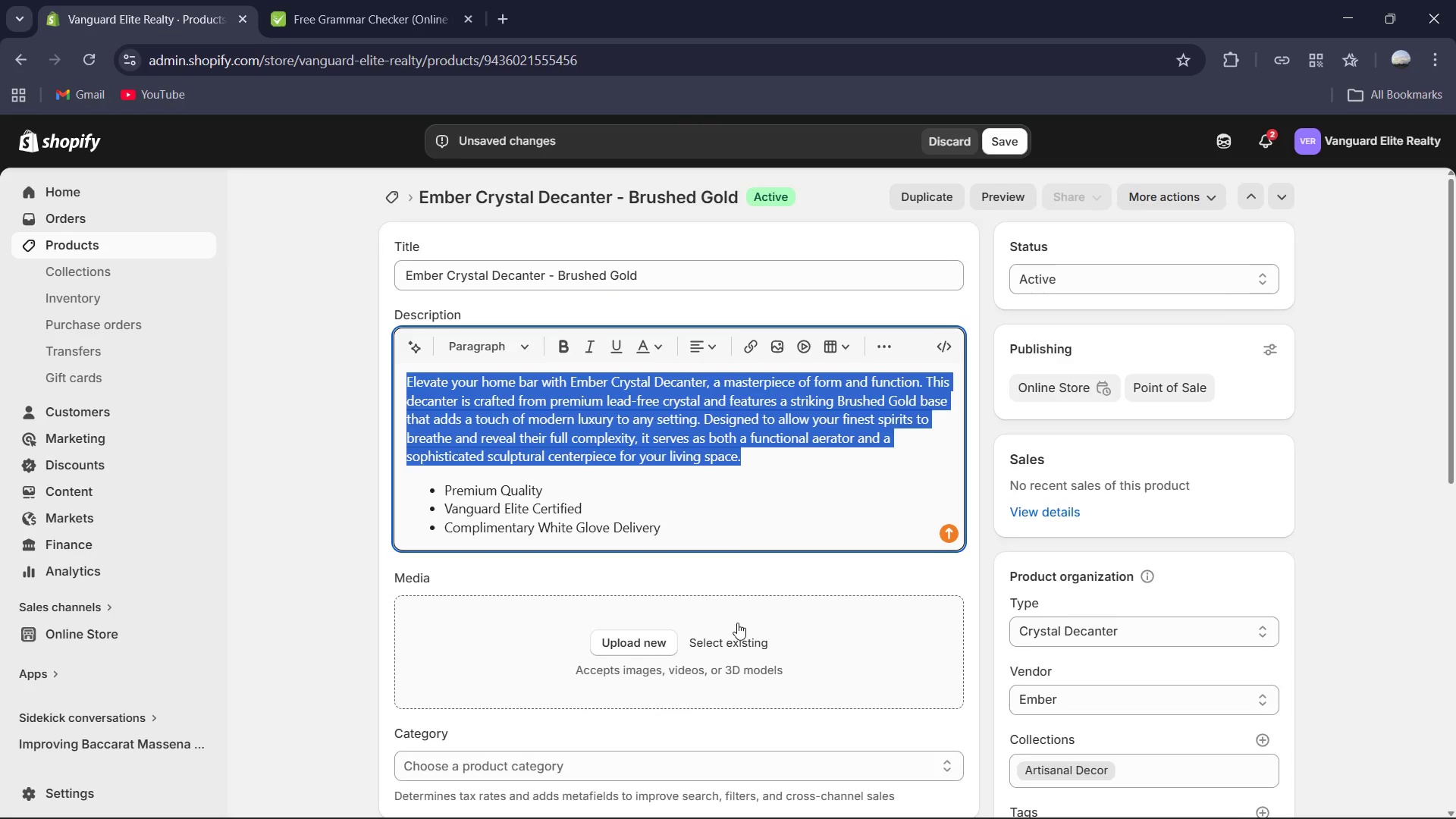 
scroll: coordinate [902, 592], scroll_direction: down, amount: 21.0
 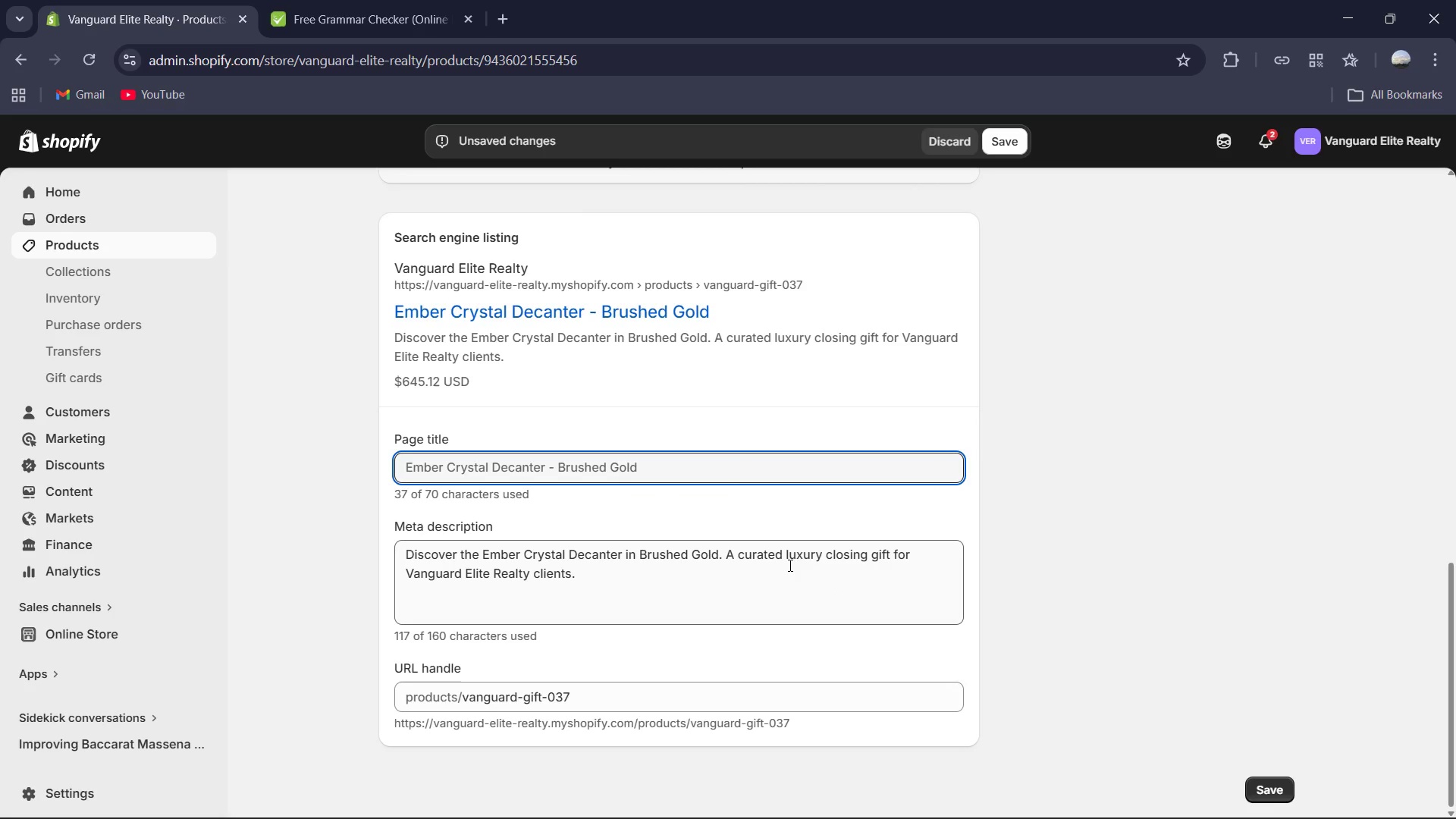 
left_click([782, 565])
 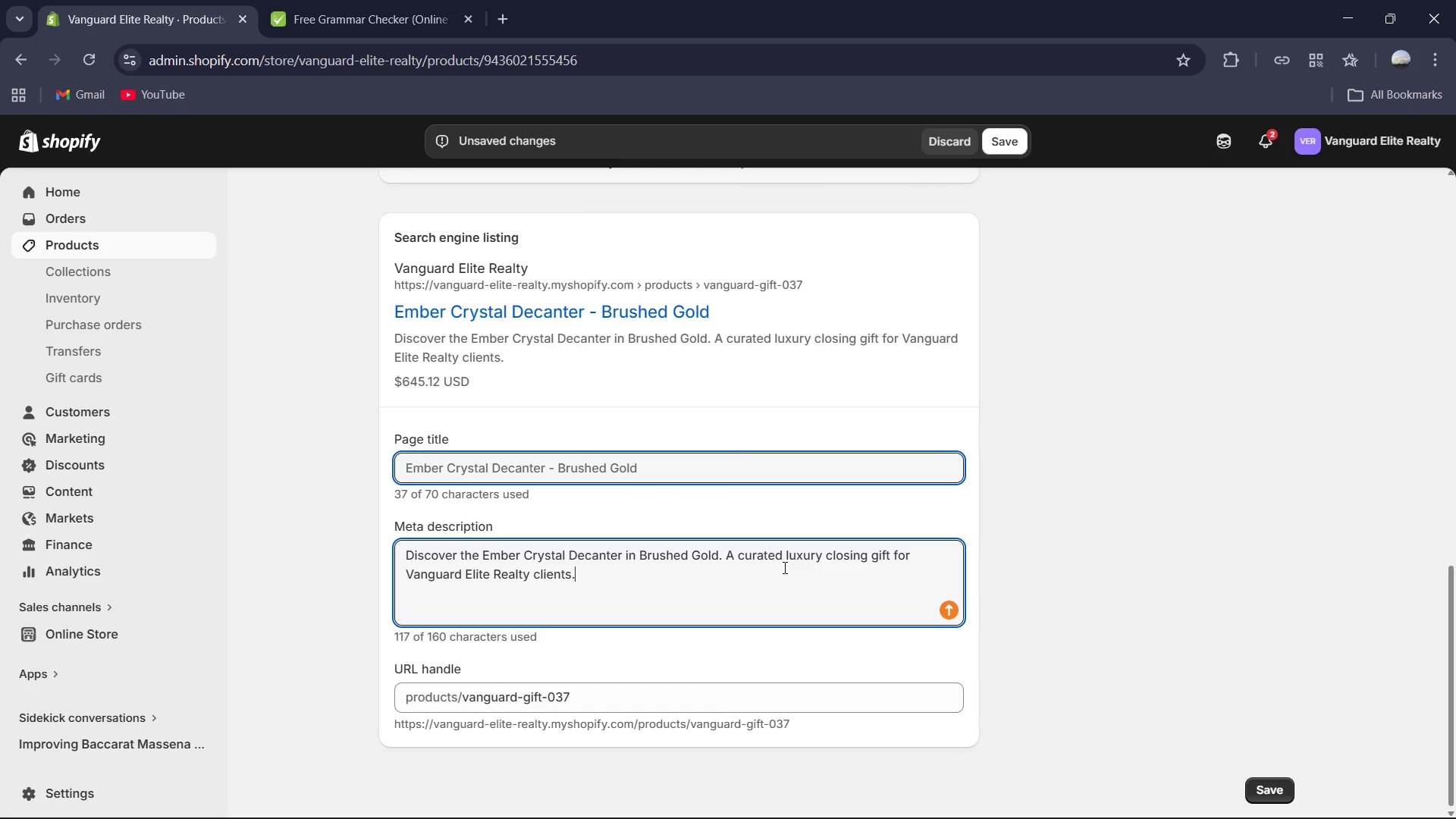 
key(Control+A)
 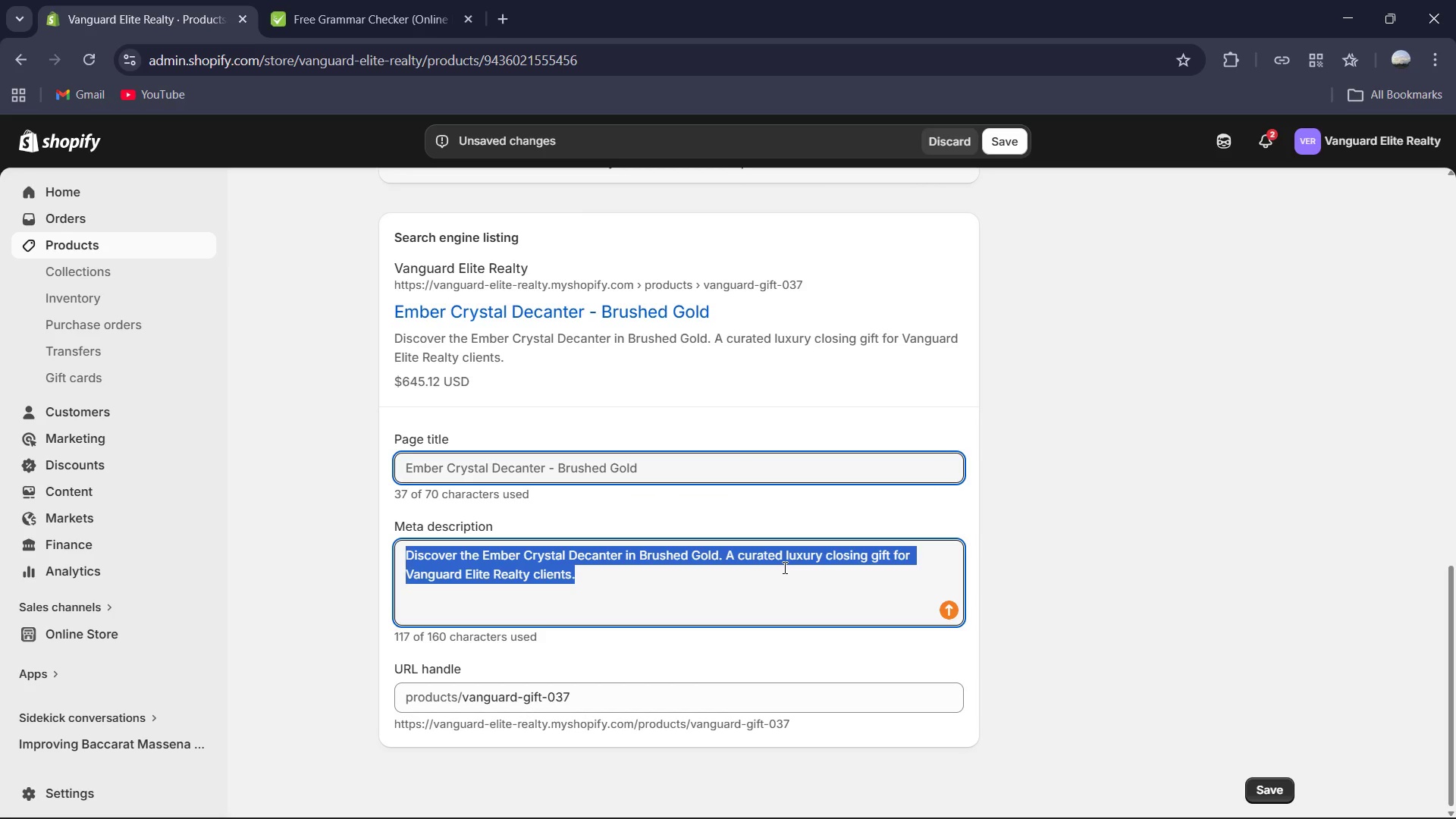 
type(D)
key(Backspace)
type(Showcar)
key(Backspace)
type(se your spirits with Ember Crystals Decanter i )
key(Backspace)
type(n Brushed Gold. A premier )
key(Backspace)
type(-tier artisanal gift curated for the elegant entertainer by Vanguard Elite Realty.)
 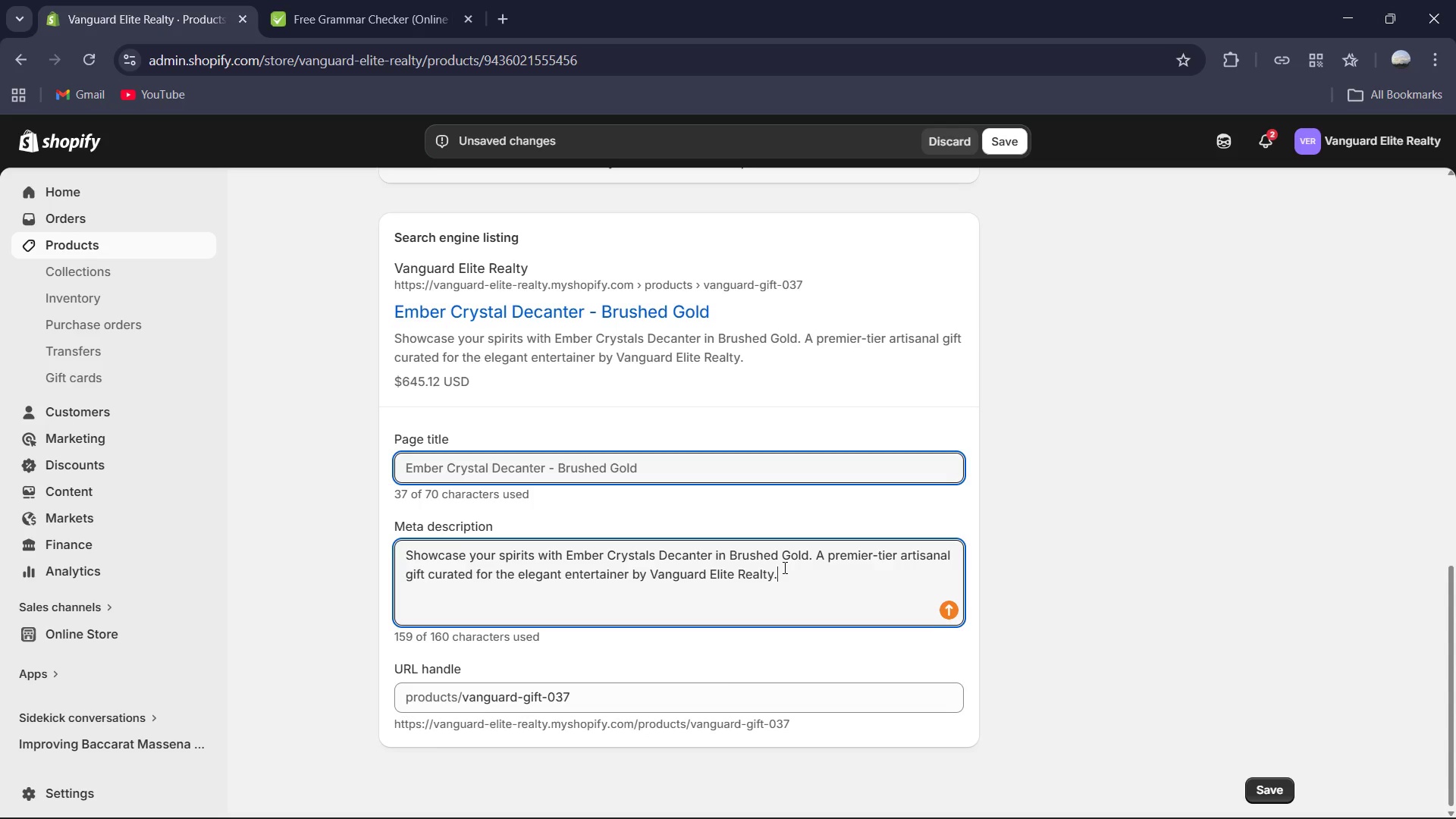 
key(Control+A)
 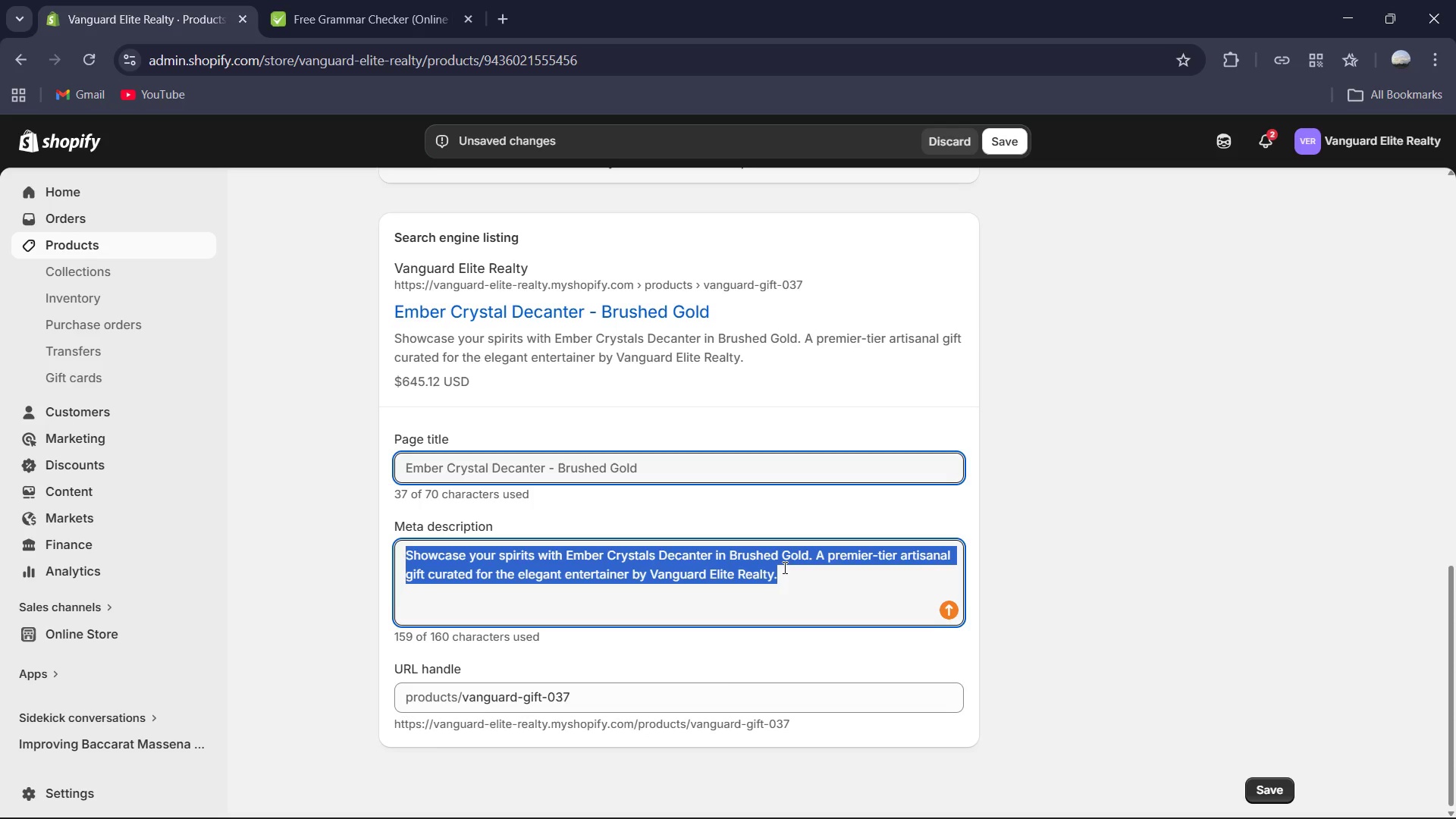 
key(Control+C)
 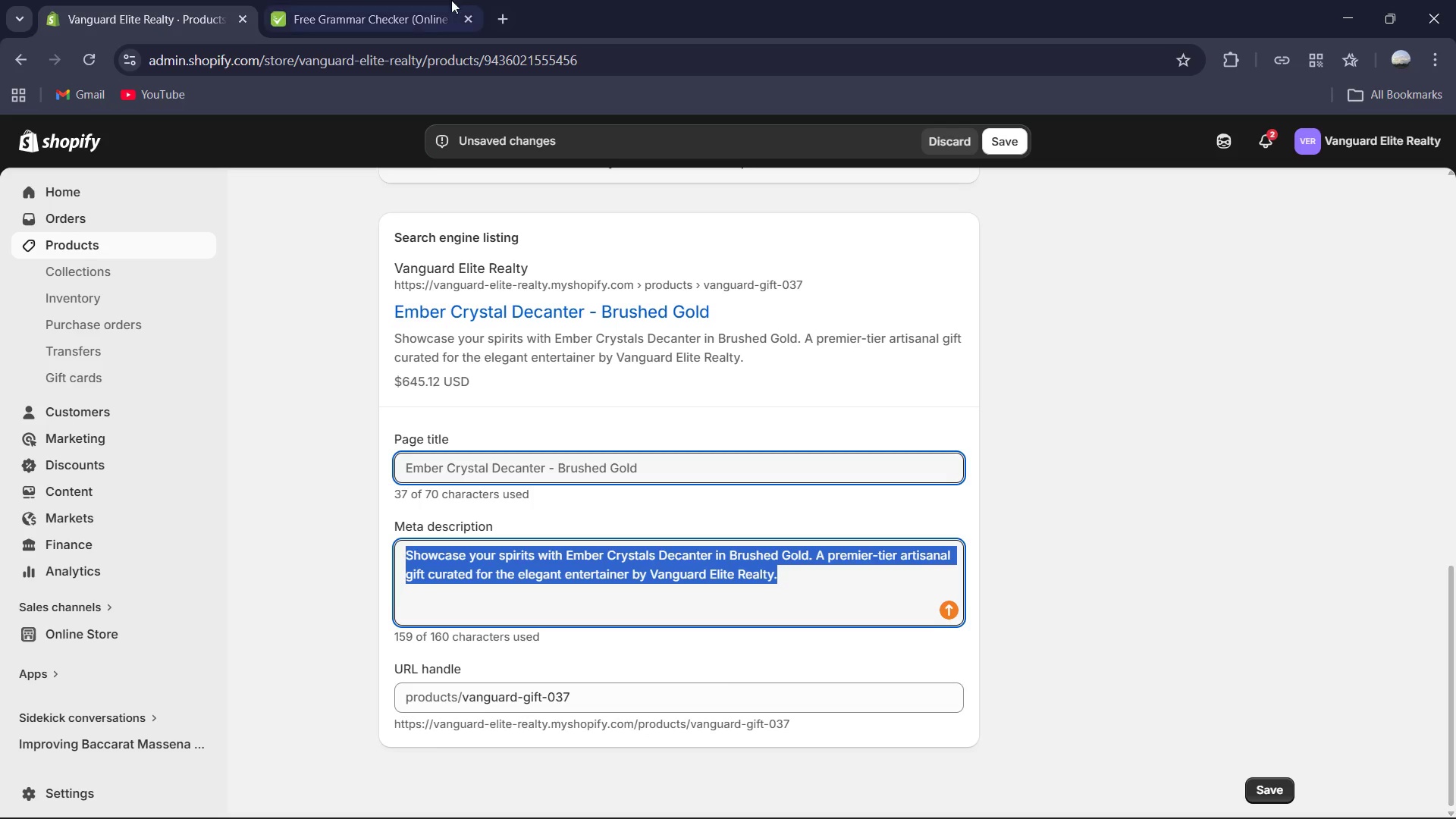 
left_click([416, 0])
 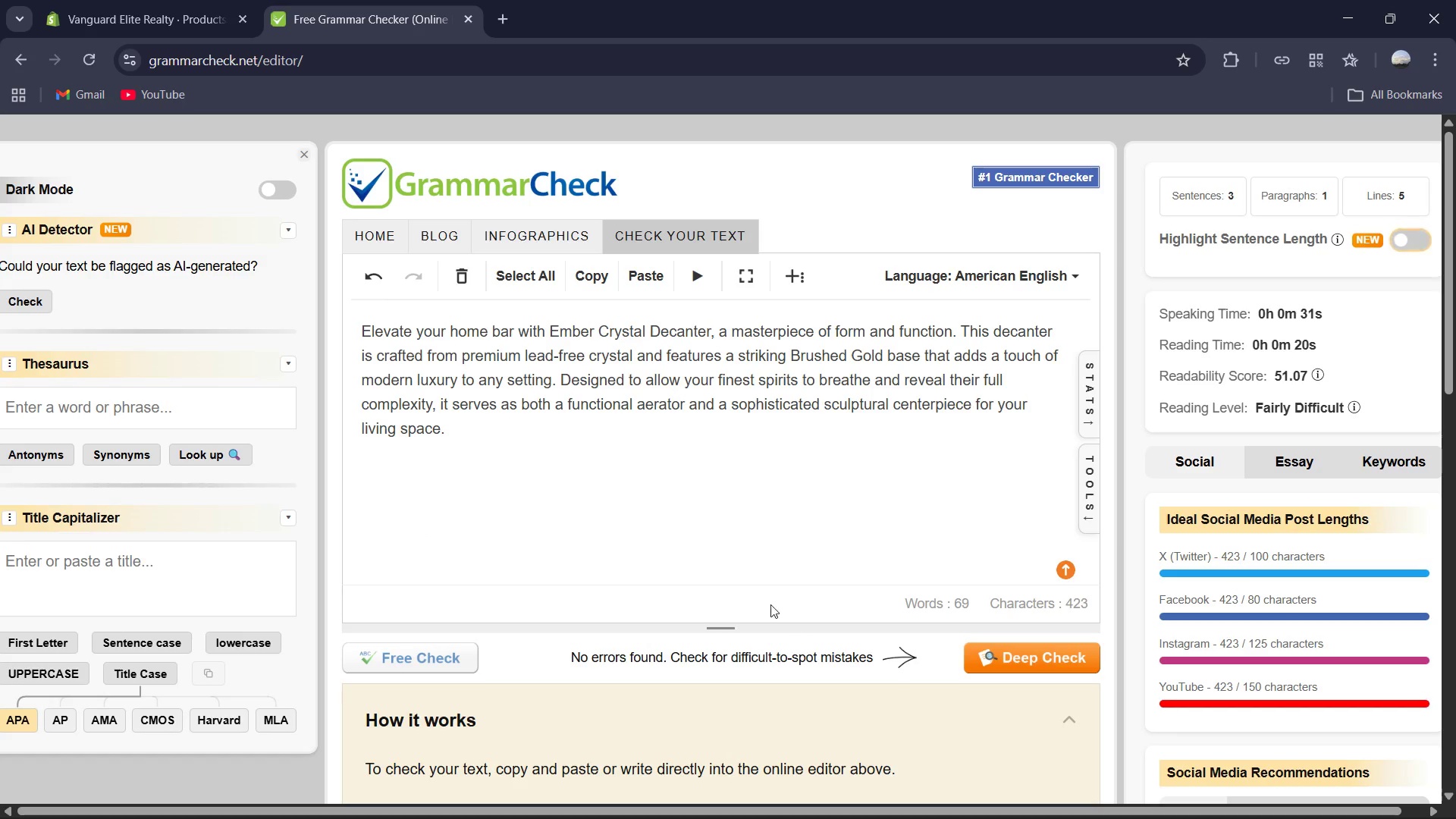 
left_click_drag(start_coordinate=[705, 517], to_coordinate=[705, 528])
 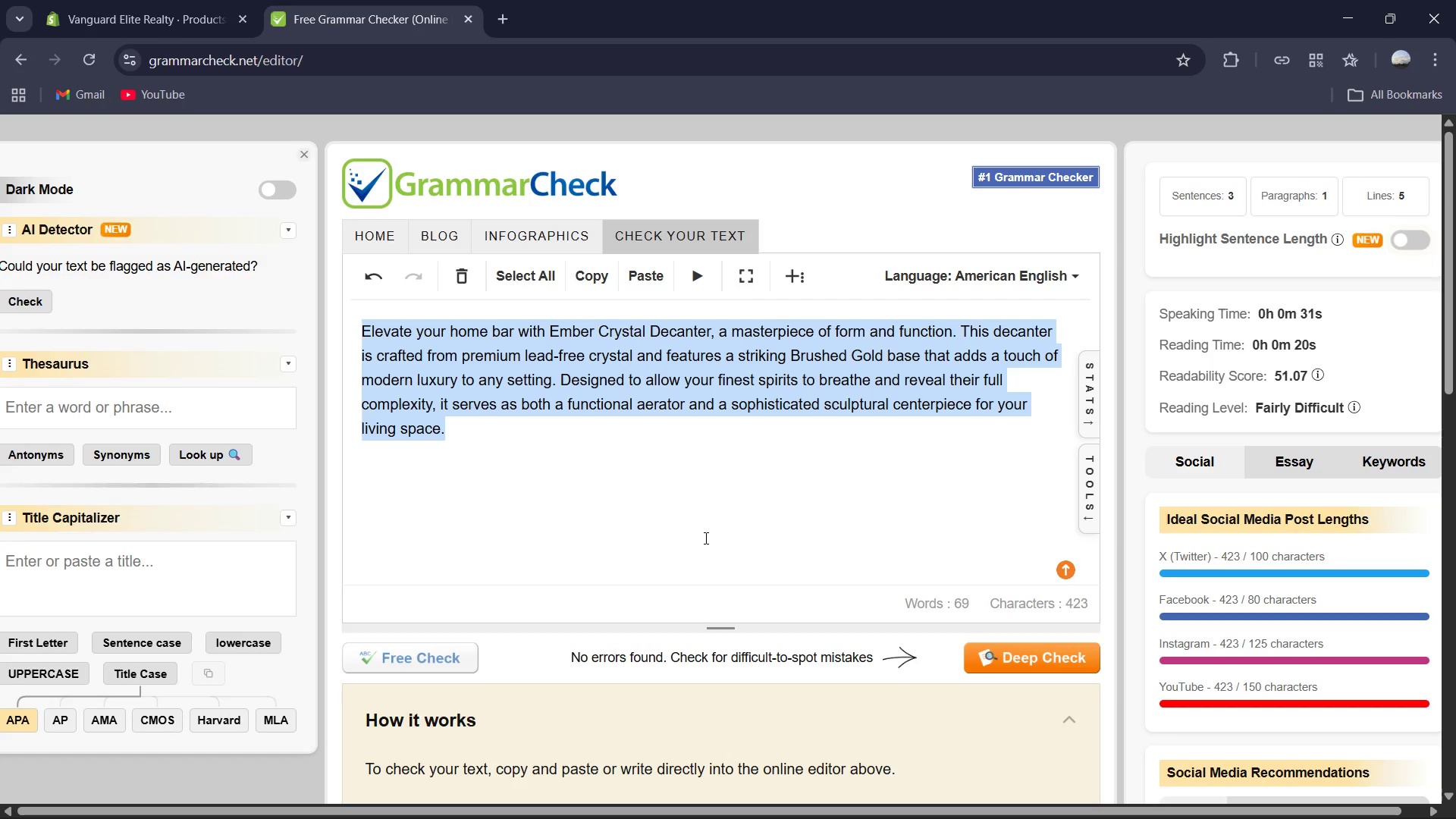 
key(Control+A)
 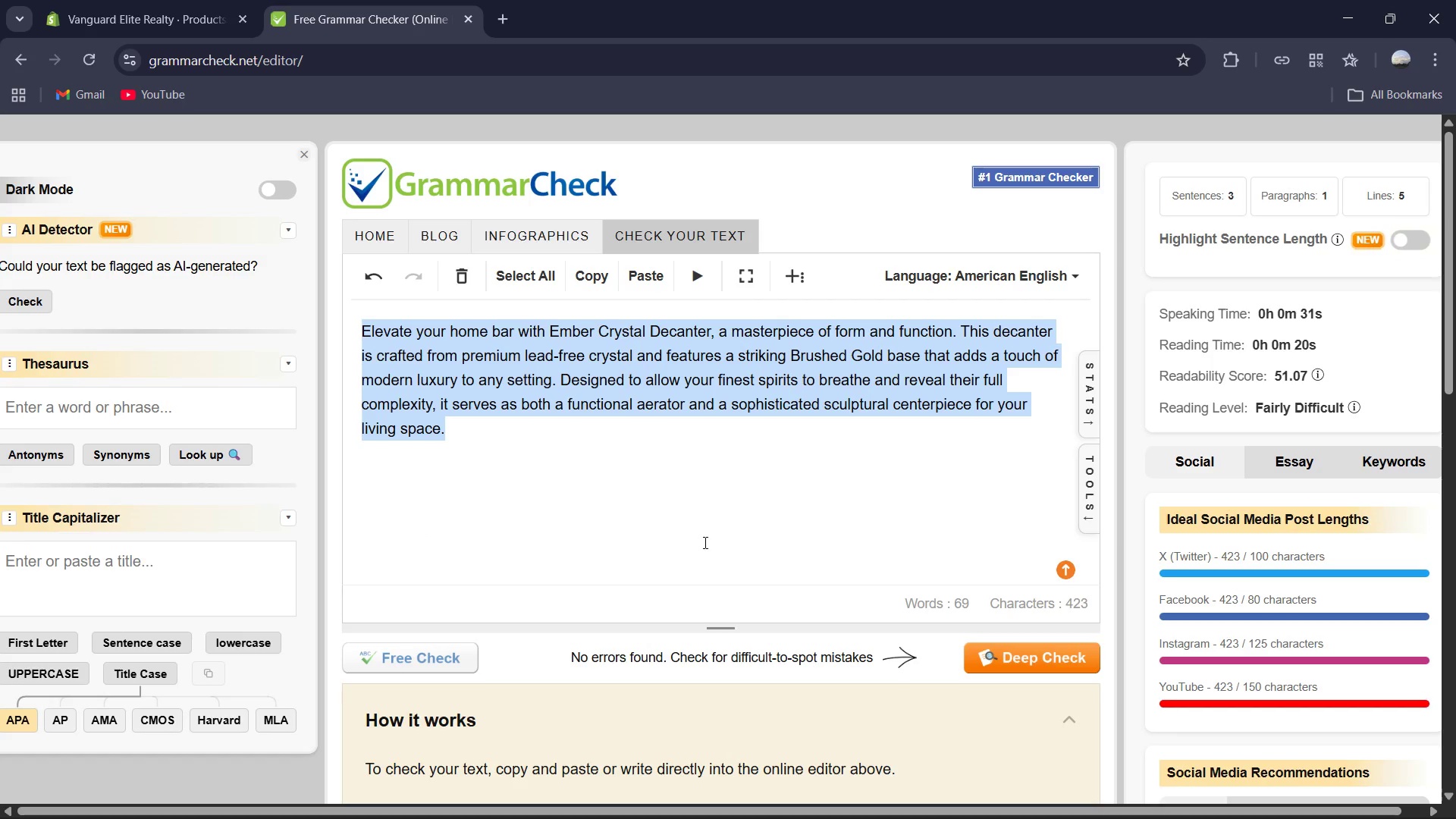 
key(Control+V)
 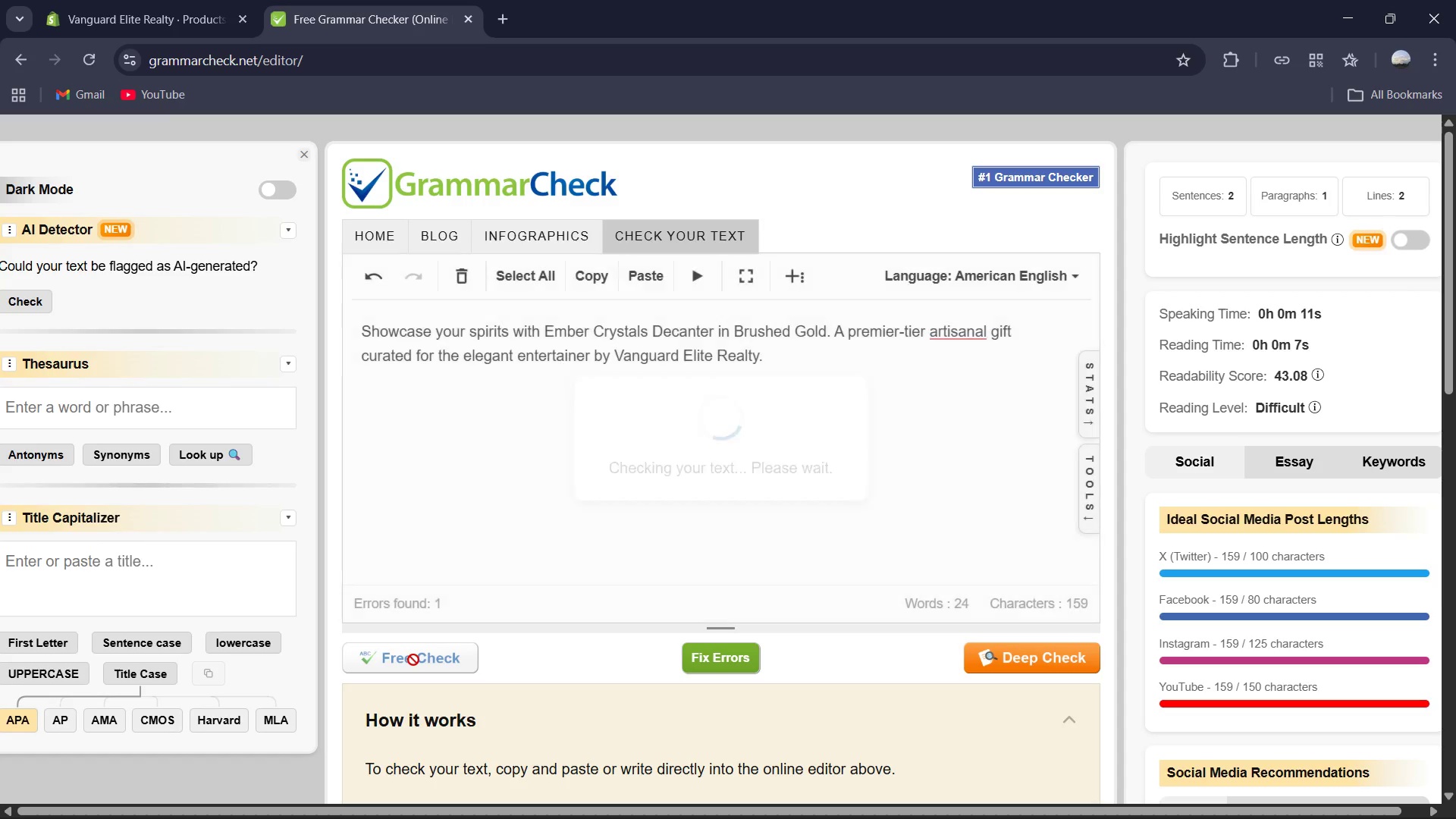 
wait(5.38)
 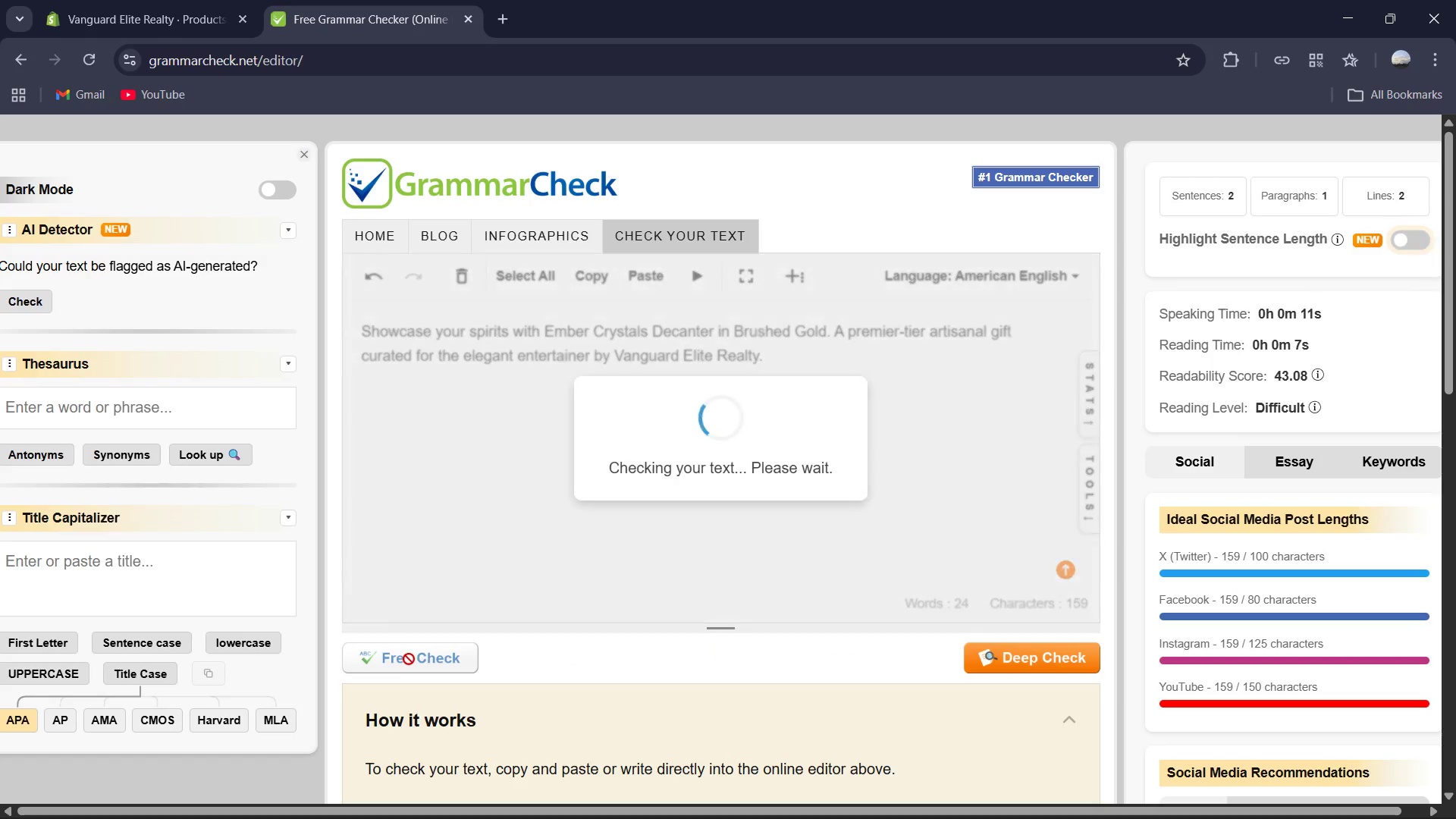 
left_click([717, 653])
 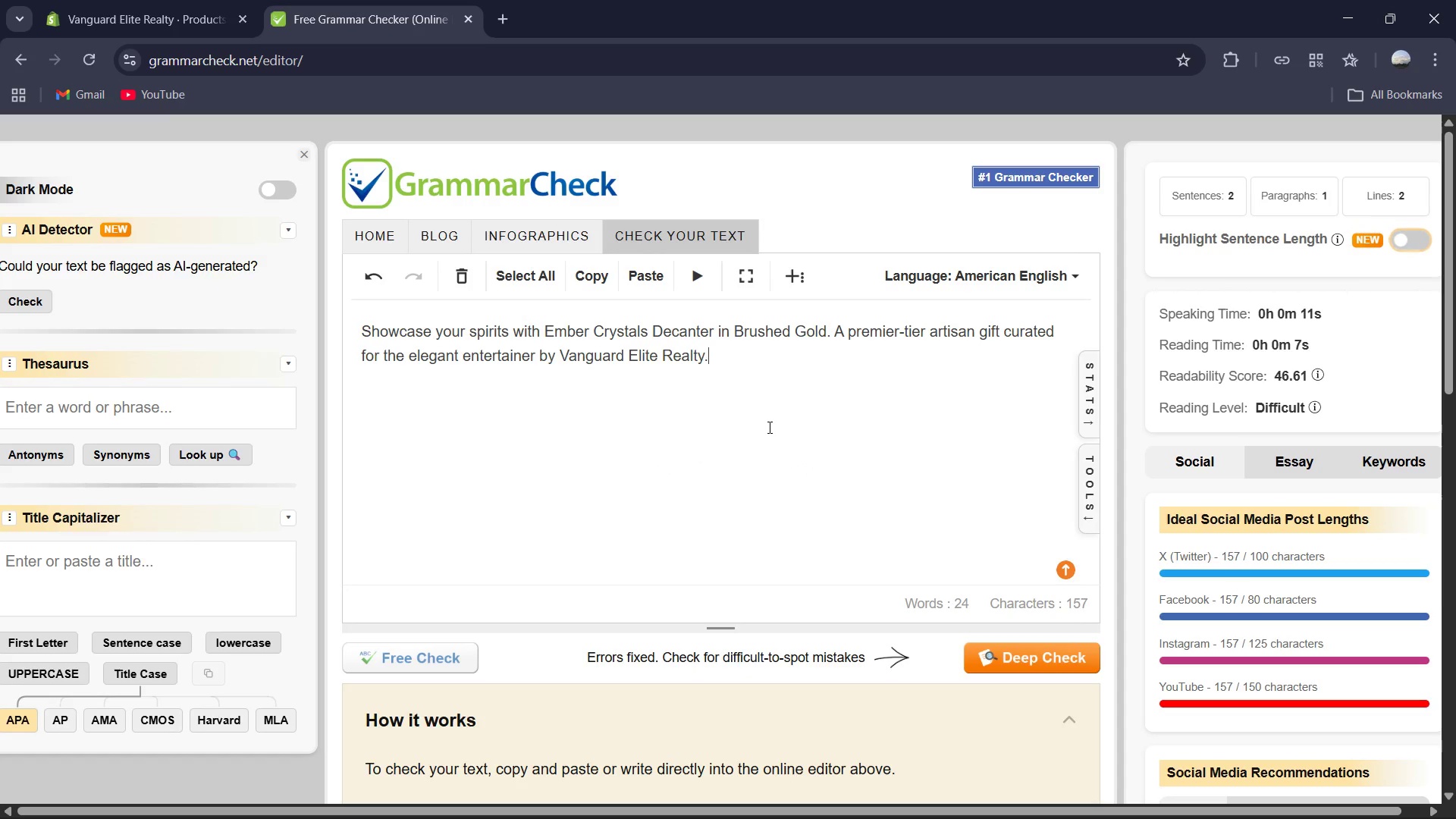 
key(Control+A)
 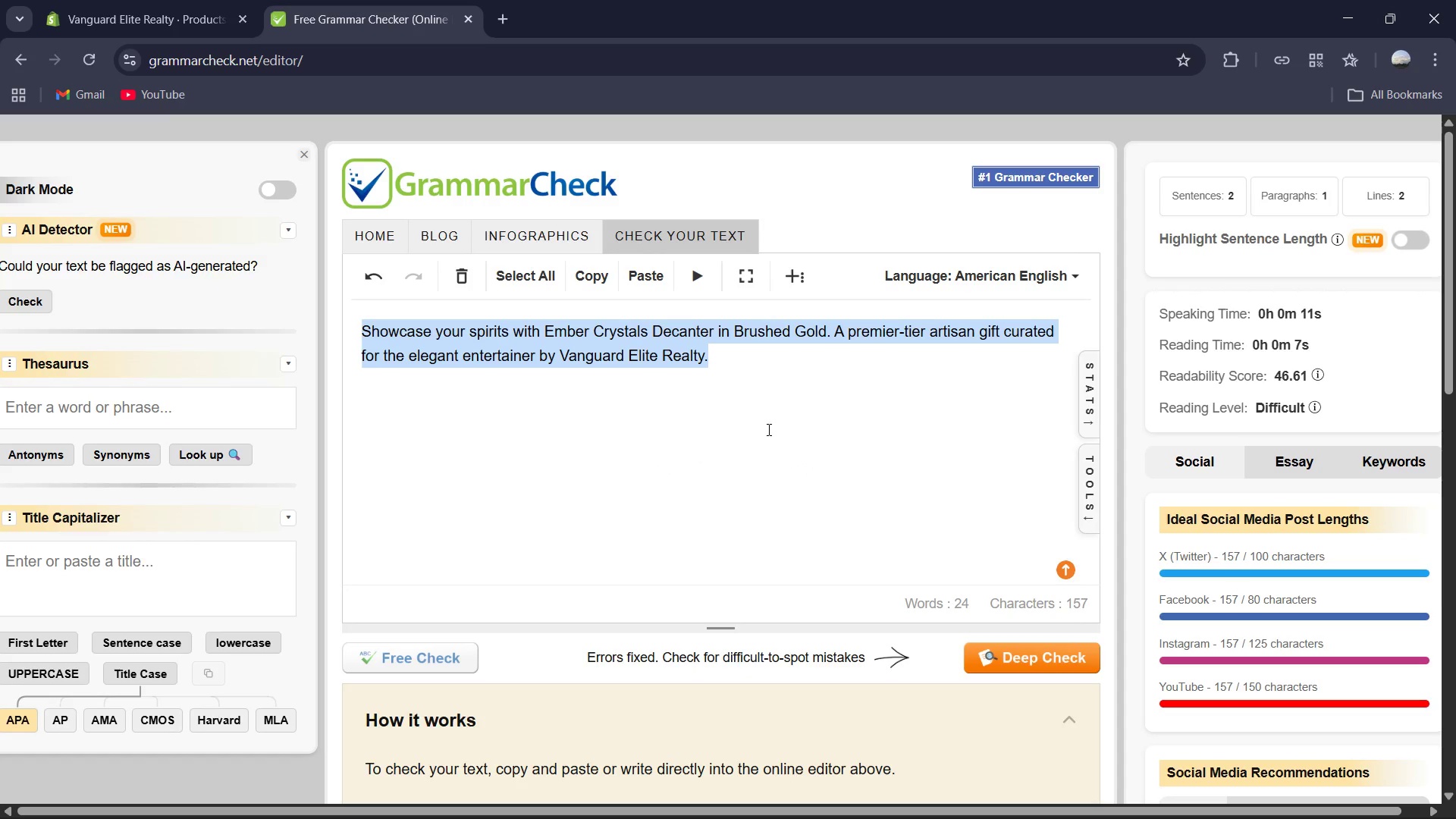 
key(Control+C)
 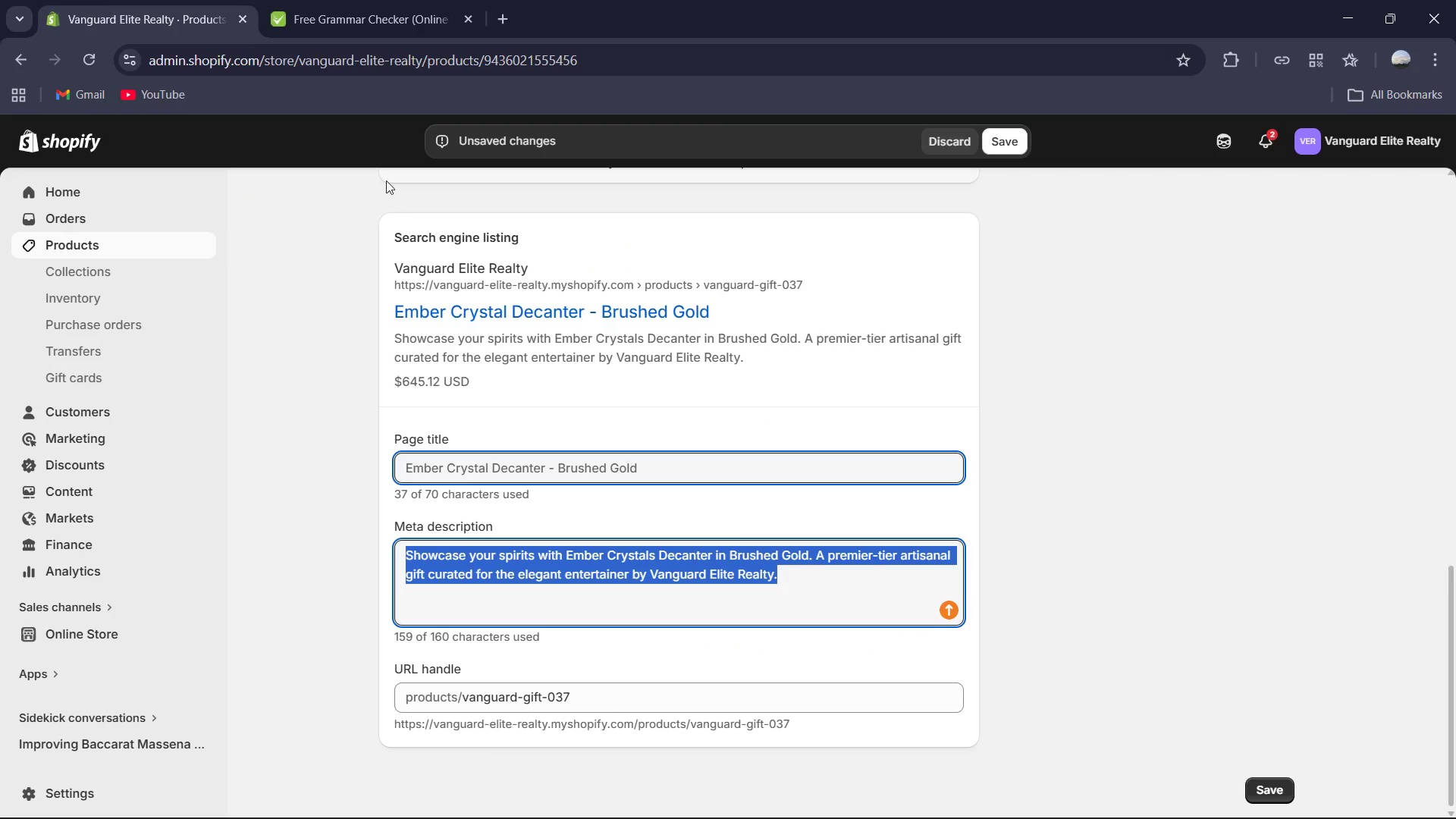 
key(Control+V)
 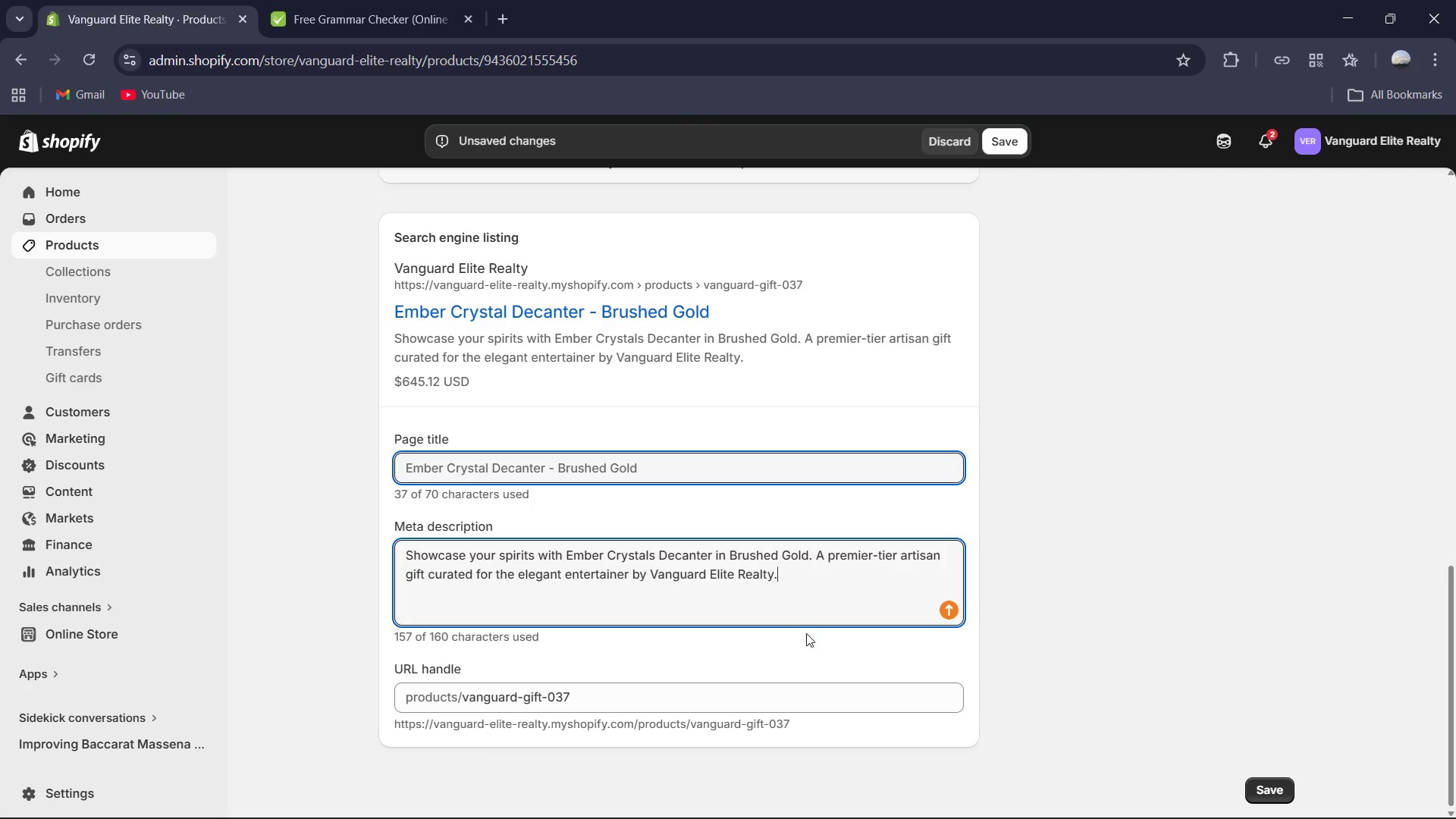 
scroll: coordinate [859, 598], scroll_direction: down, amount: 1.0
 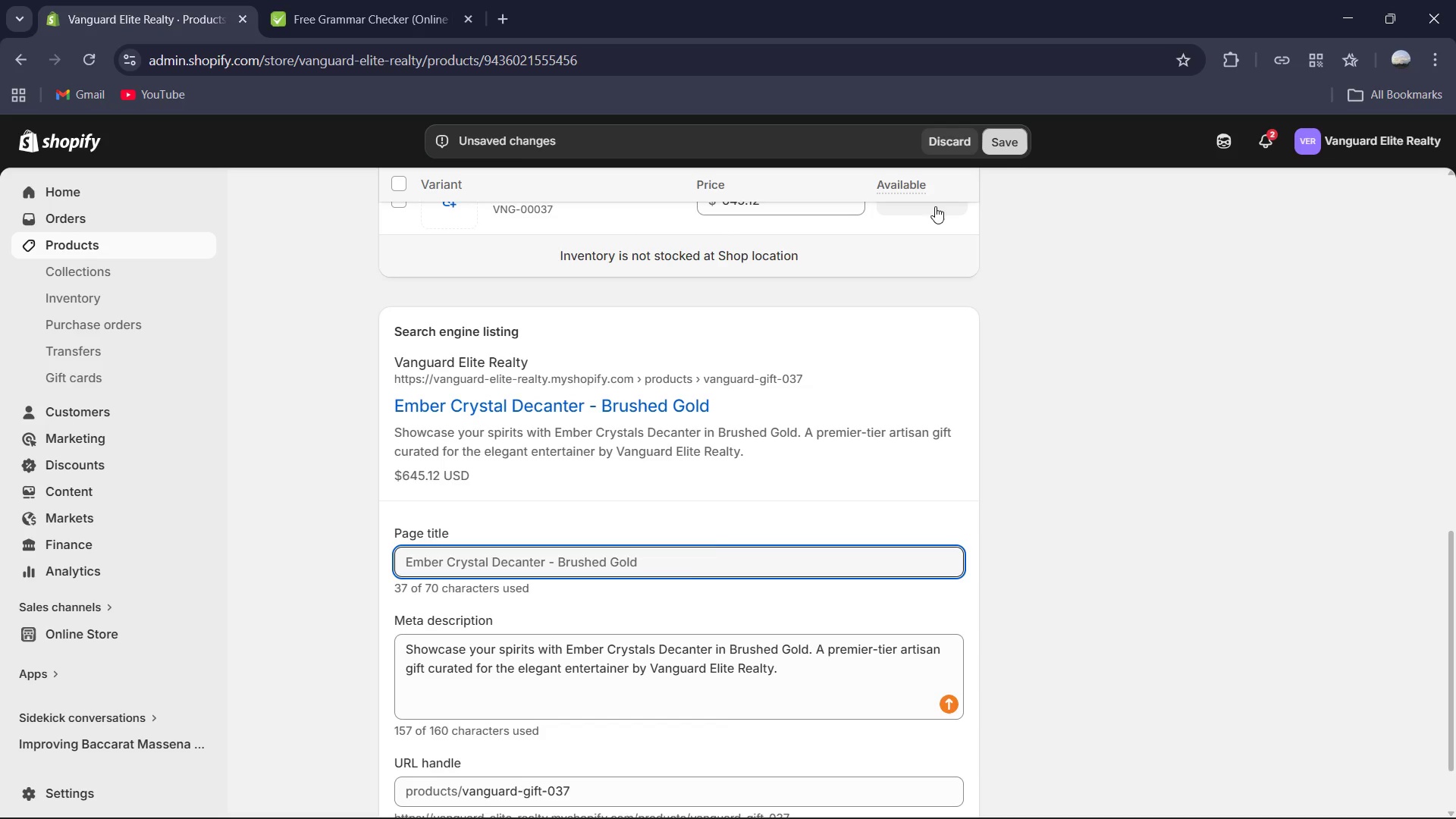 
scroll: coordinate [679, 578], scroll_direction: up, amount: 3.0
 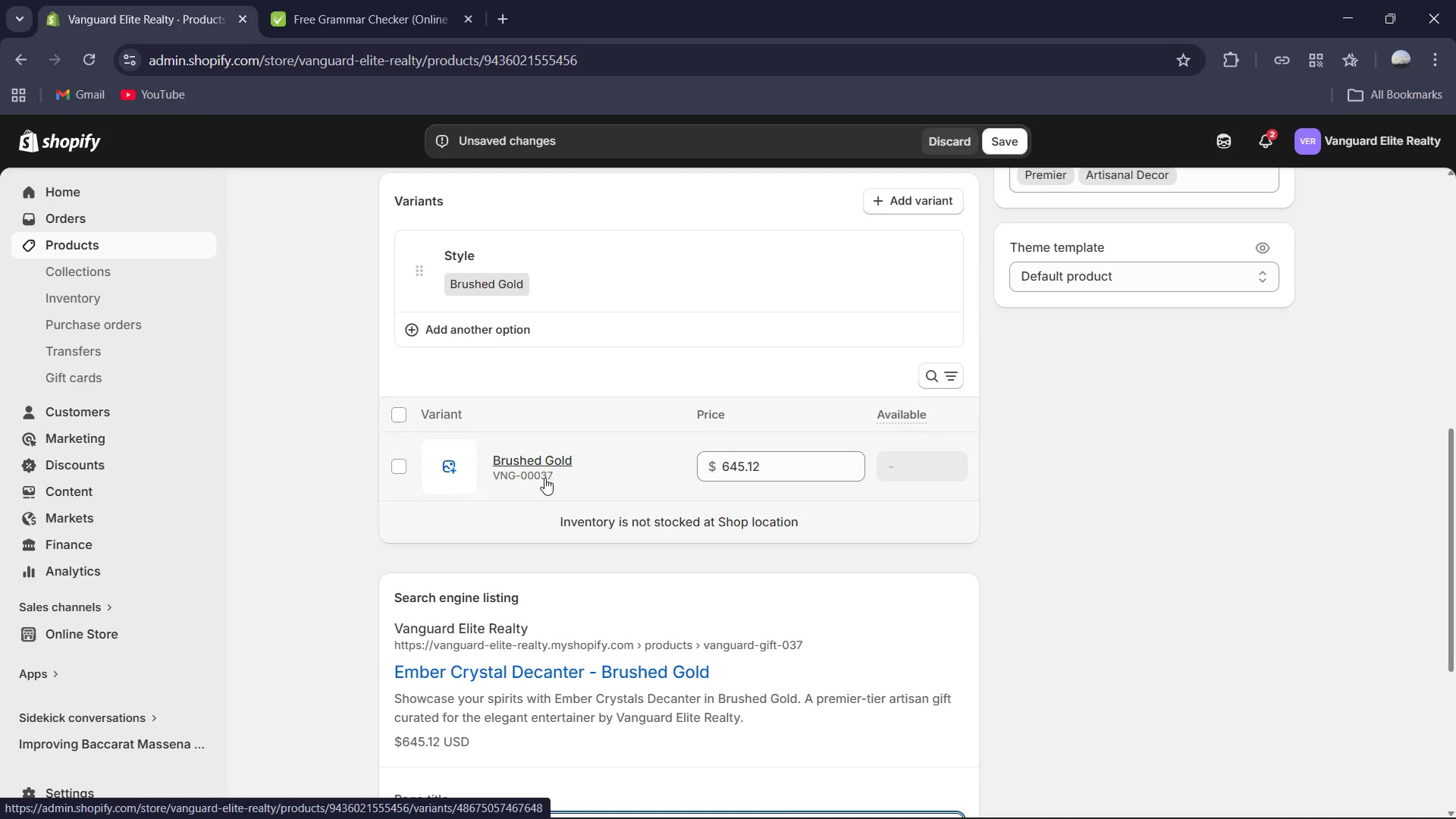 
left_click([557, 457])
 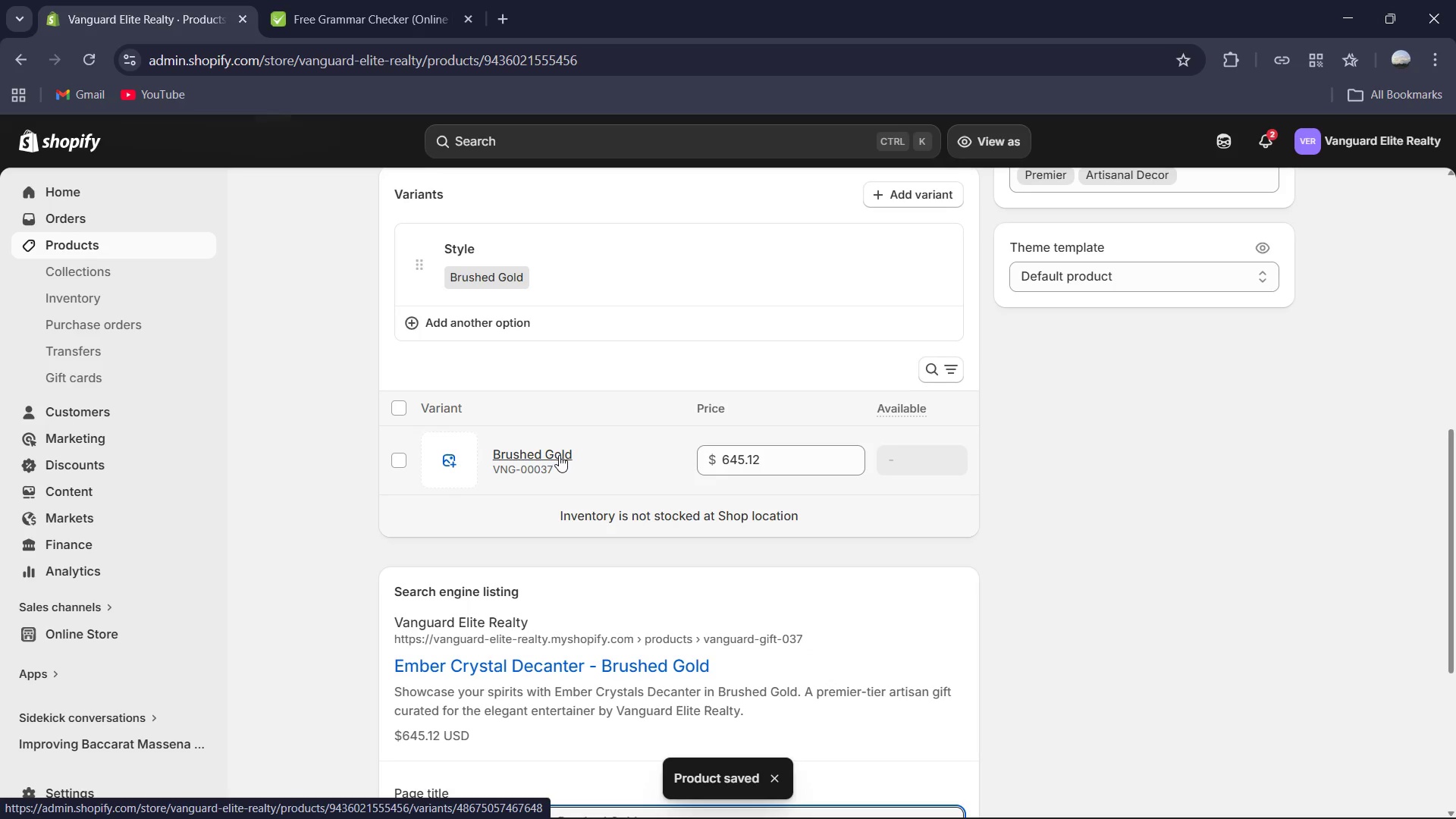 
left_click([559, 455])
 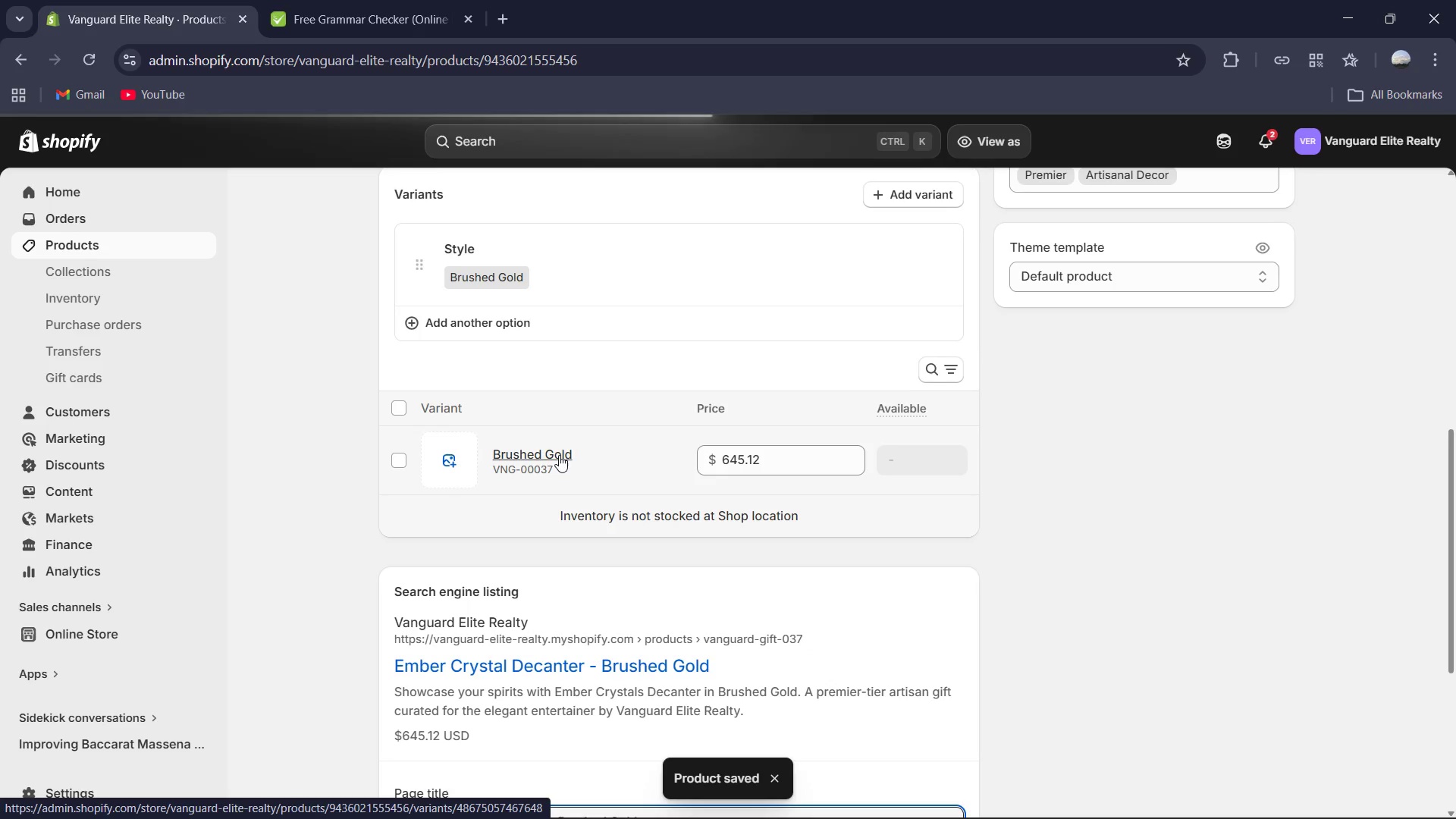 
mouse_move([889, 491])
 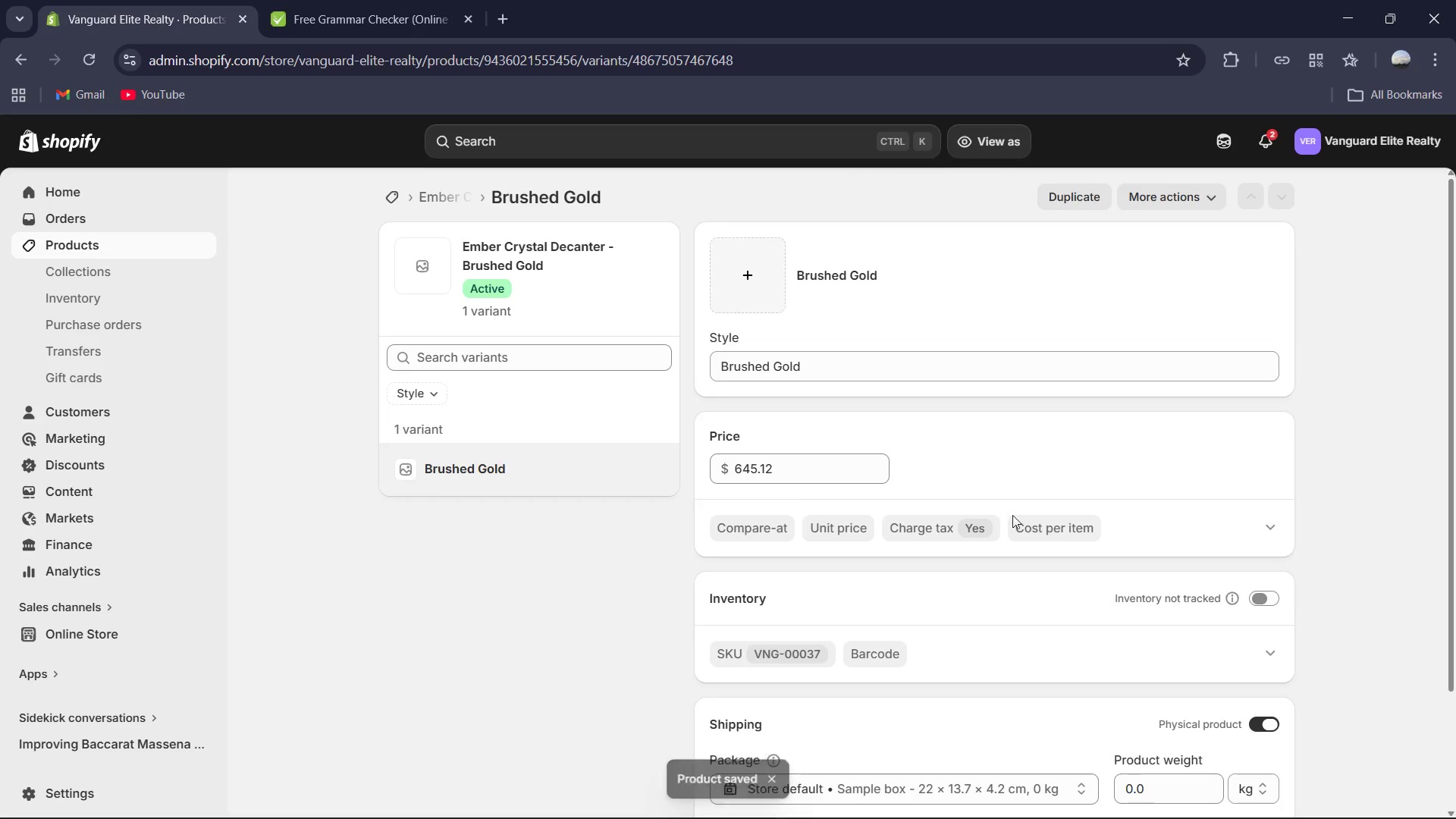 
scroll: coordinate [1012, 515], scroll_direction: down, amount: 6.0
 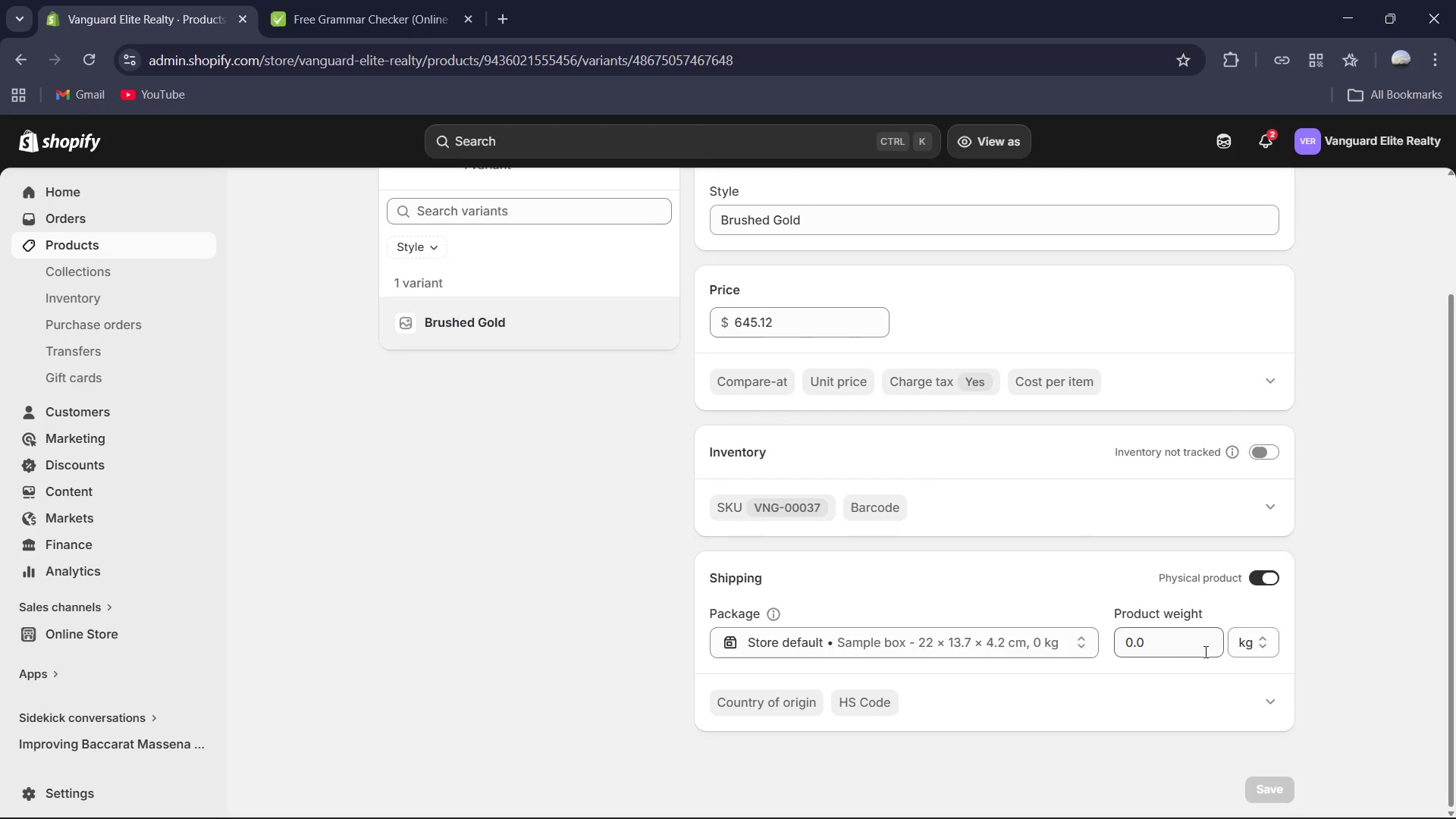 
left_click_drag(start_coordinate=[1188, 654], to_coordinate=[1188, 661])
 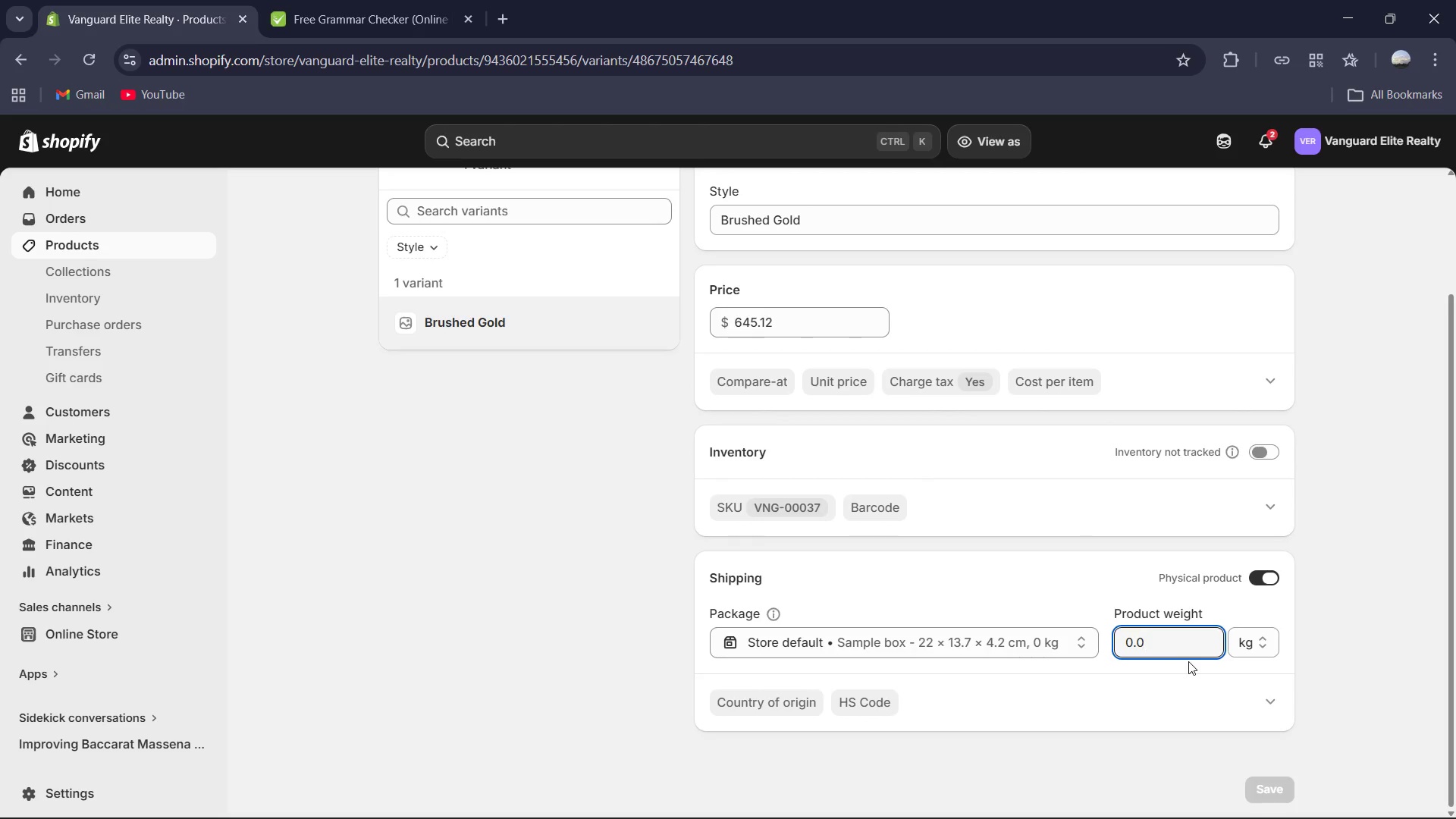 
key(Control+A)
 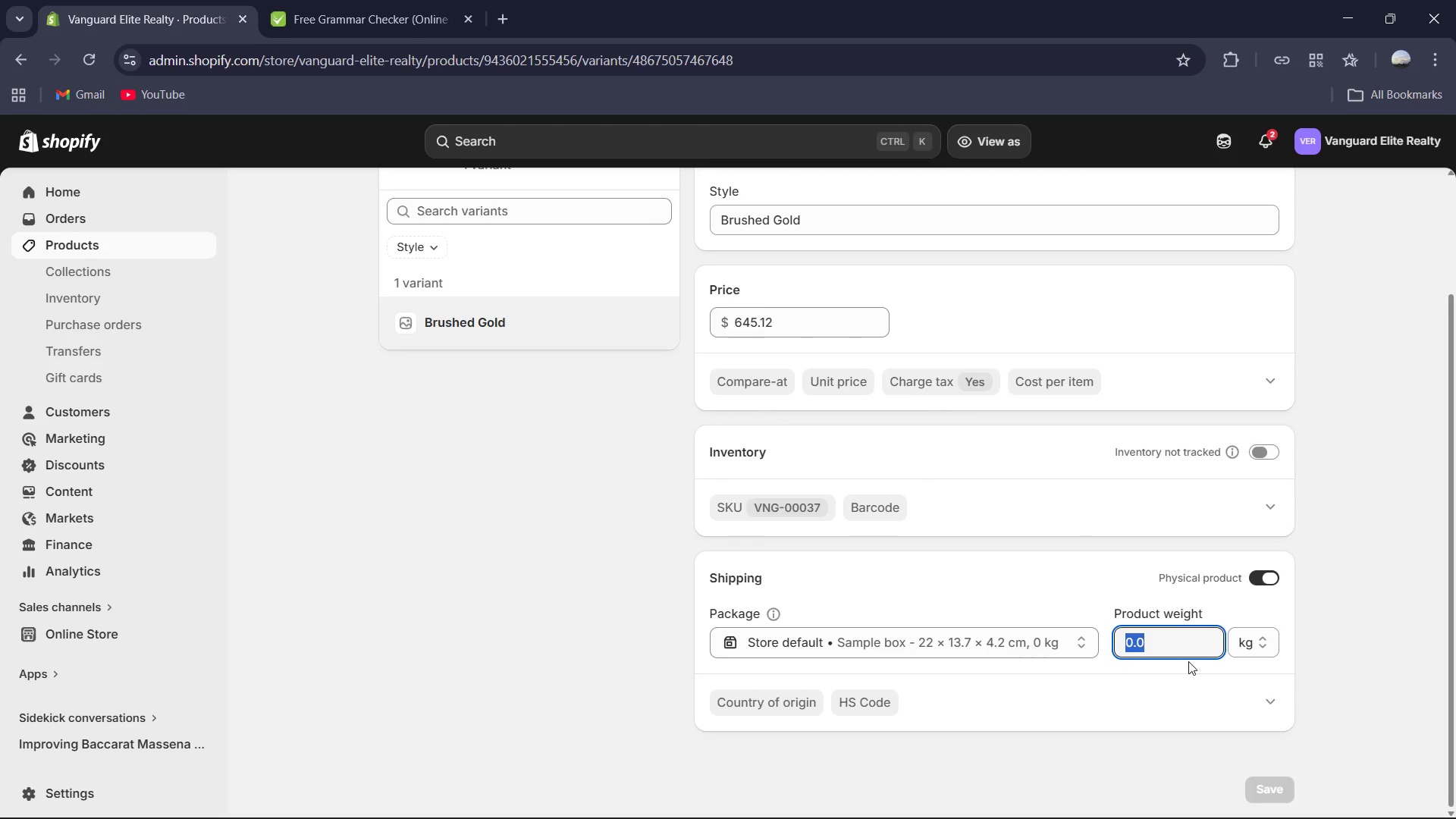 
key(Numpad2)
 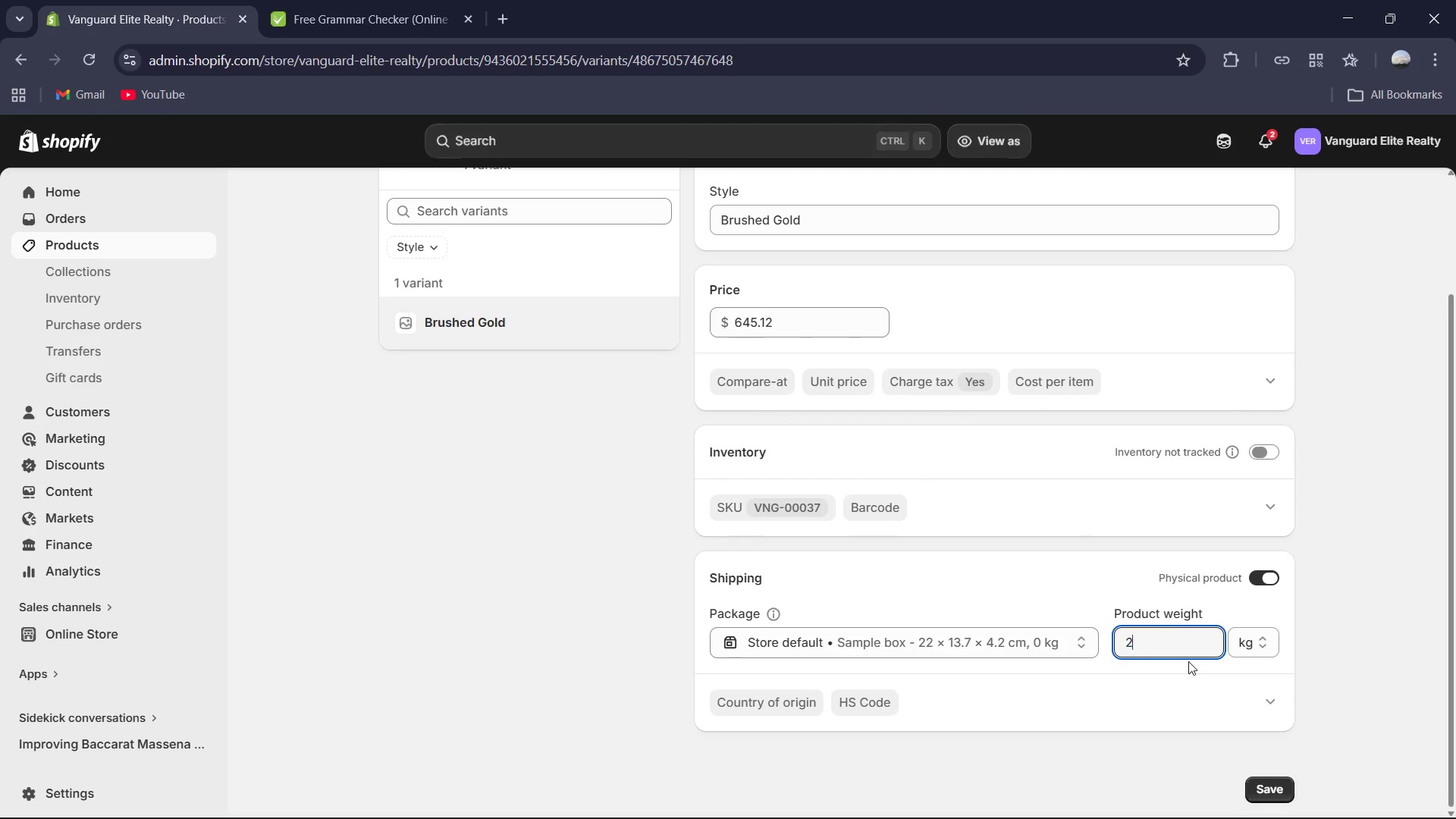 
key(NumpadDecimal)
 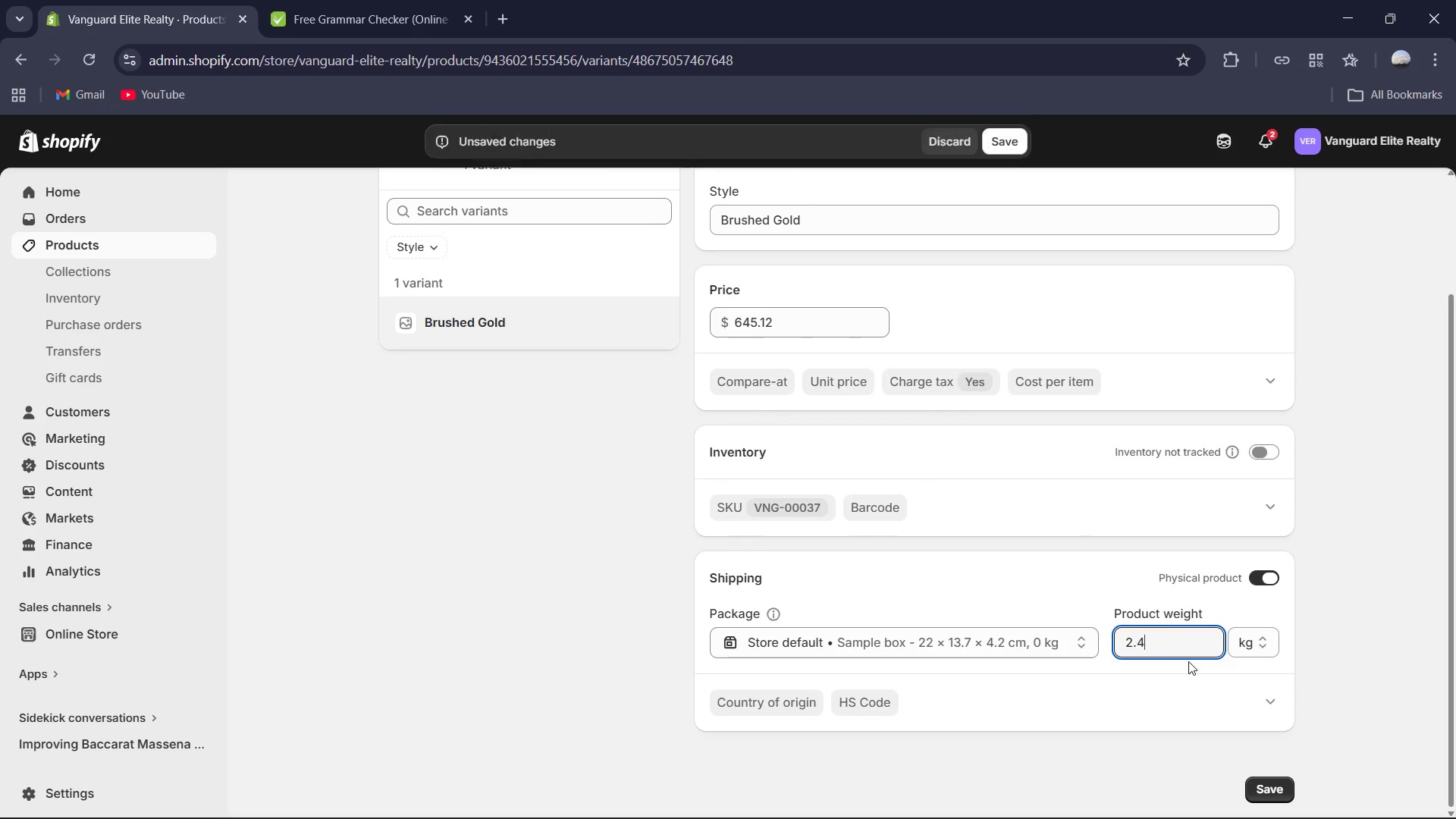 
key(Numpad4)
 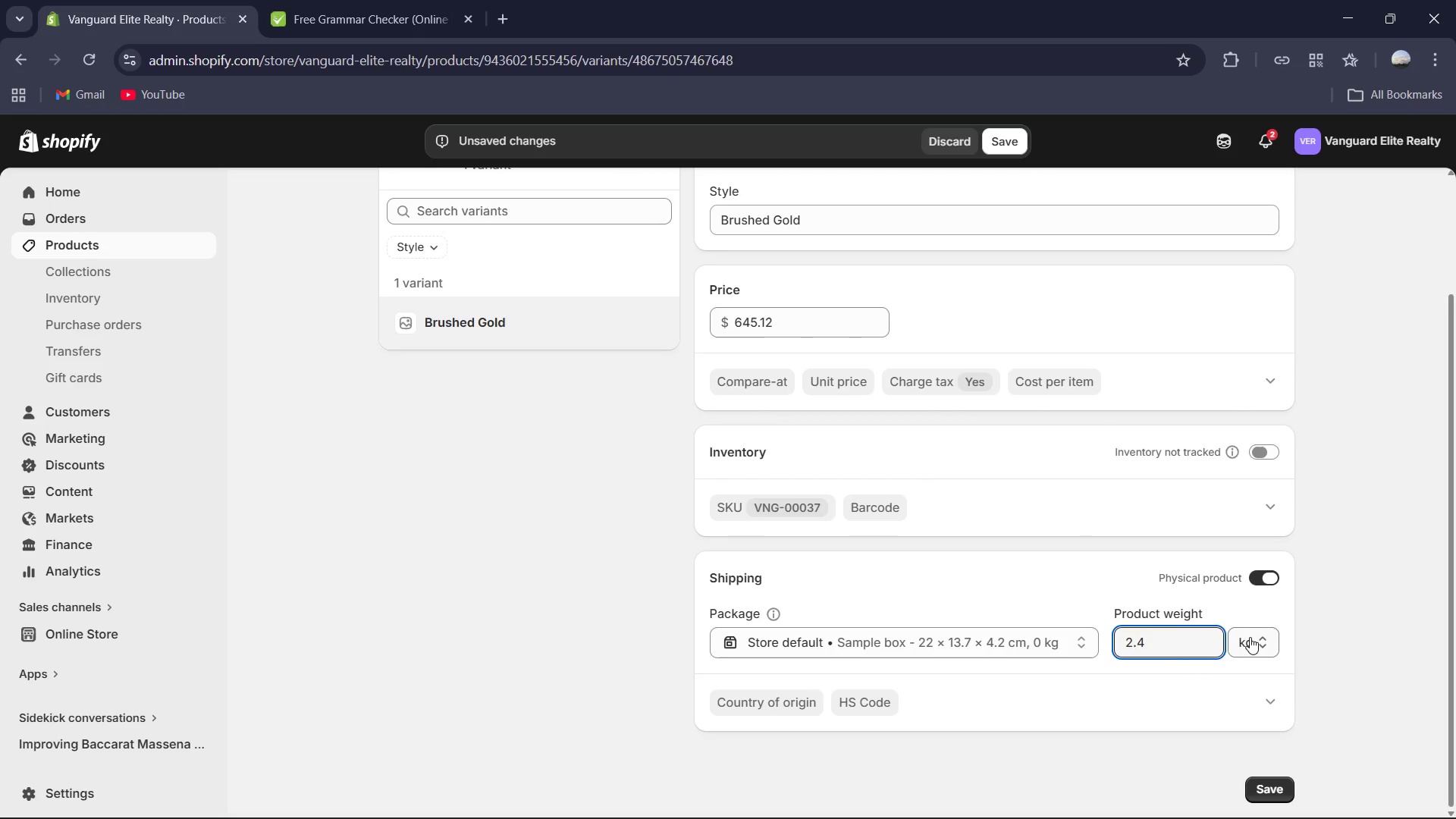 
left_click([1253, 645])
 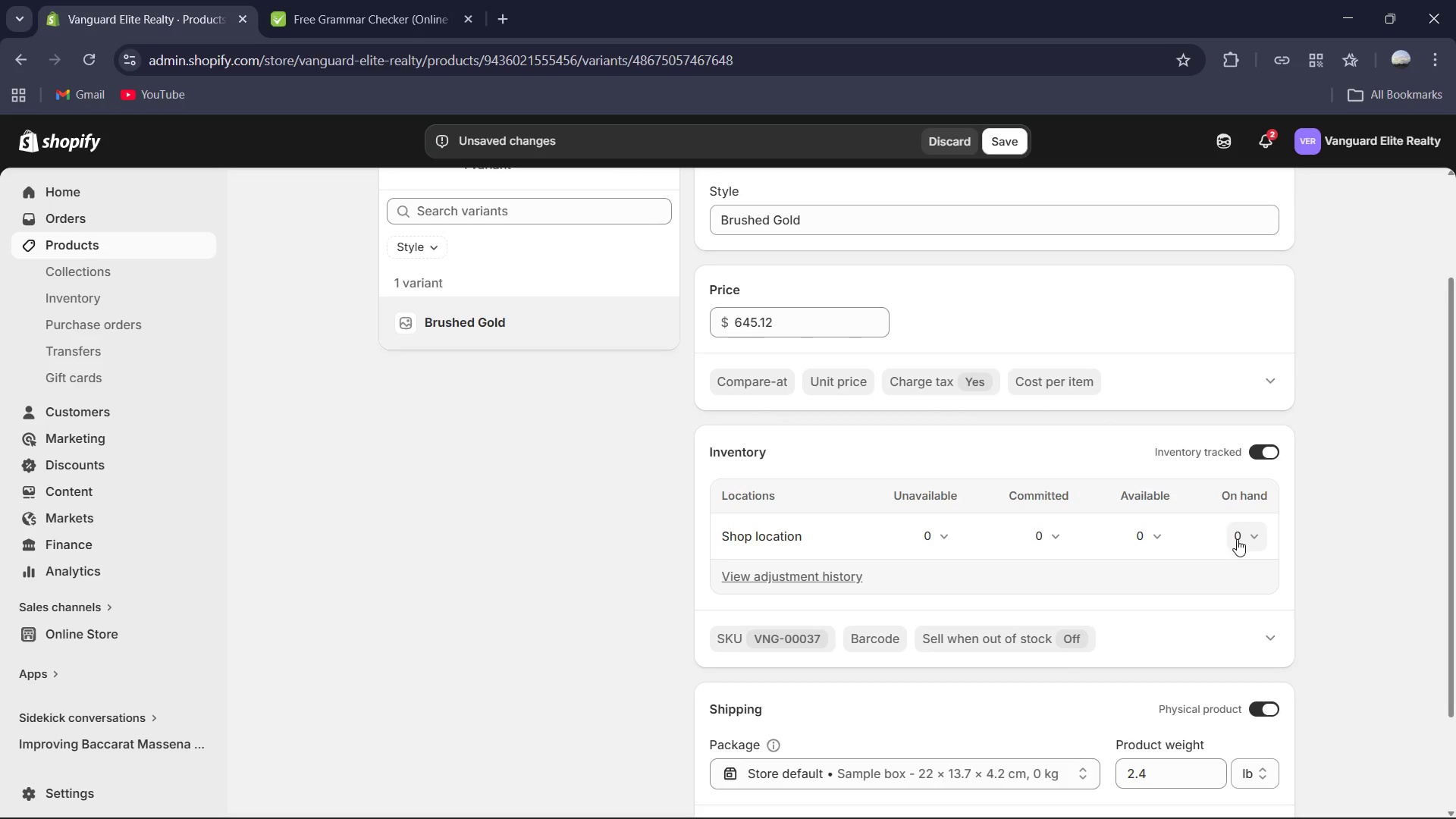 
key(Numpad7)
 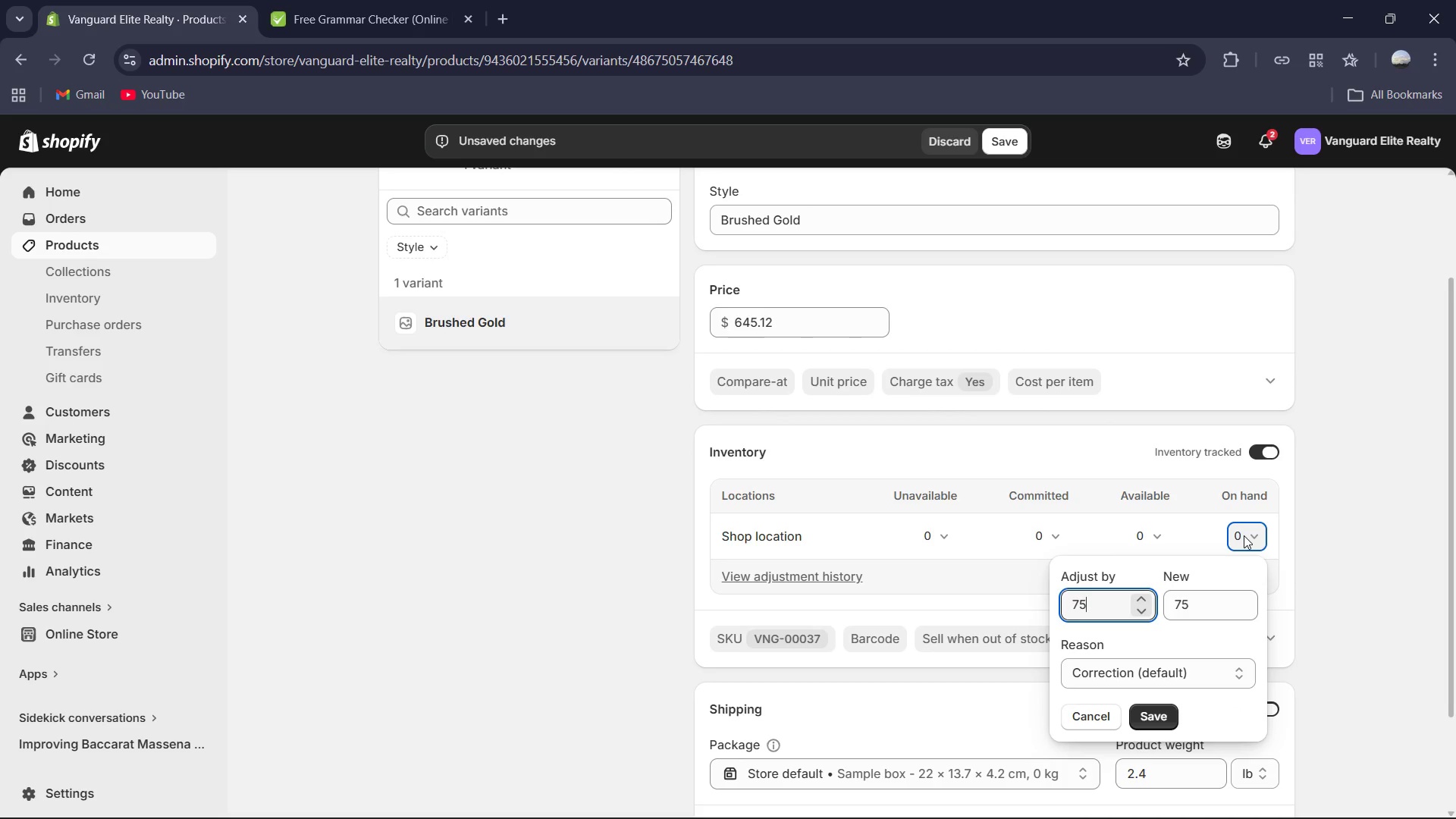 
key(Numpad5)
 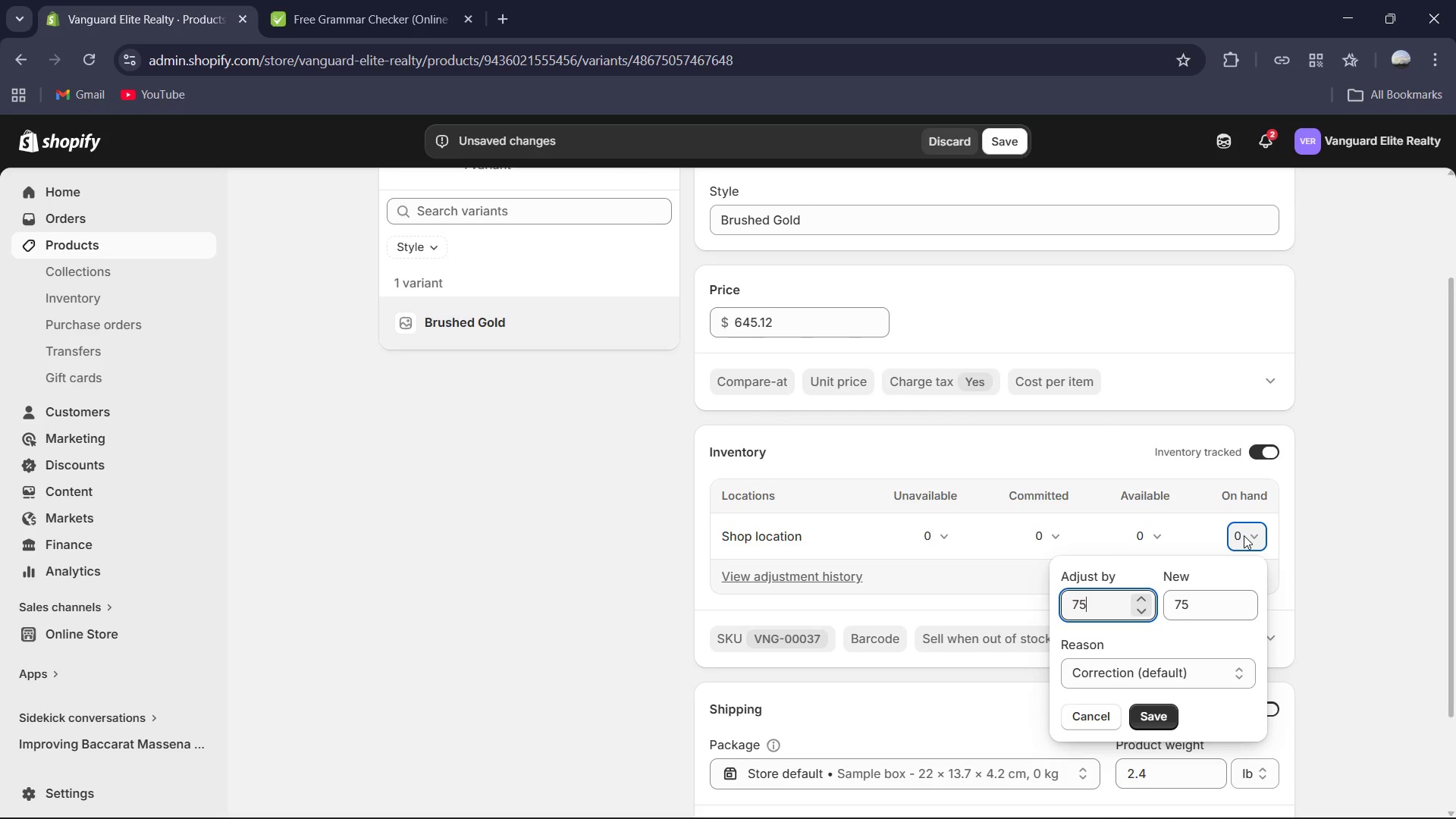 
key(Numpad3)
 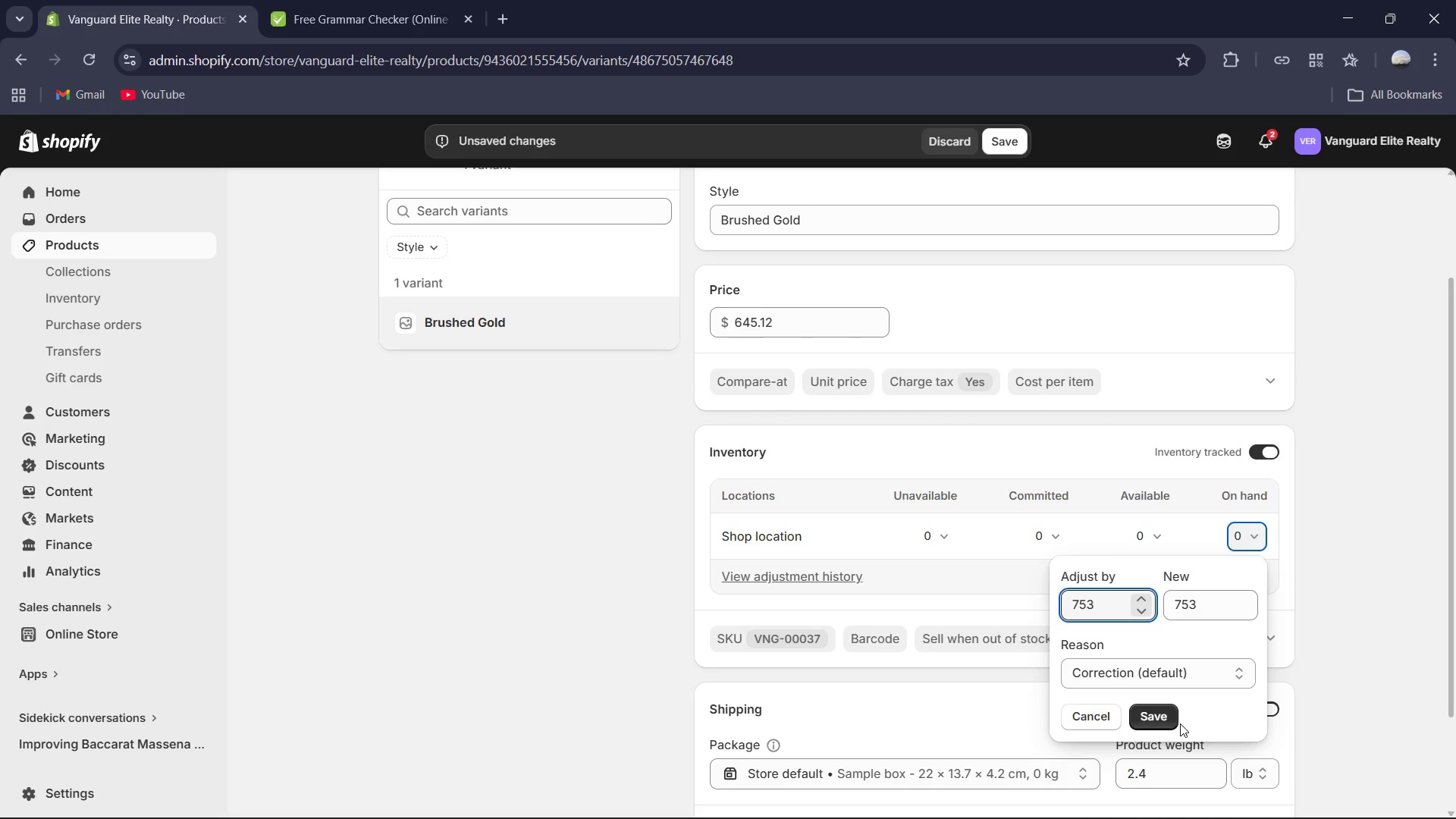 
left_click([1173, 726])
 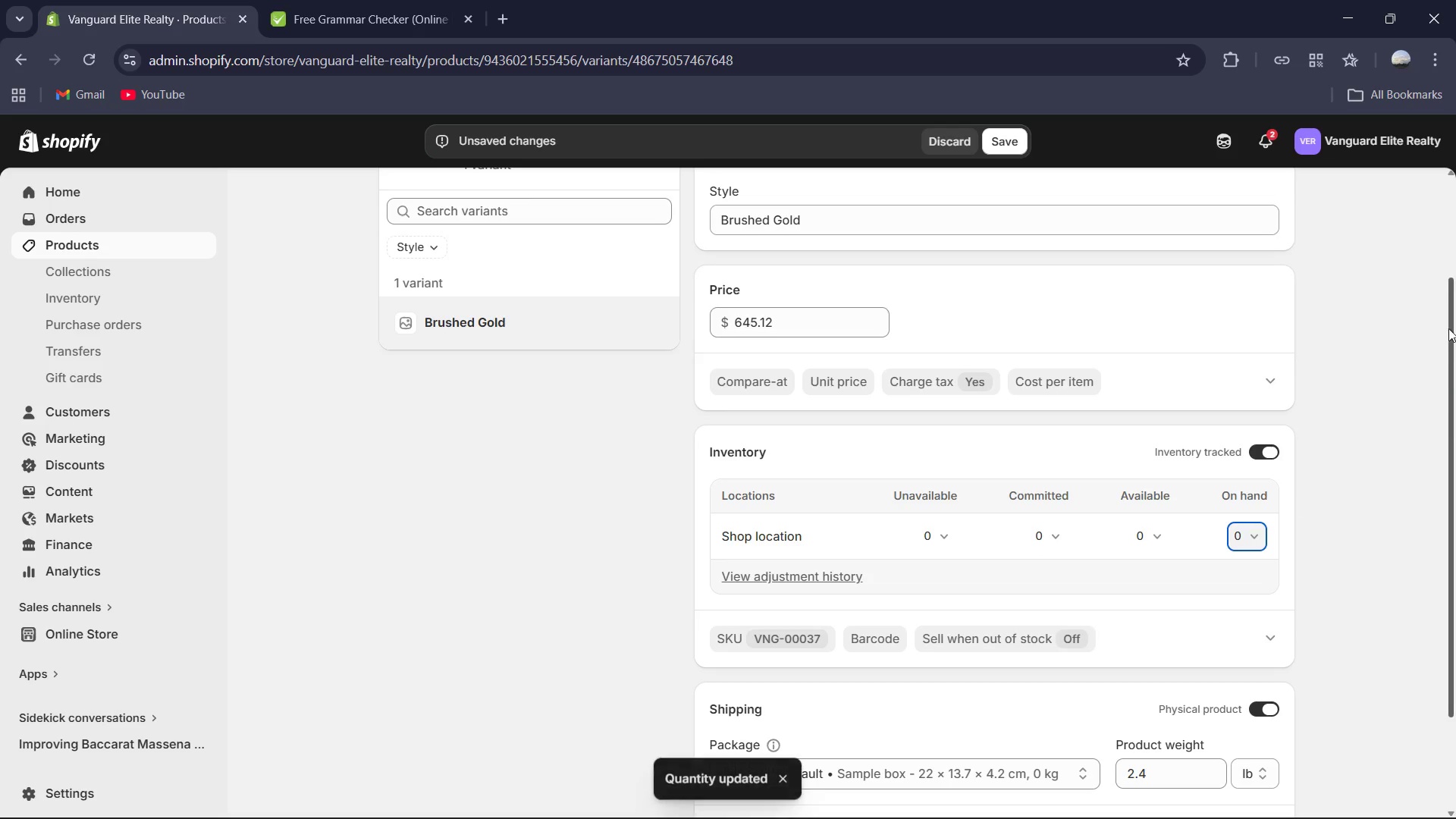 
scroll: coordinate [1062, 378], scroll_direction: up, amount: 4.0
 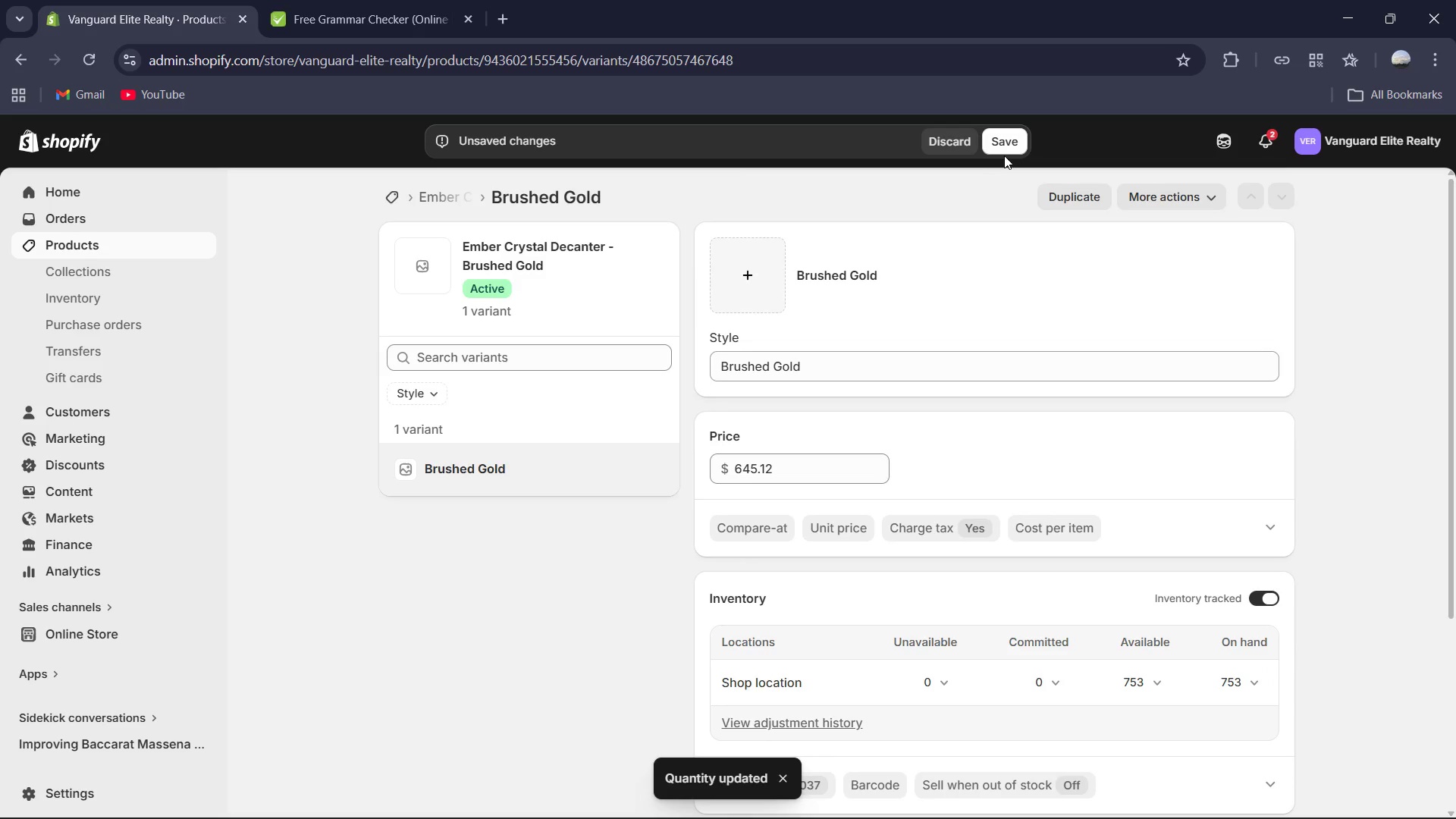 
double_click([1012, 146])
 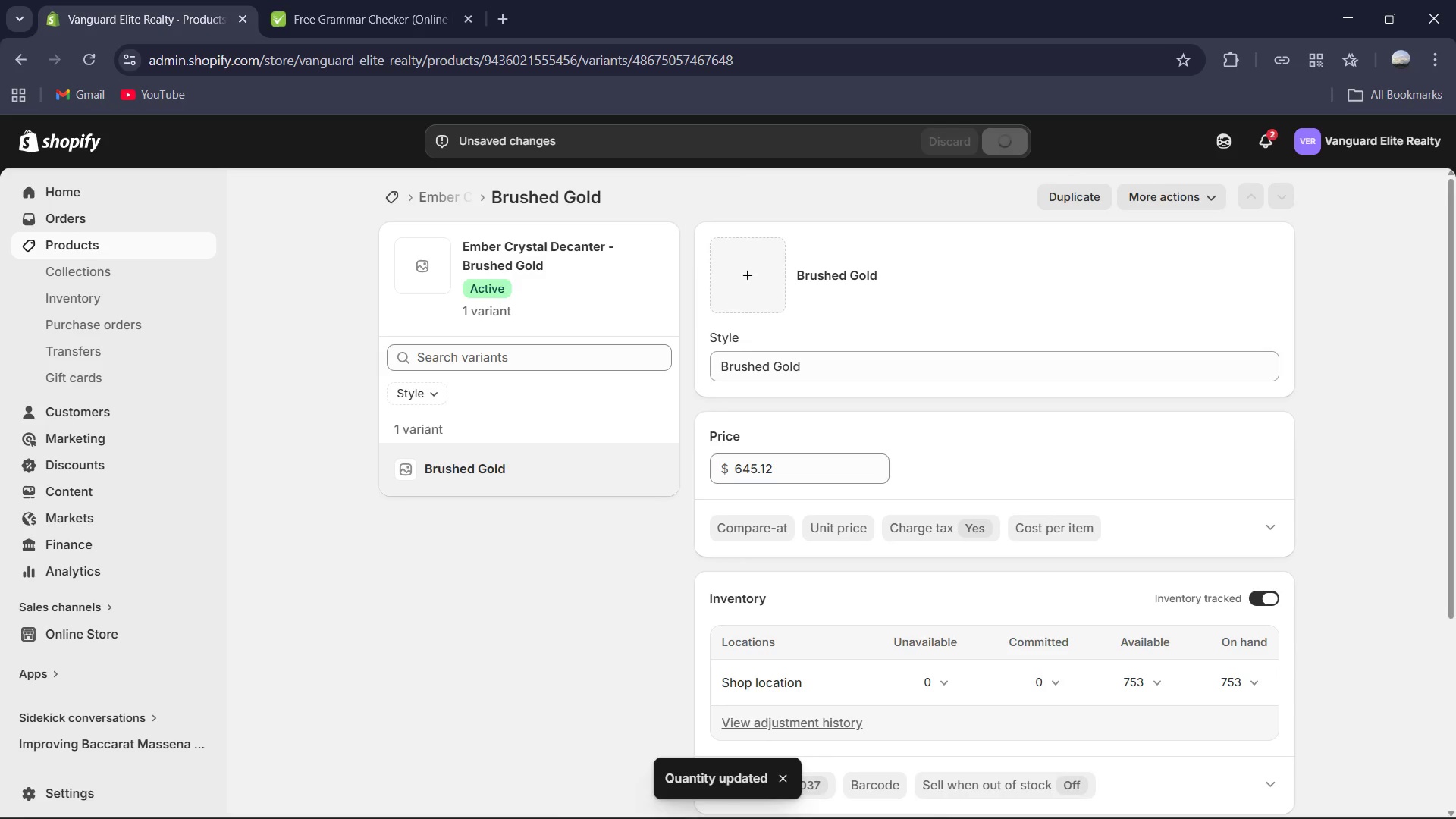 
mouse_move([893, 812])
 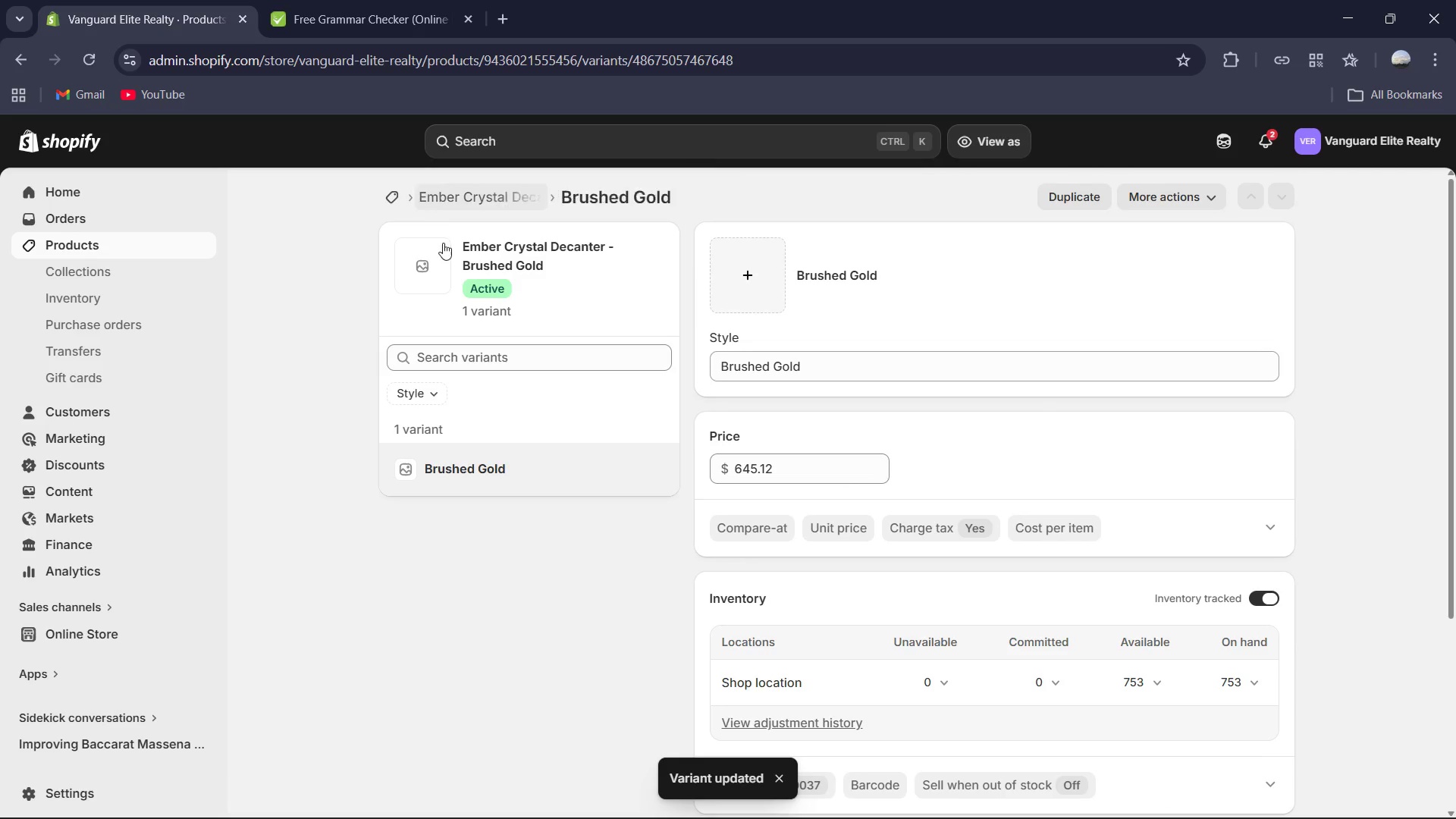 
left_click([463, 206])
 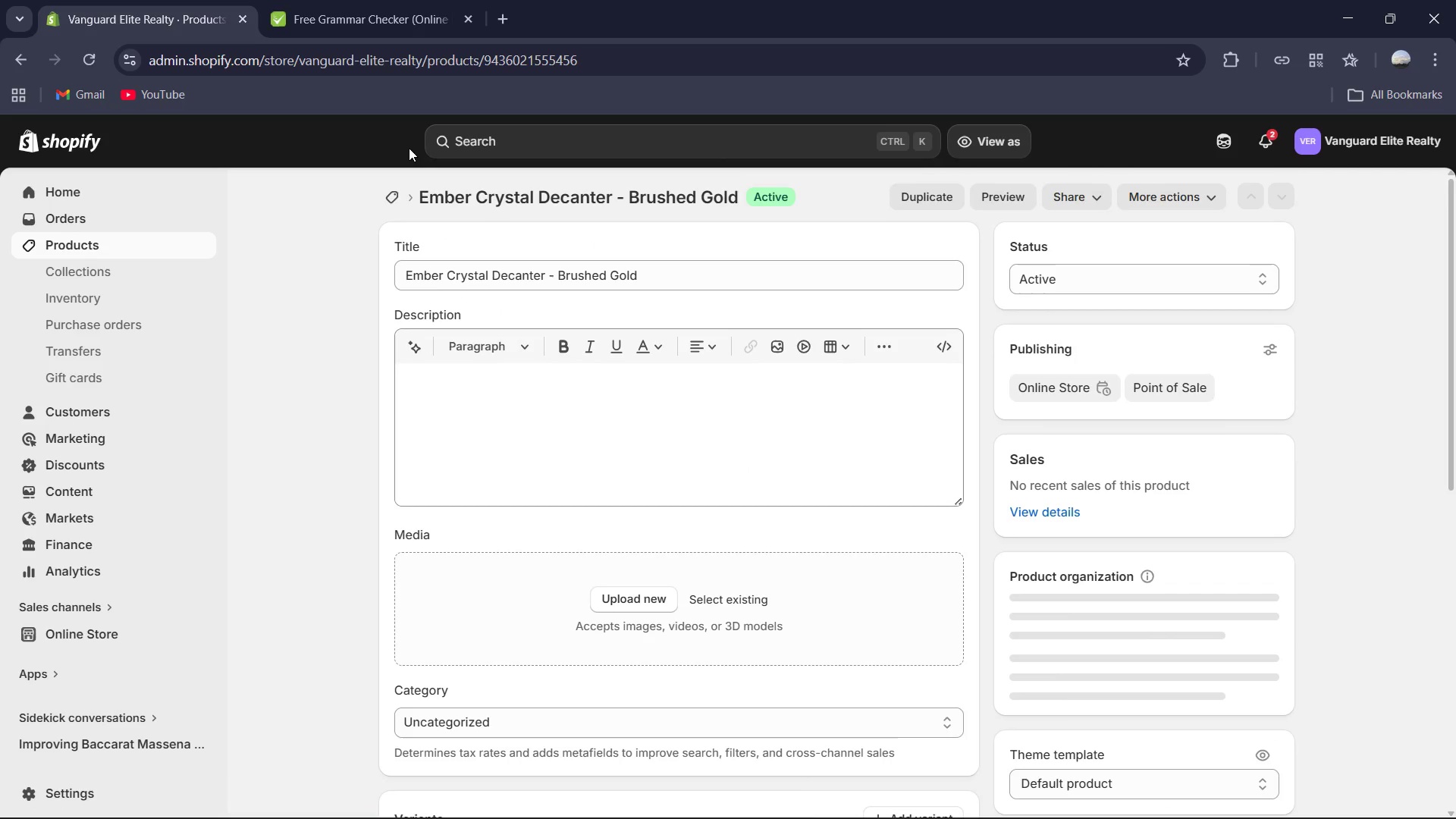 
left_click([397, 194])
 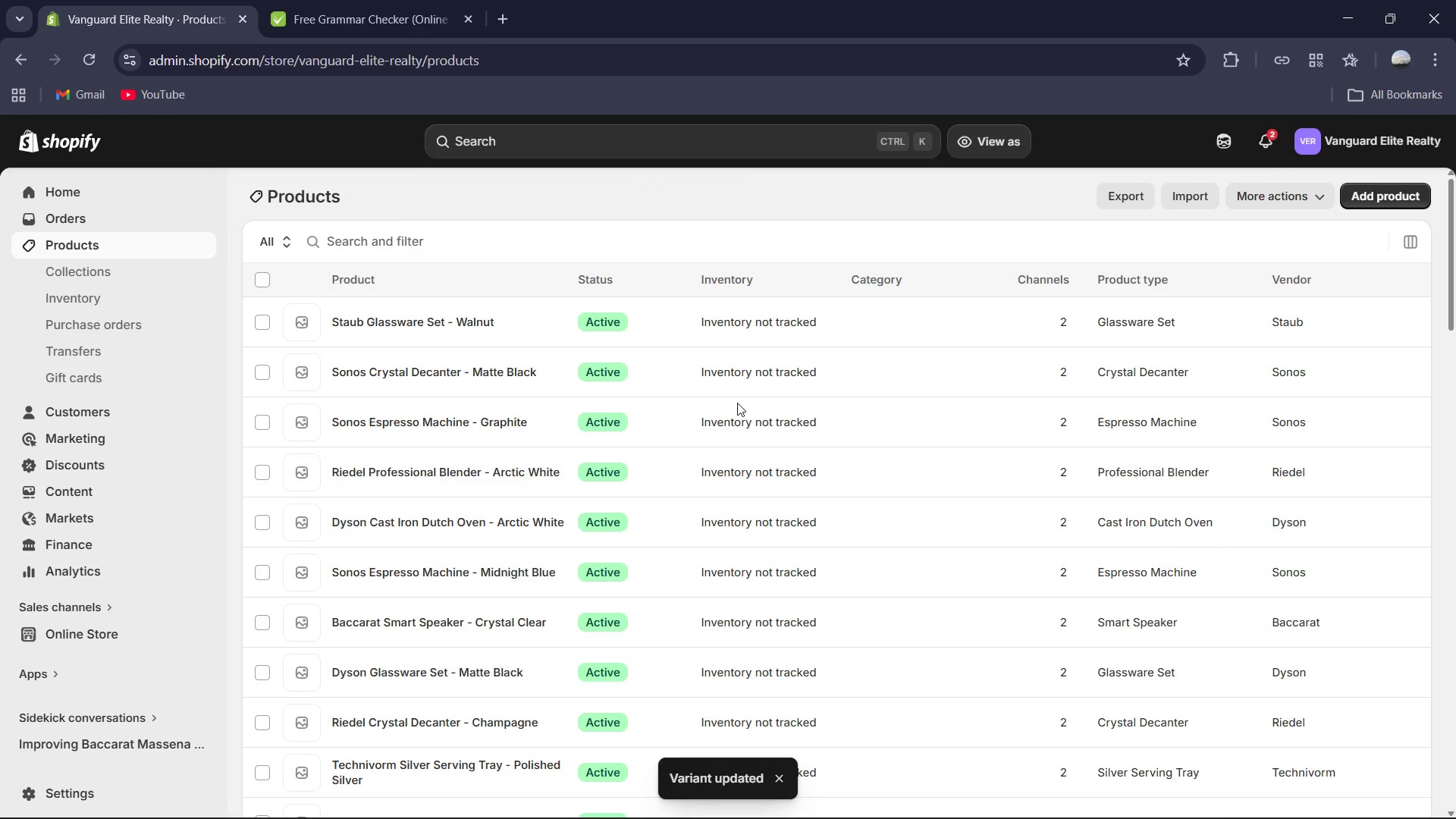 
scroll: coordinate [695, 527], scroll_direction: down, amount: 17.0
 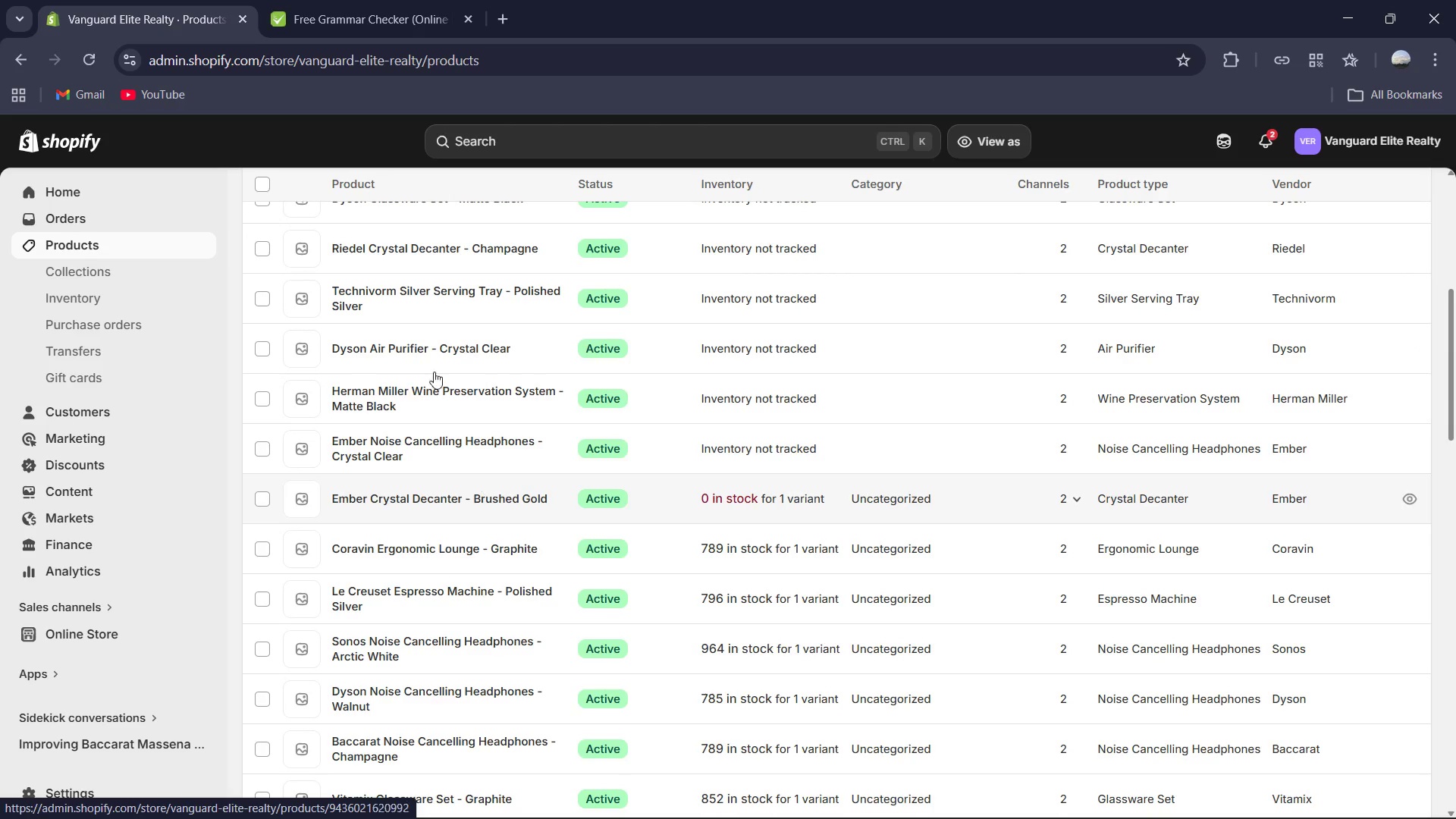 
left_click([85, 58])
 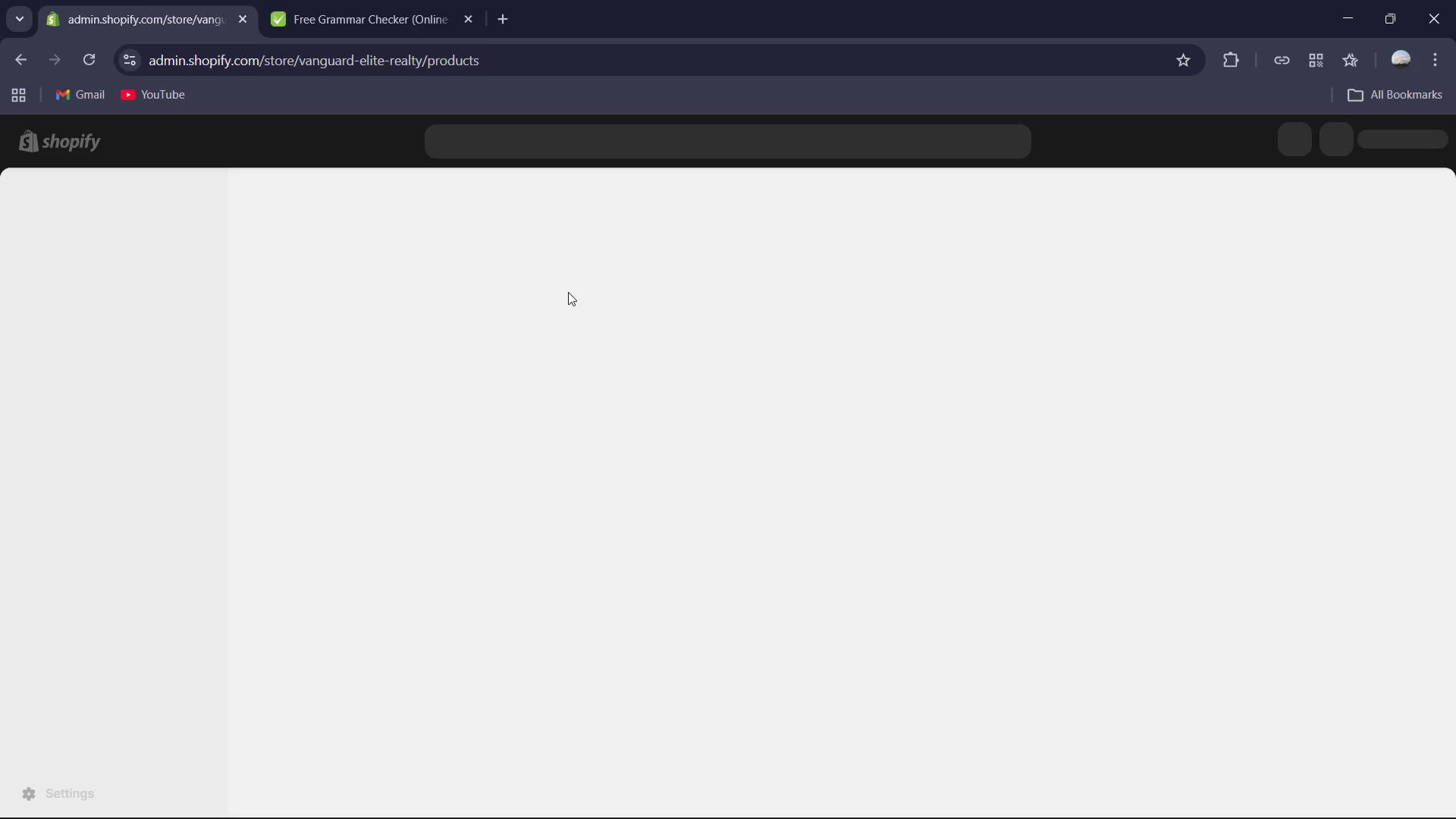 
wait(5.09)
 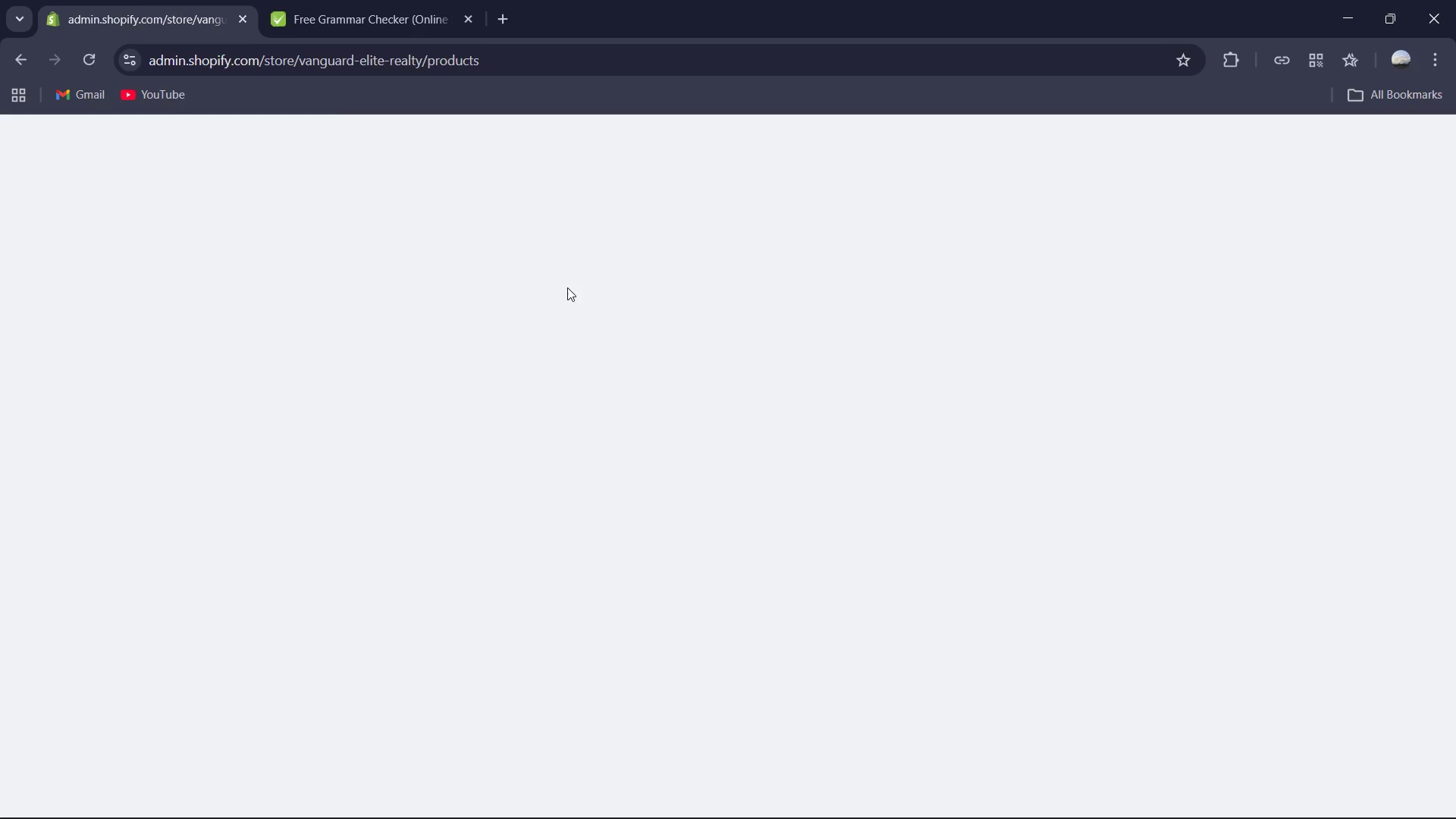 
scroll: coordinate [619, 475], scroll_direction: down, amount: 13.0
 